 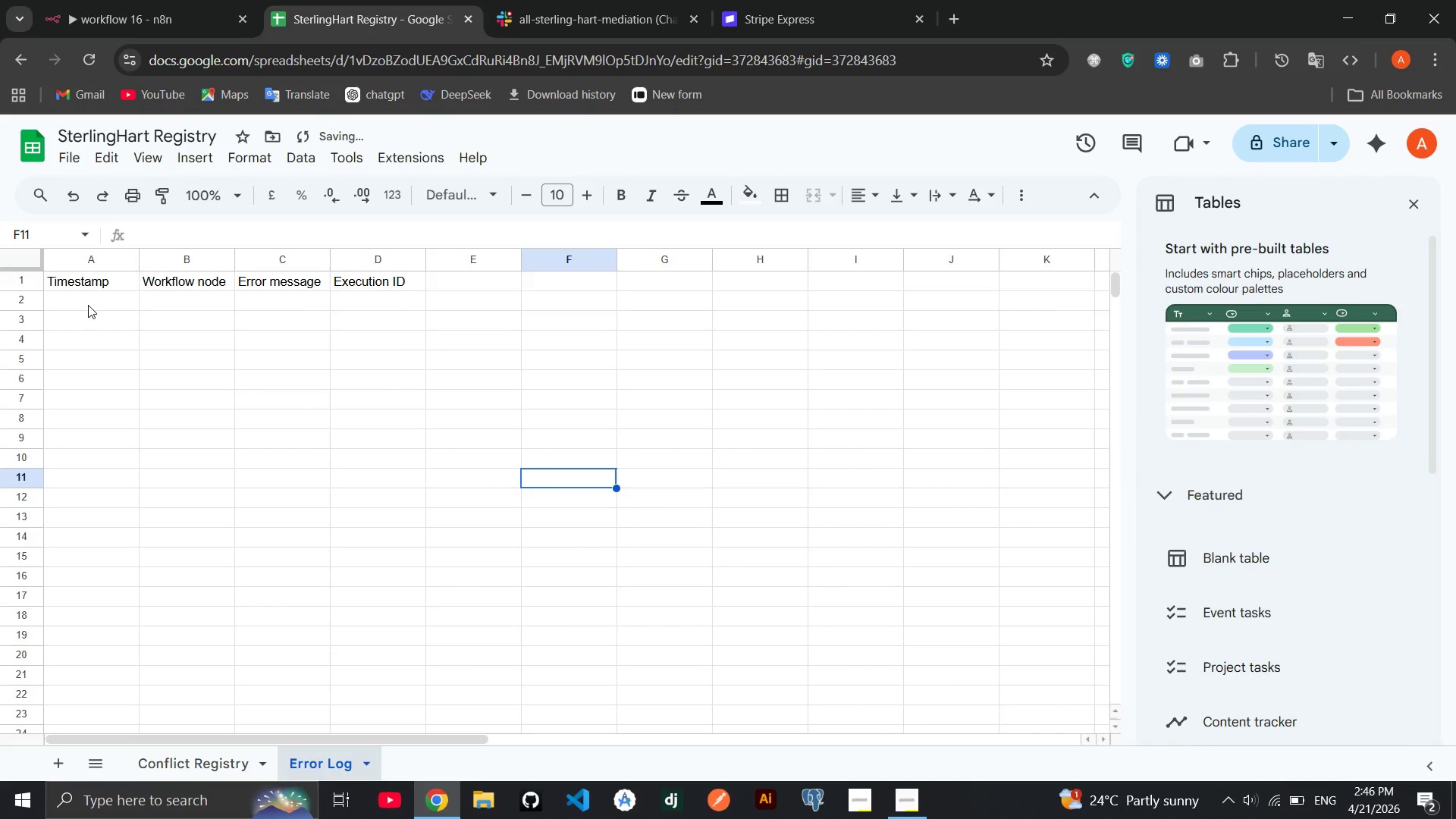 
left_click([1238, 149])
 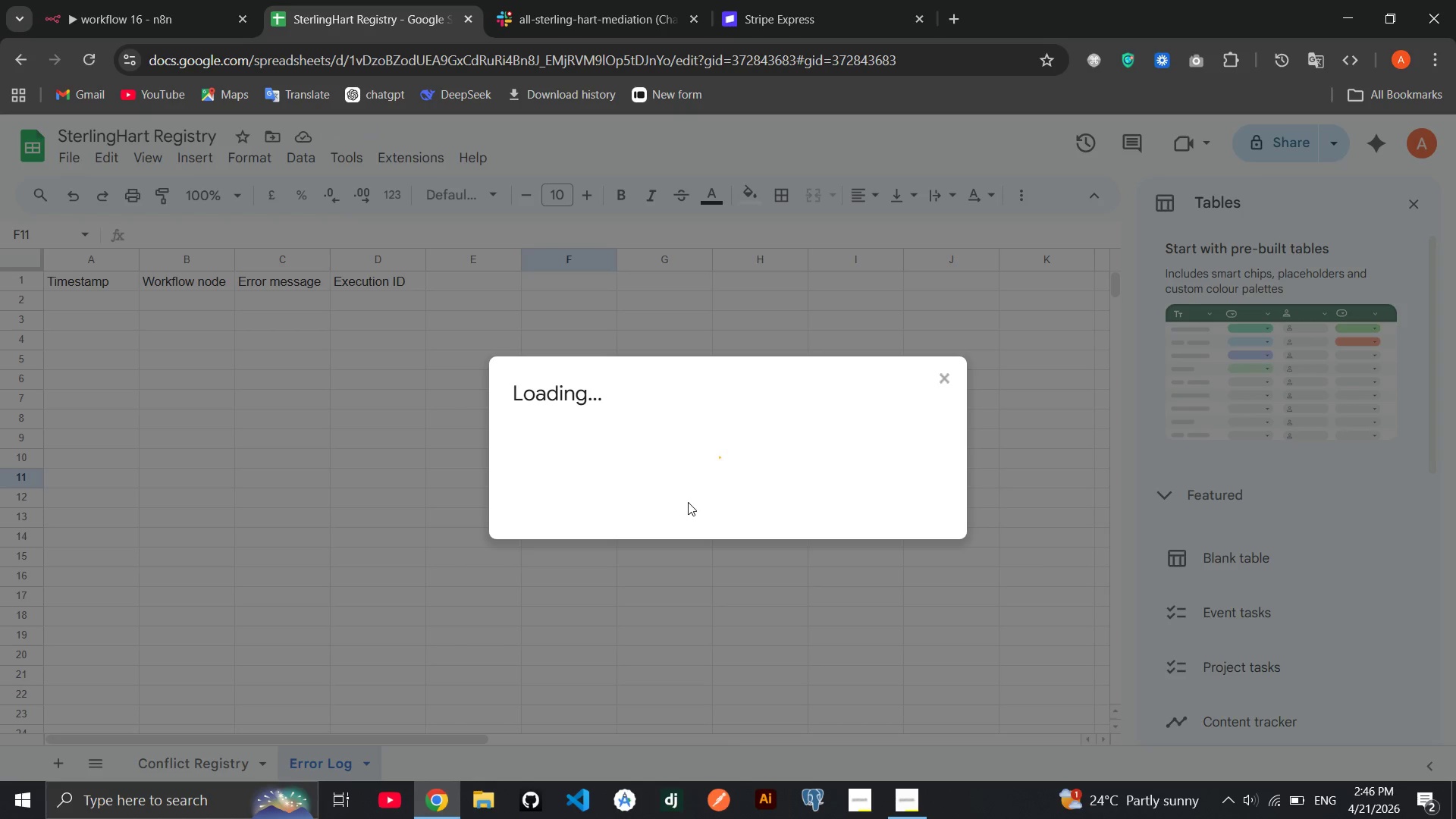 
wait(23.2)
 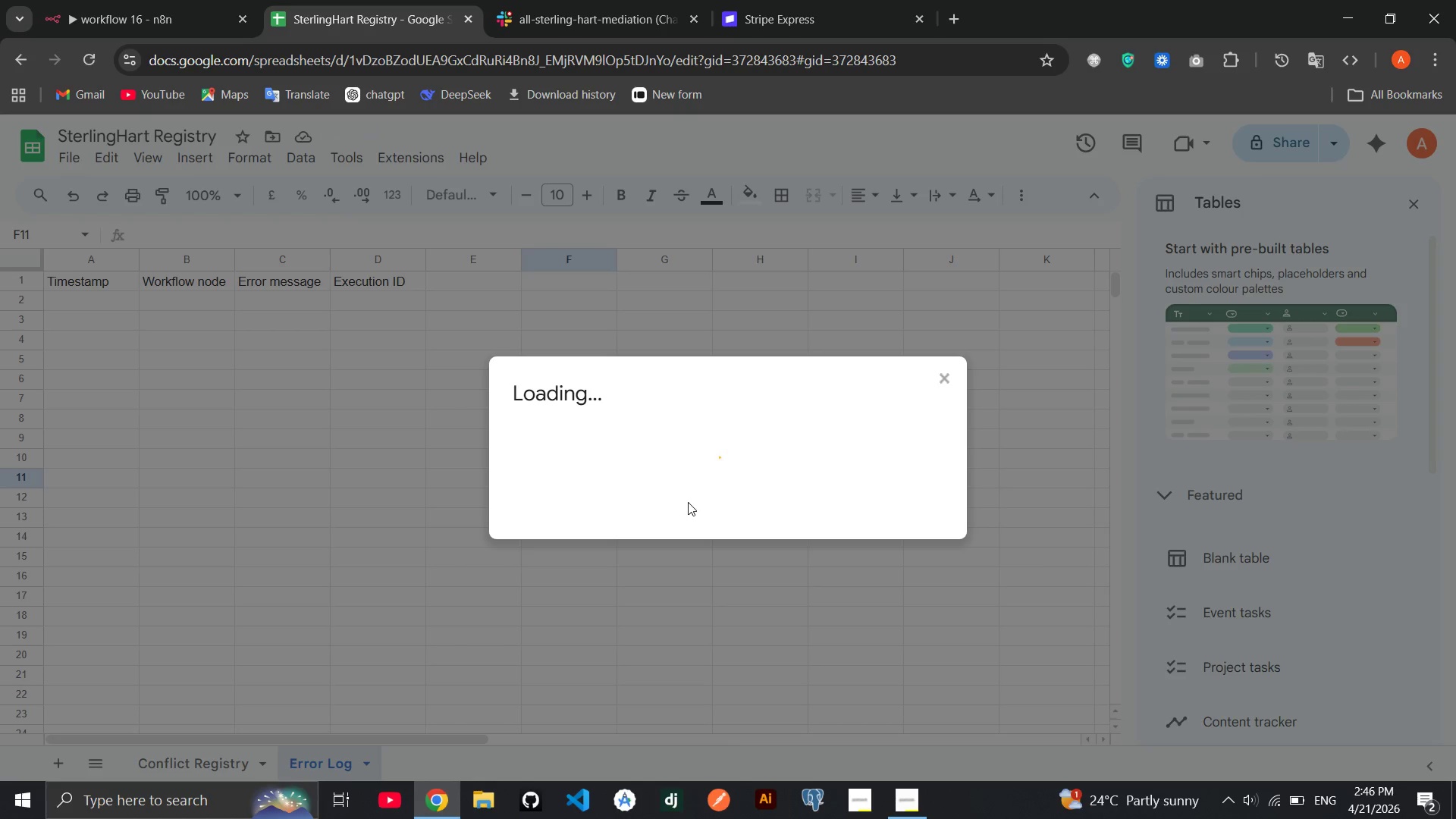 
left_click([901, 488])
 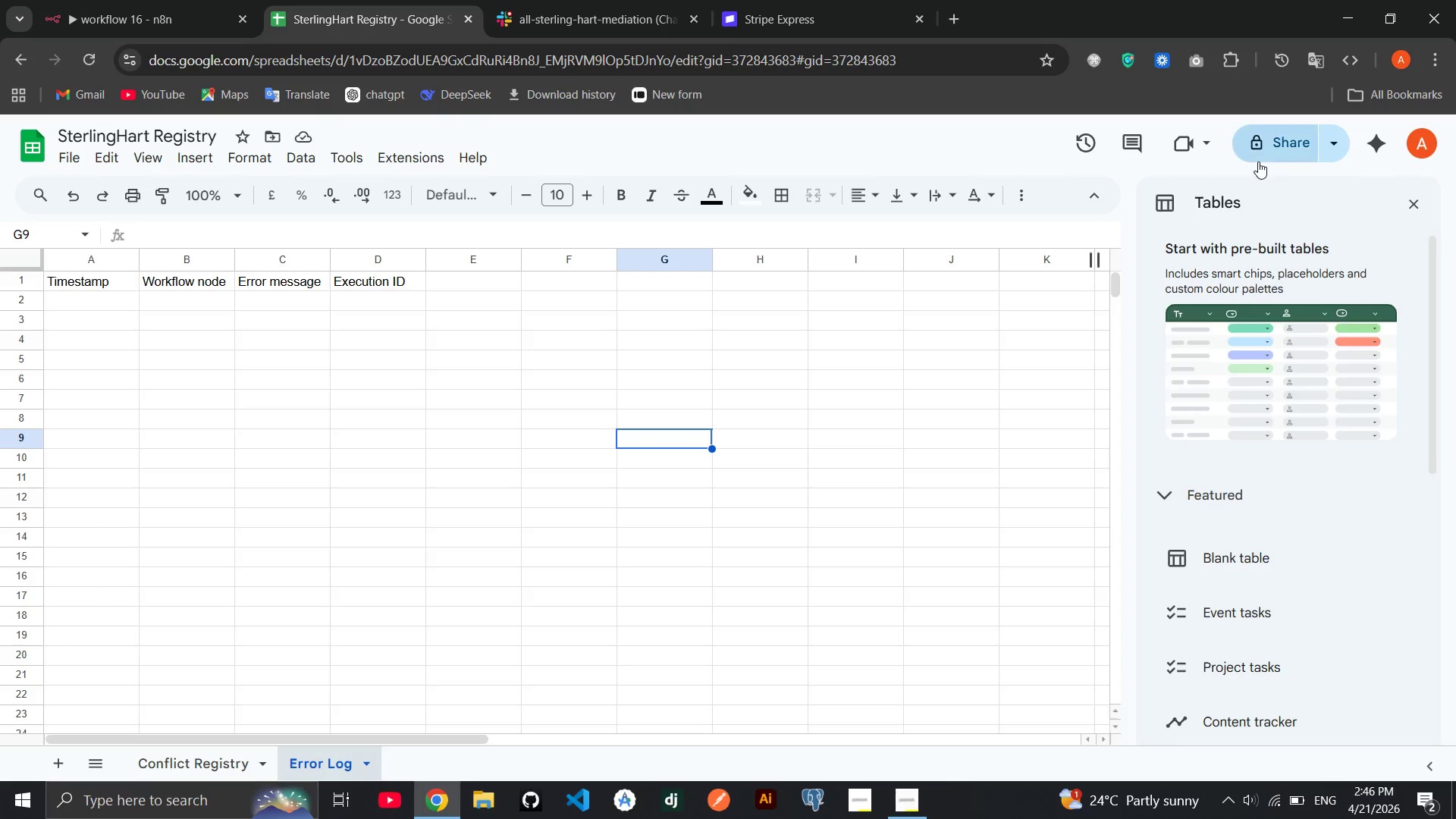 
left_click([1257, 164])
 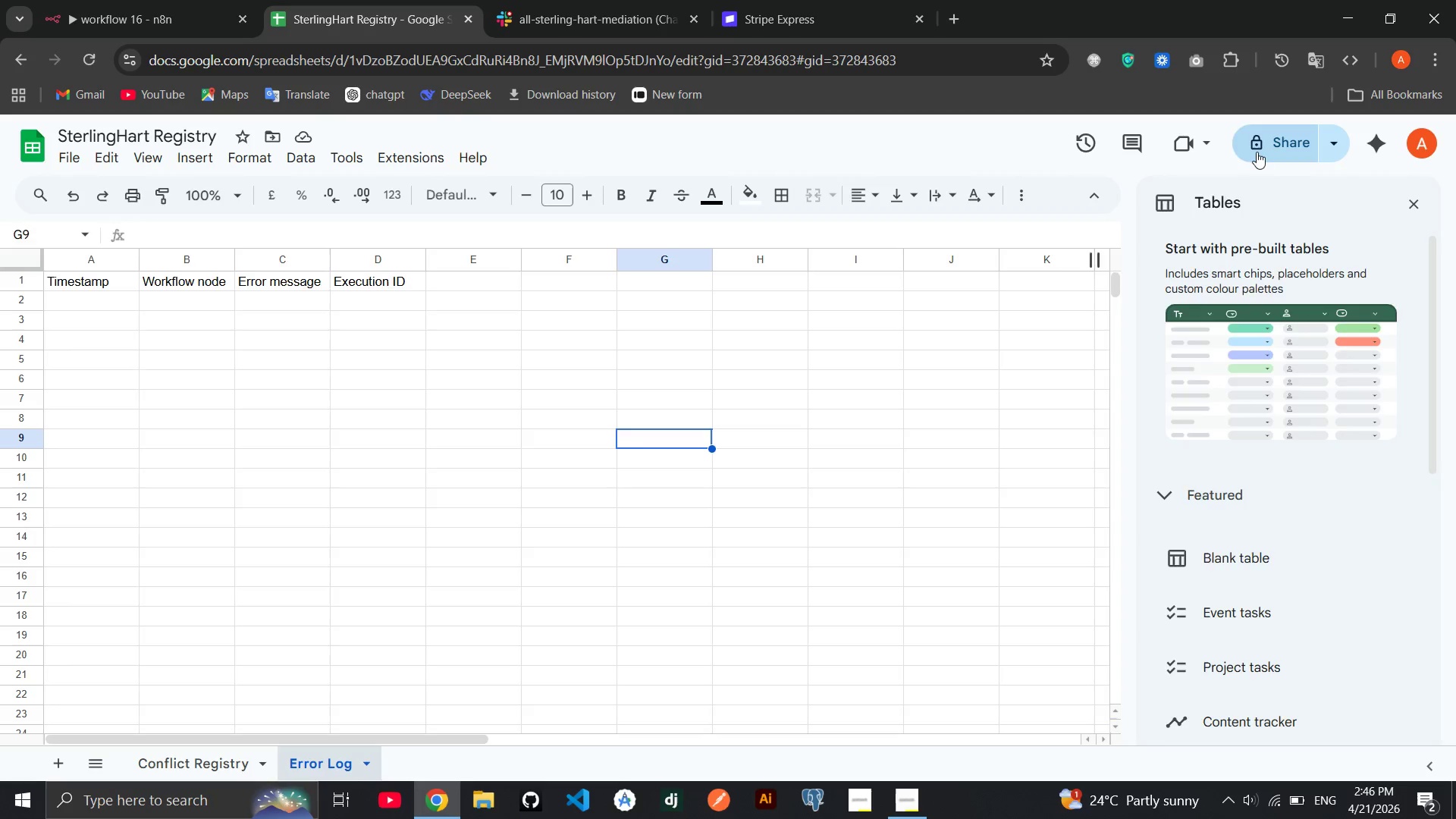 
left_click([1257, 151])
 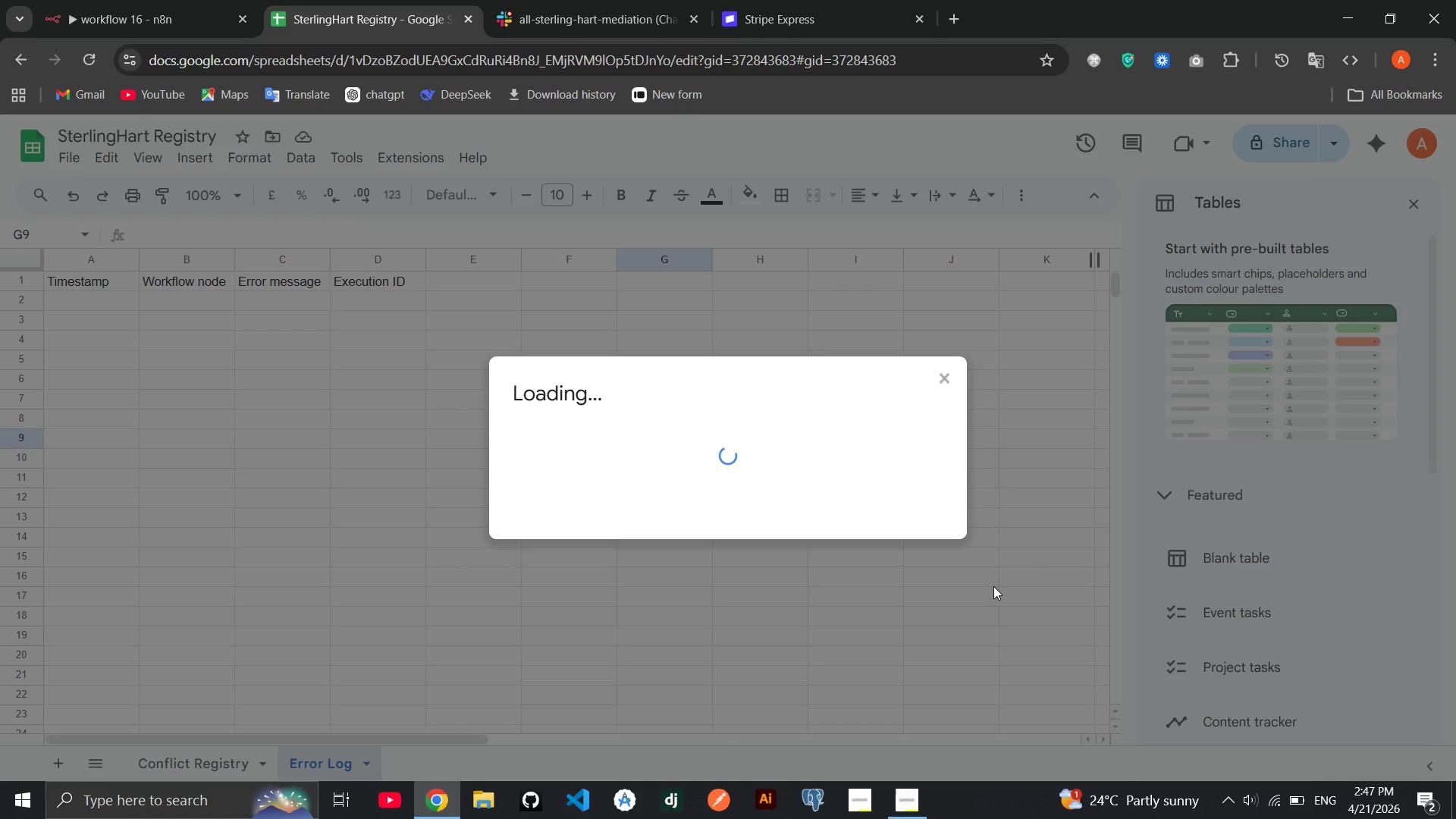 
wait(22.02)
 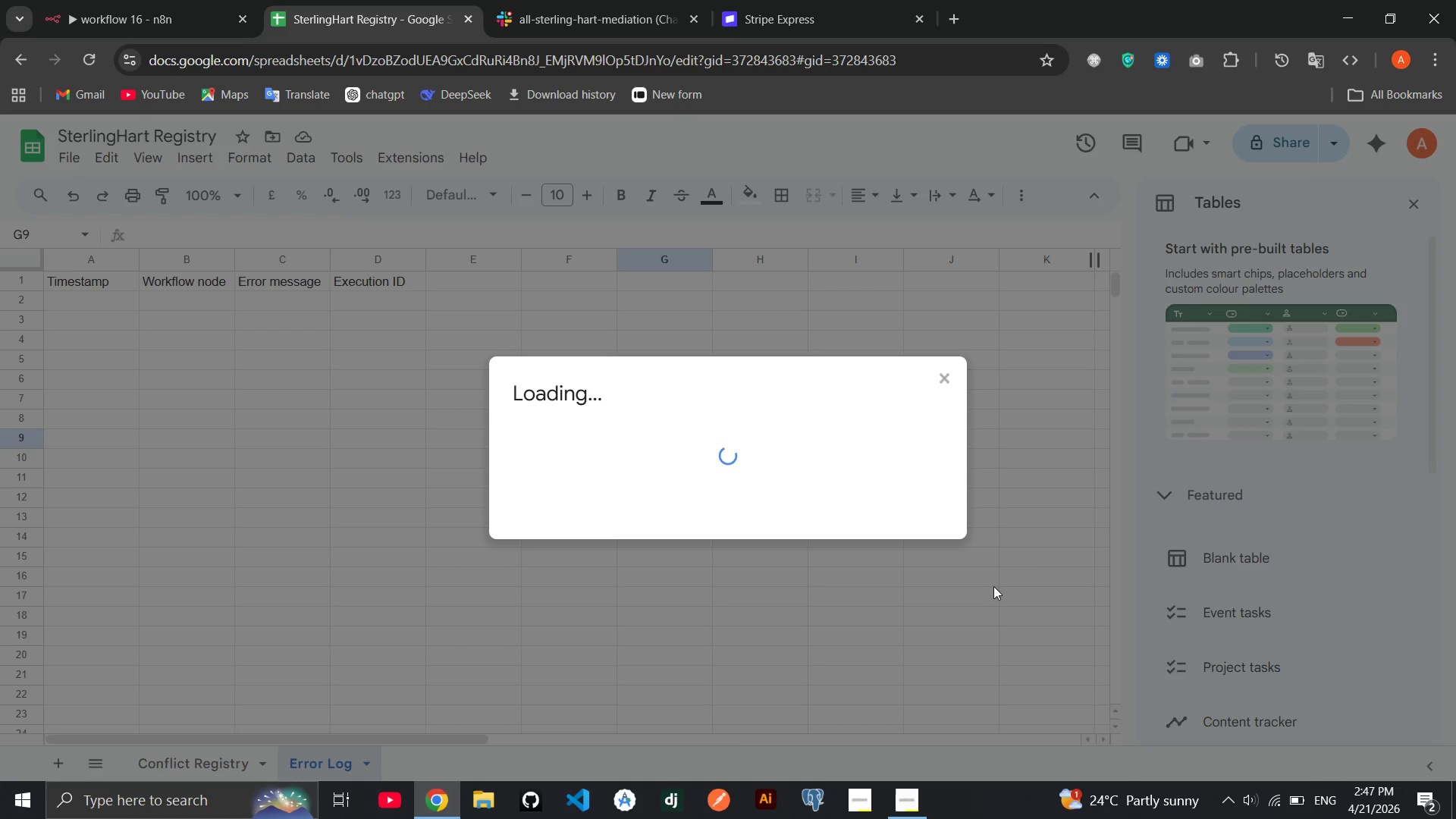 
left_click([913, 477])
 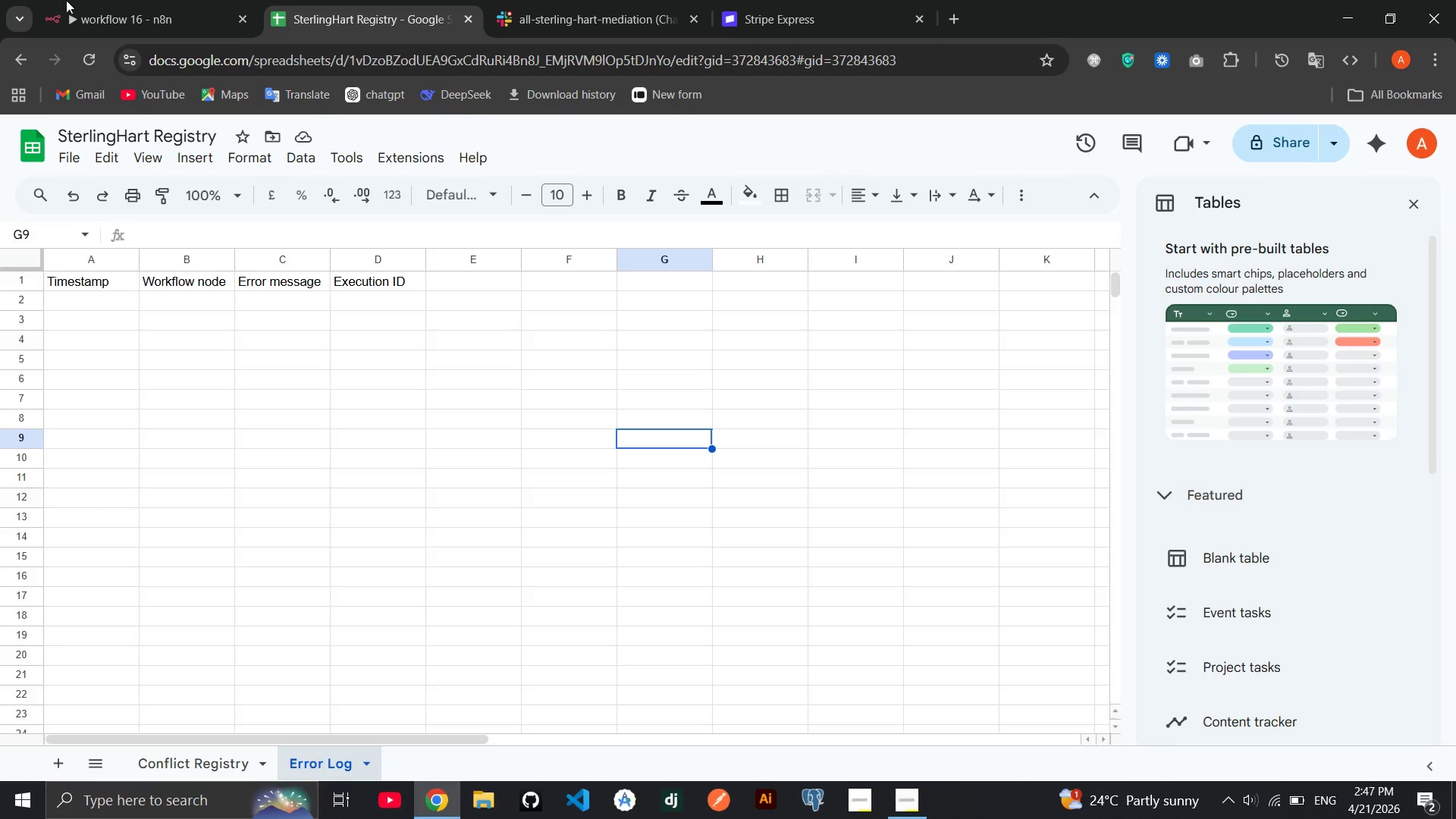 
left_click([91, 0])
 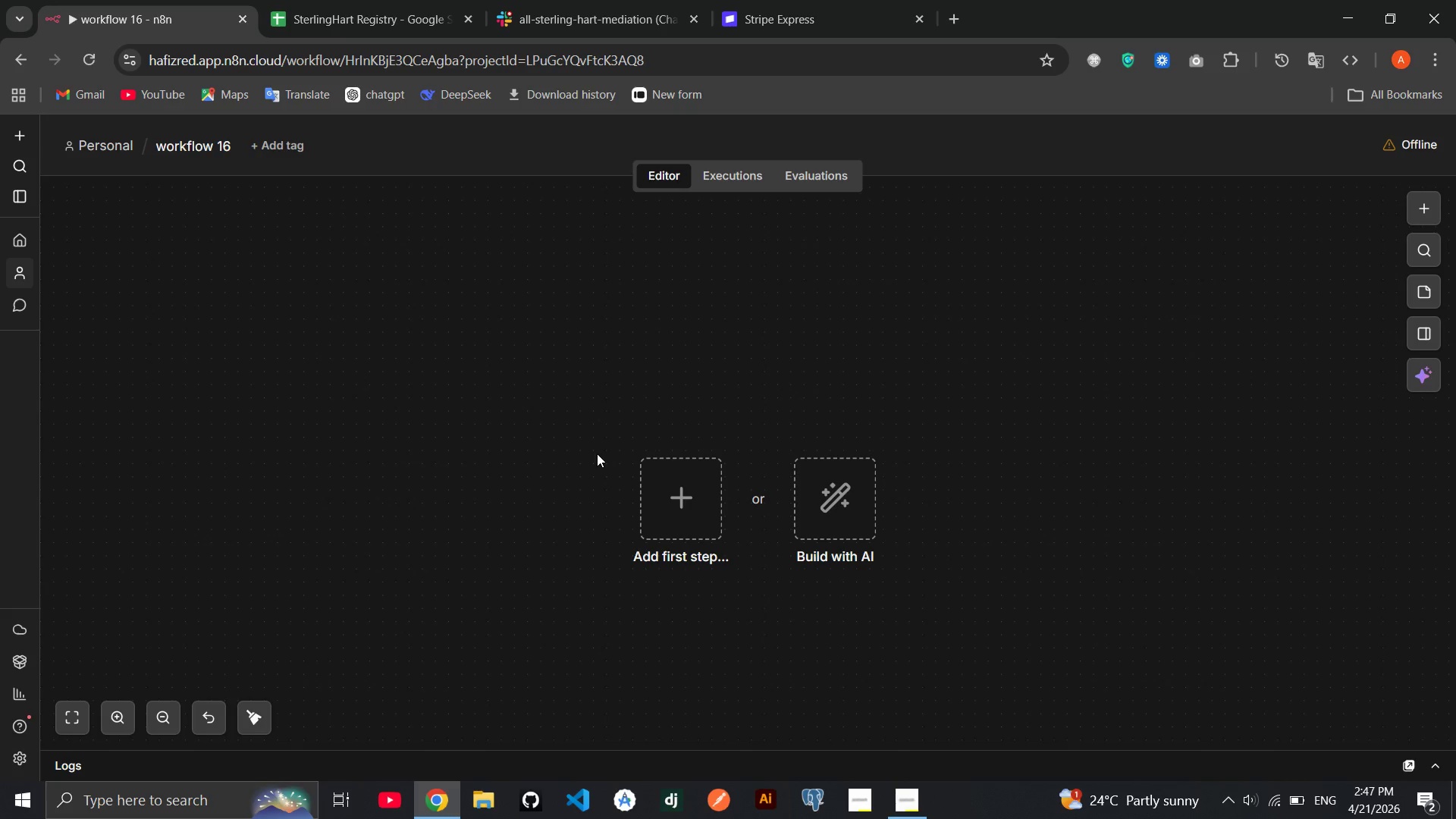 
wait(10.03)
 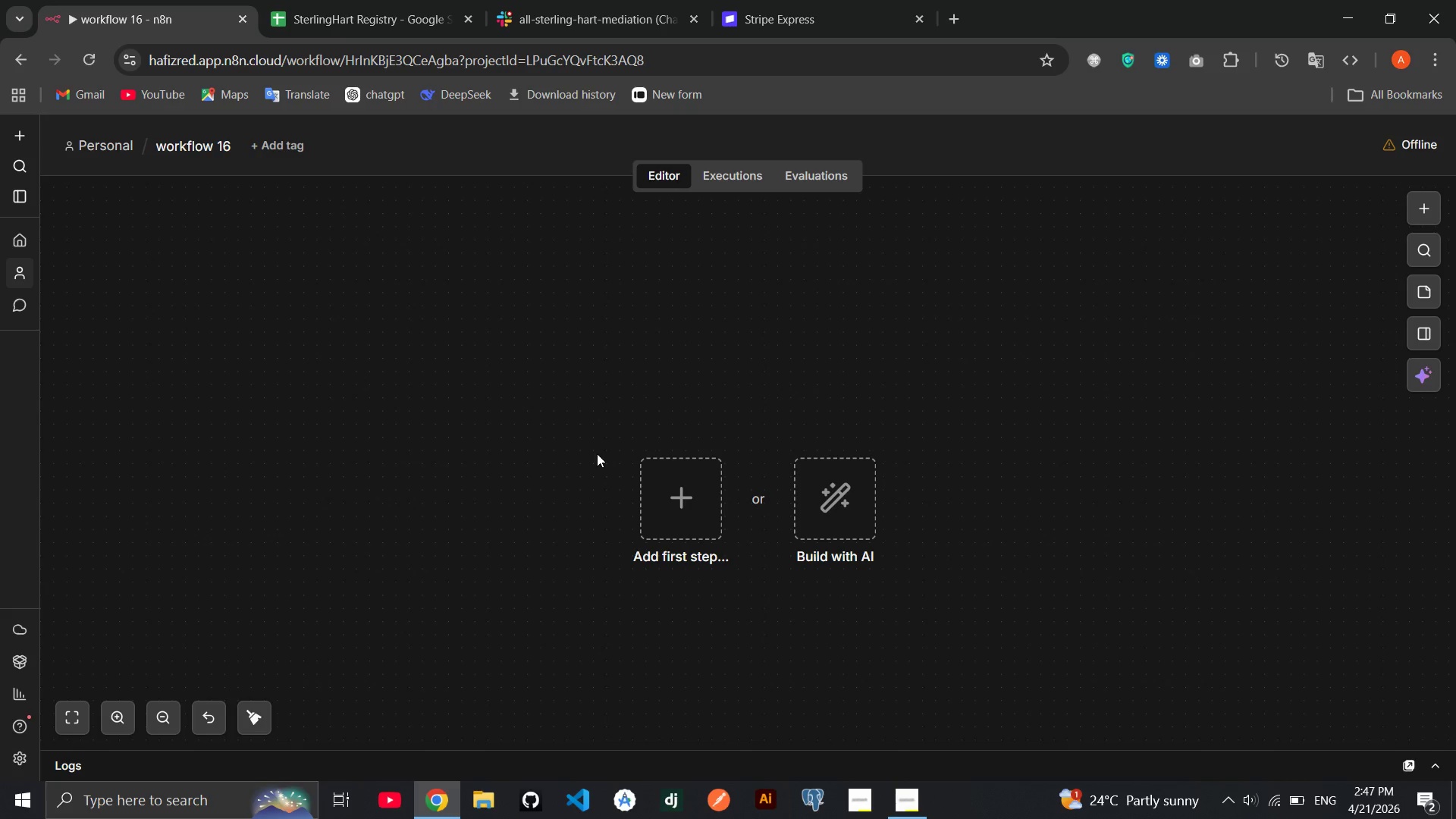 
left_click([368, 0])
 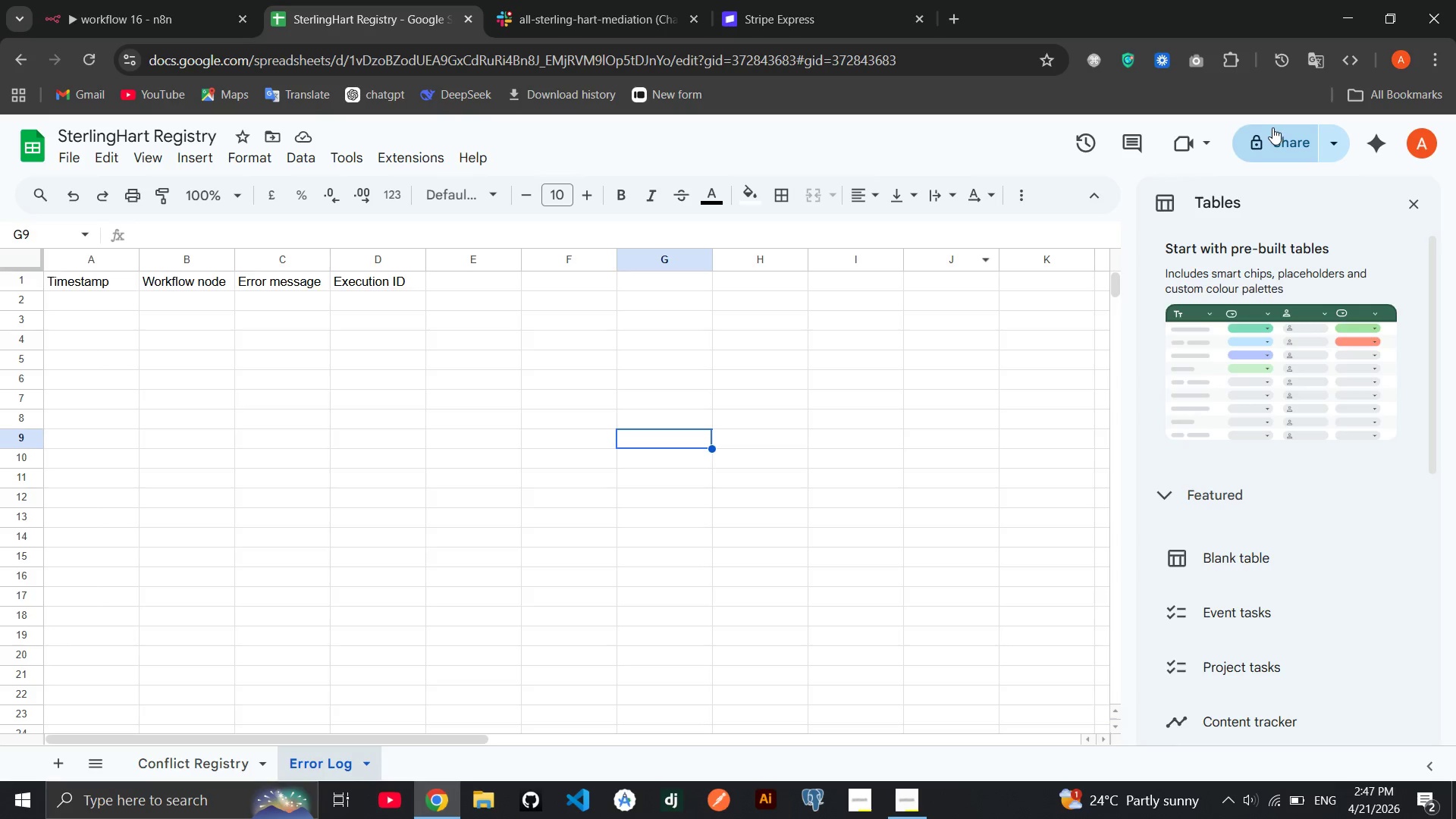 
left_click([1272, 127])
 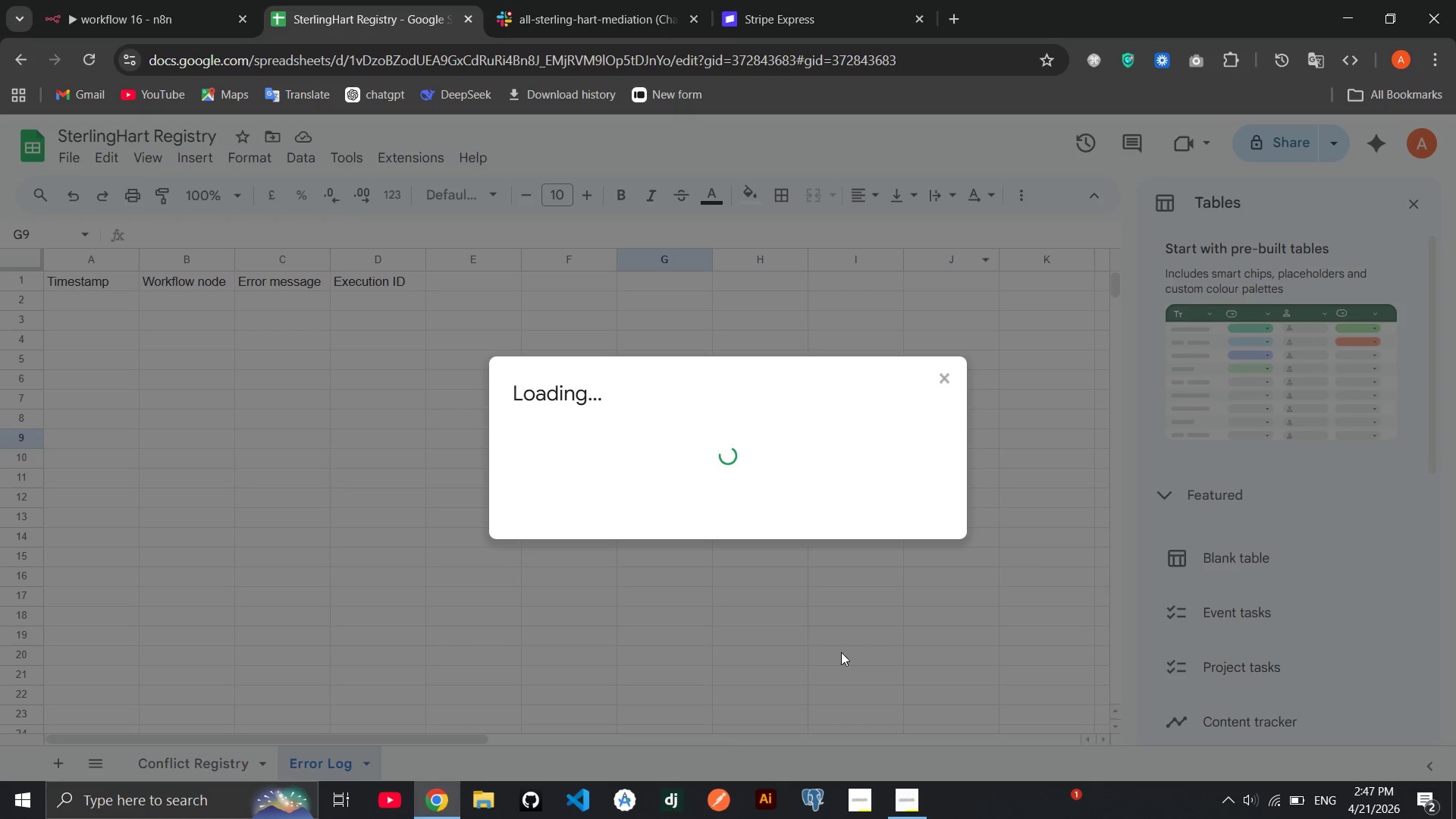 
wait(19.59)
 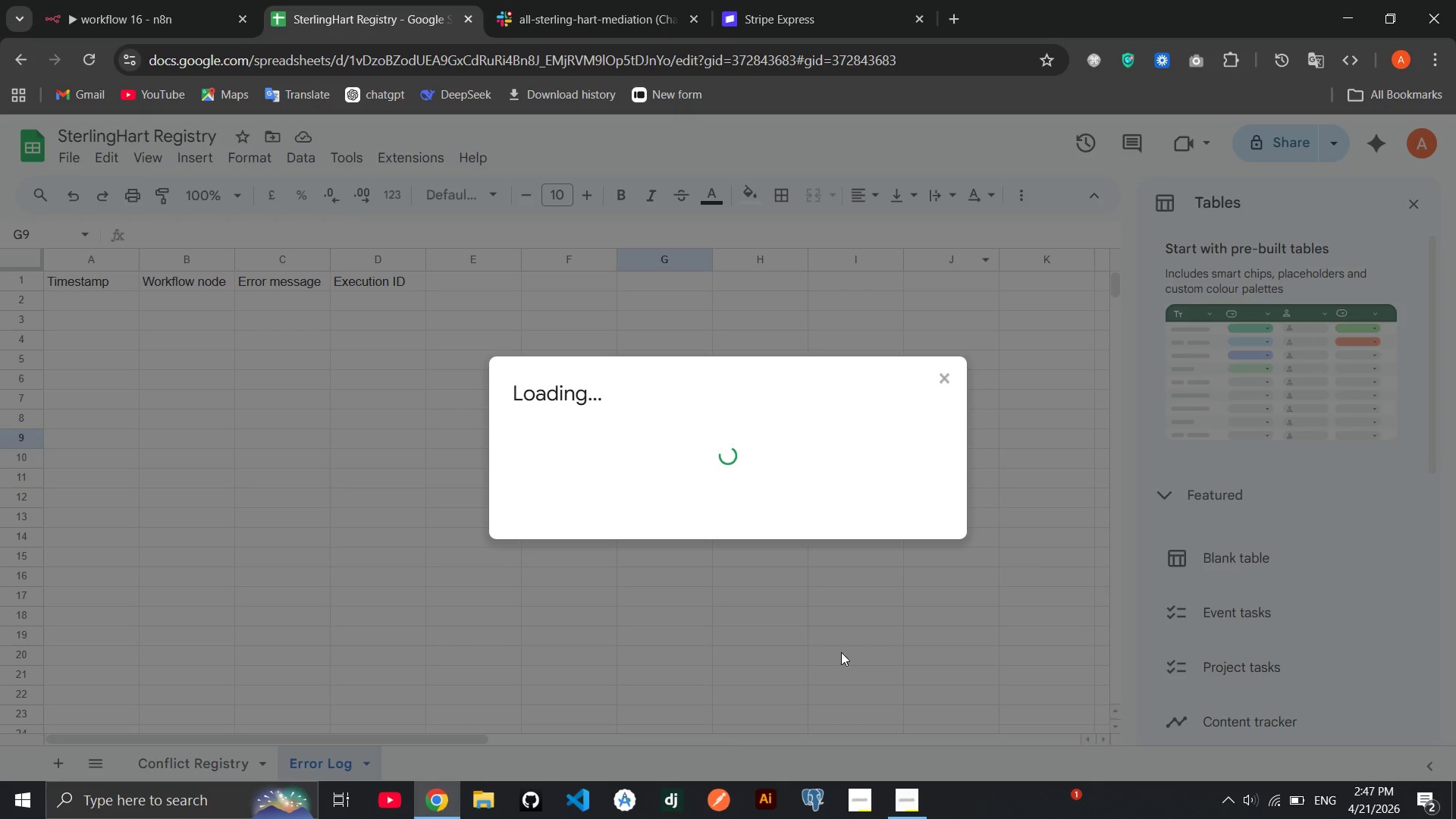 
left_click([598, 527])
 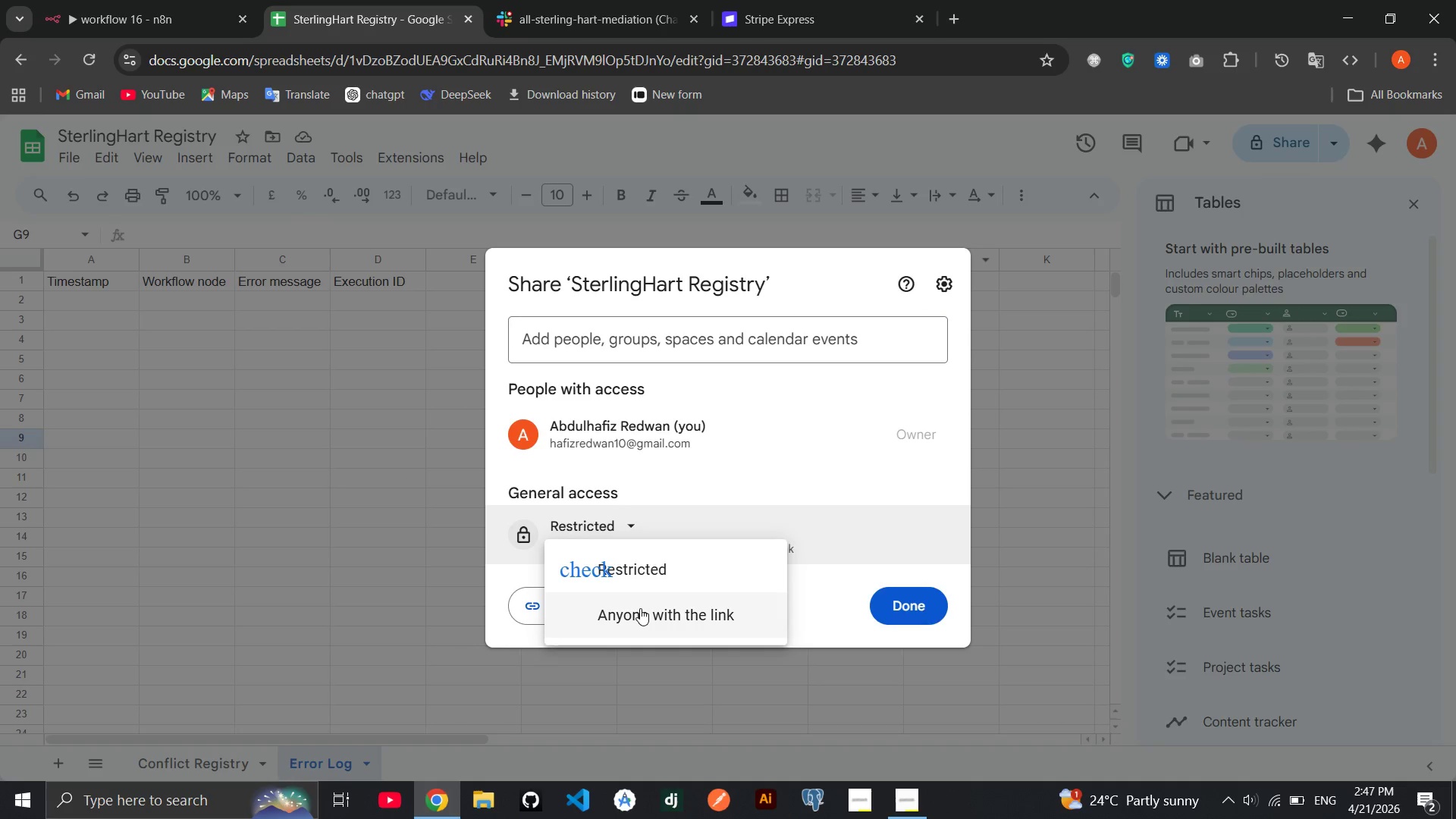 
left_click([640, 608])
 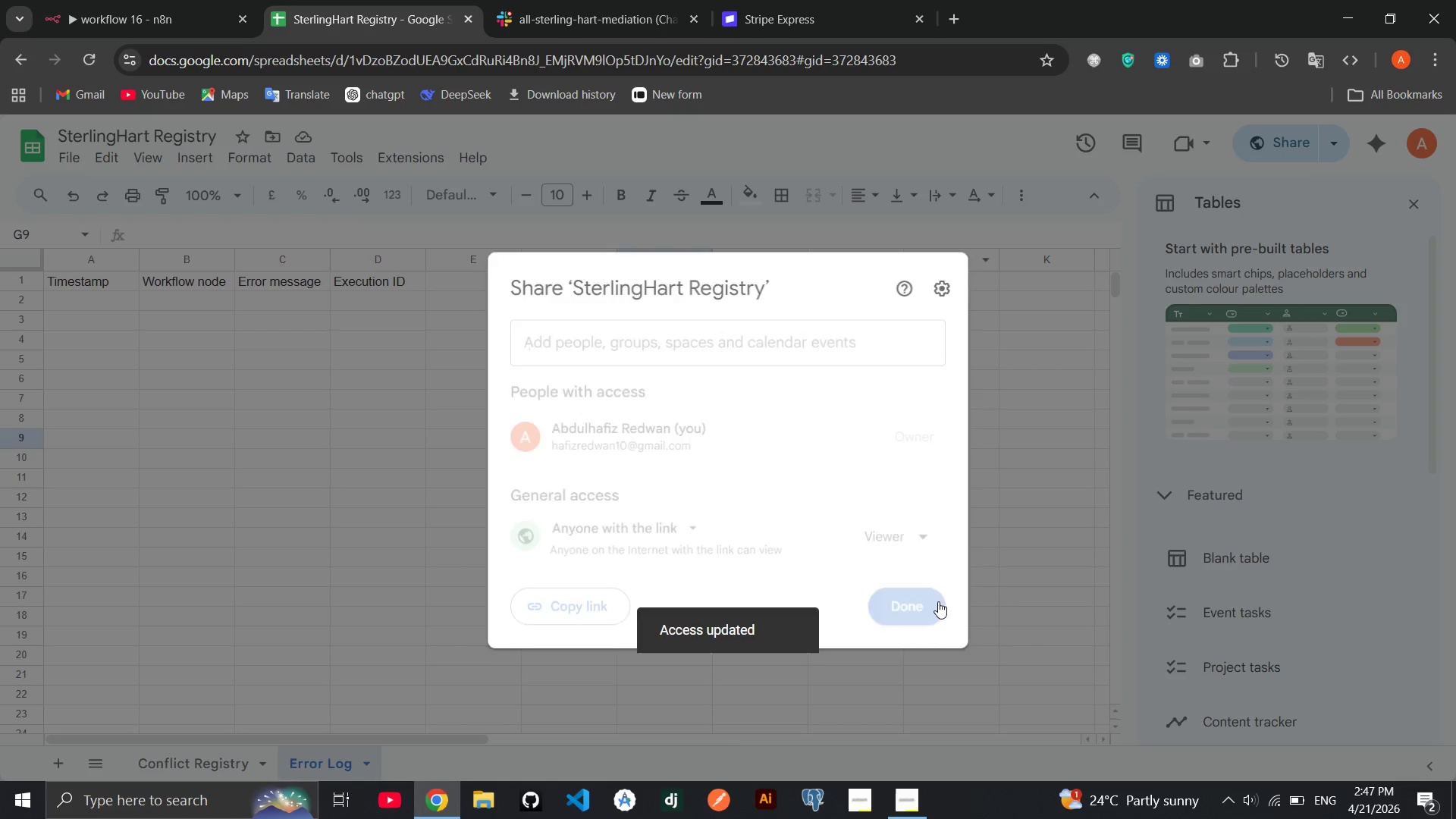 
wait(7.23)
 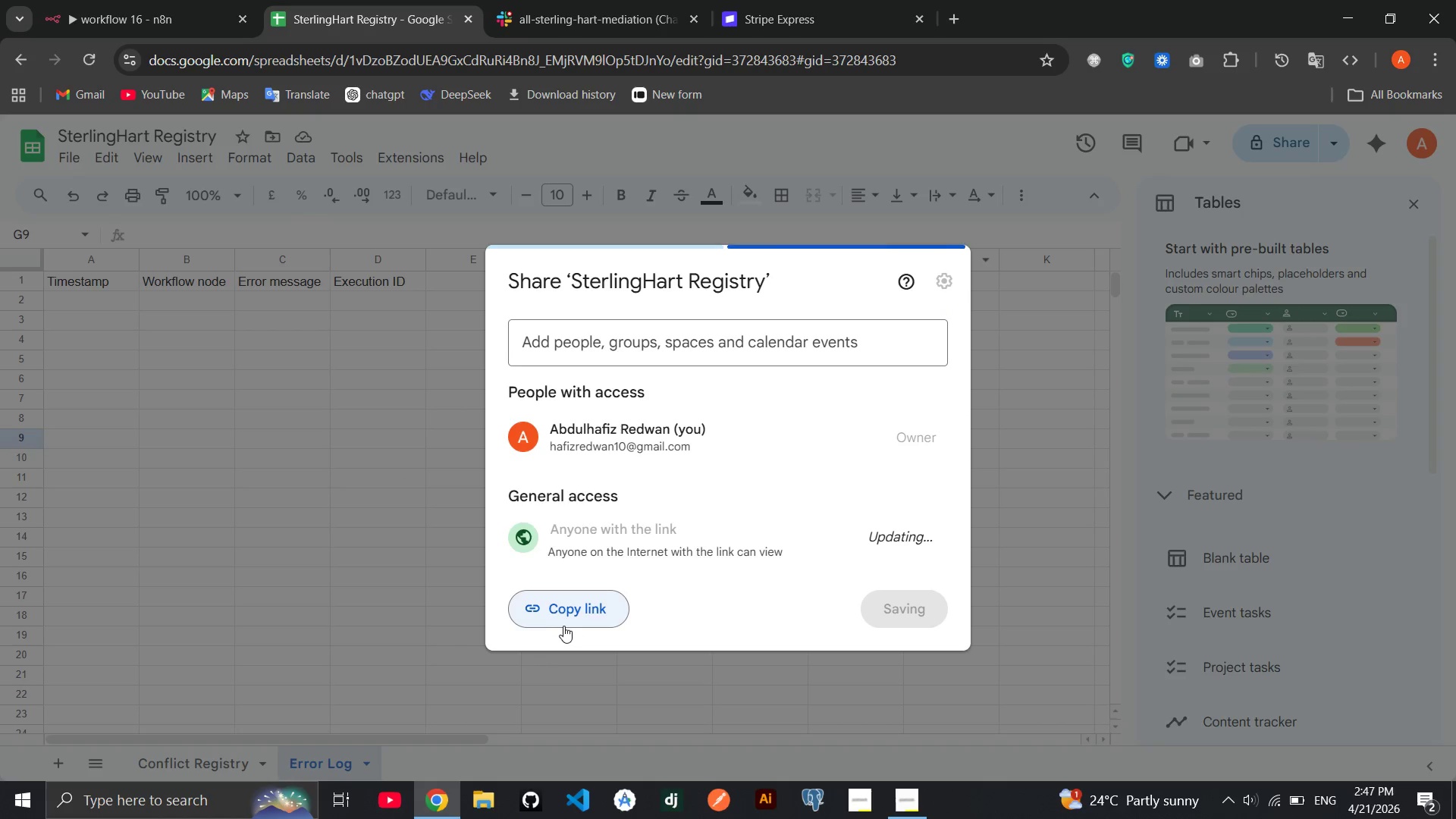 
left_click([119, 25])
 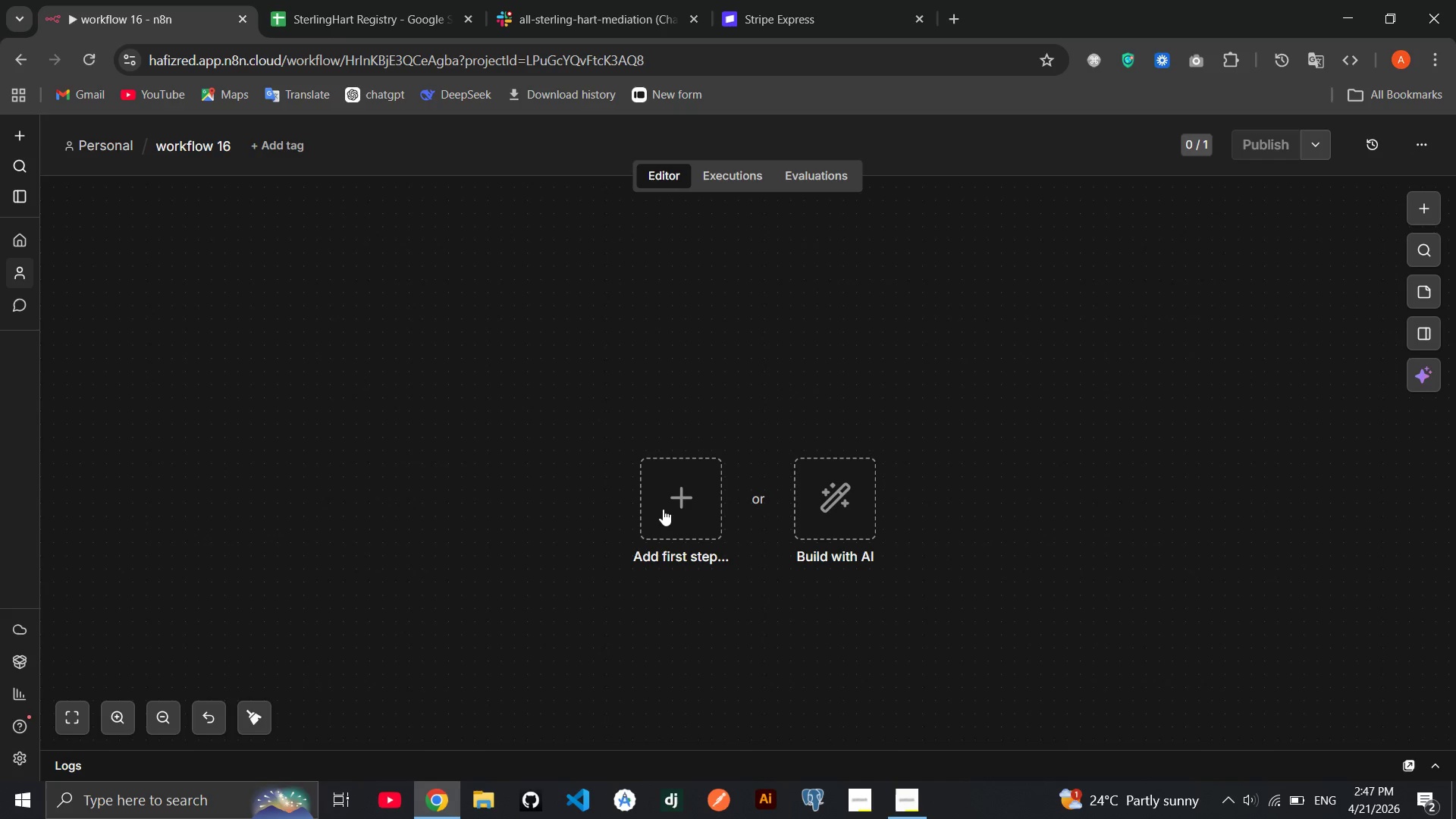 
left_click([674, 504])
 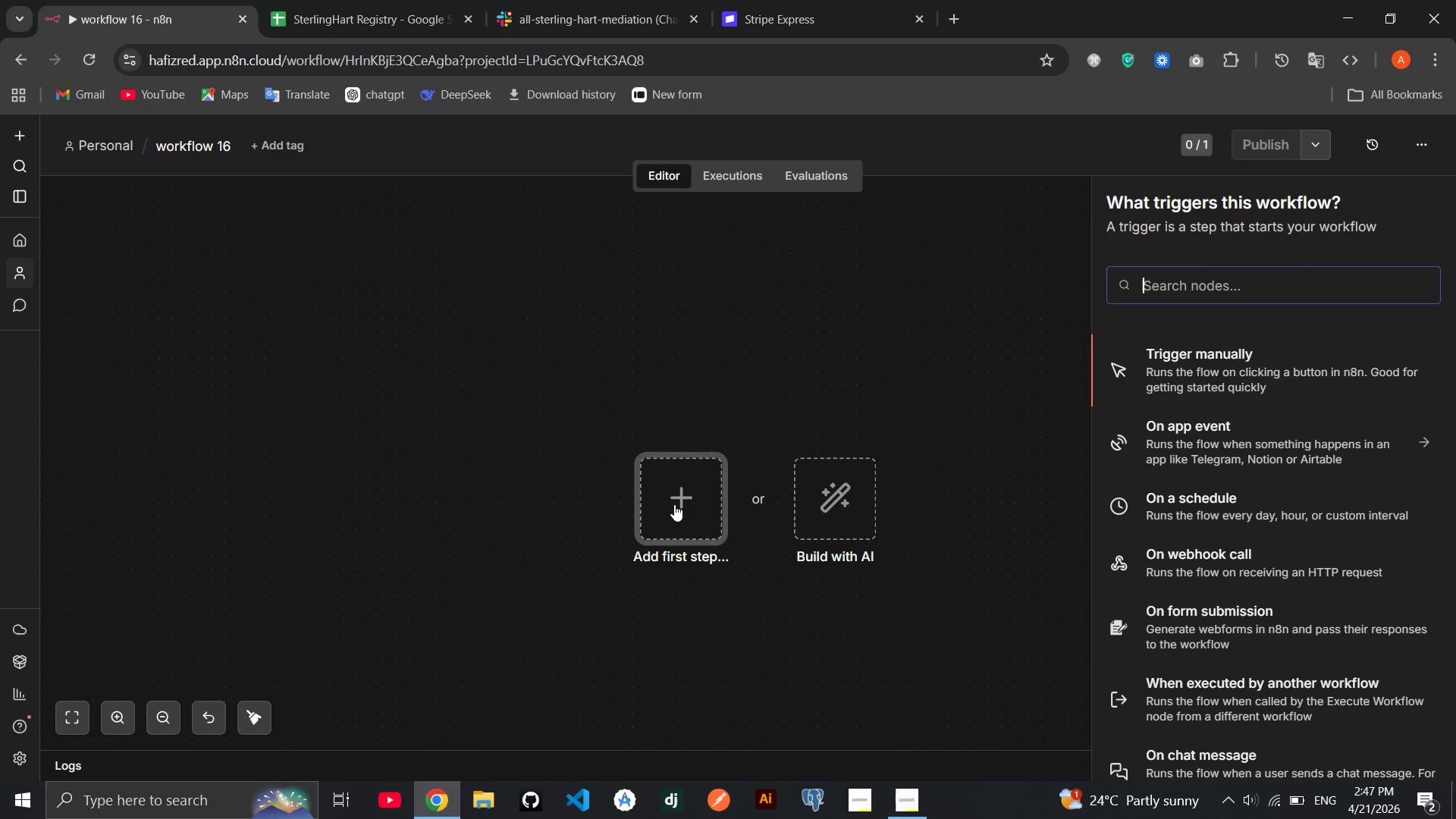 
type(WEB)
 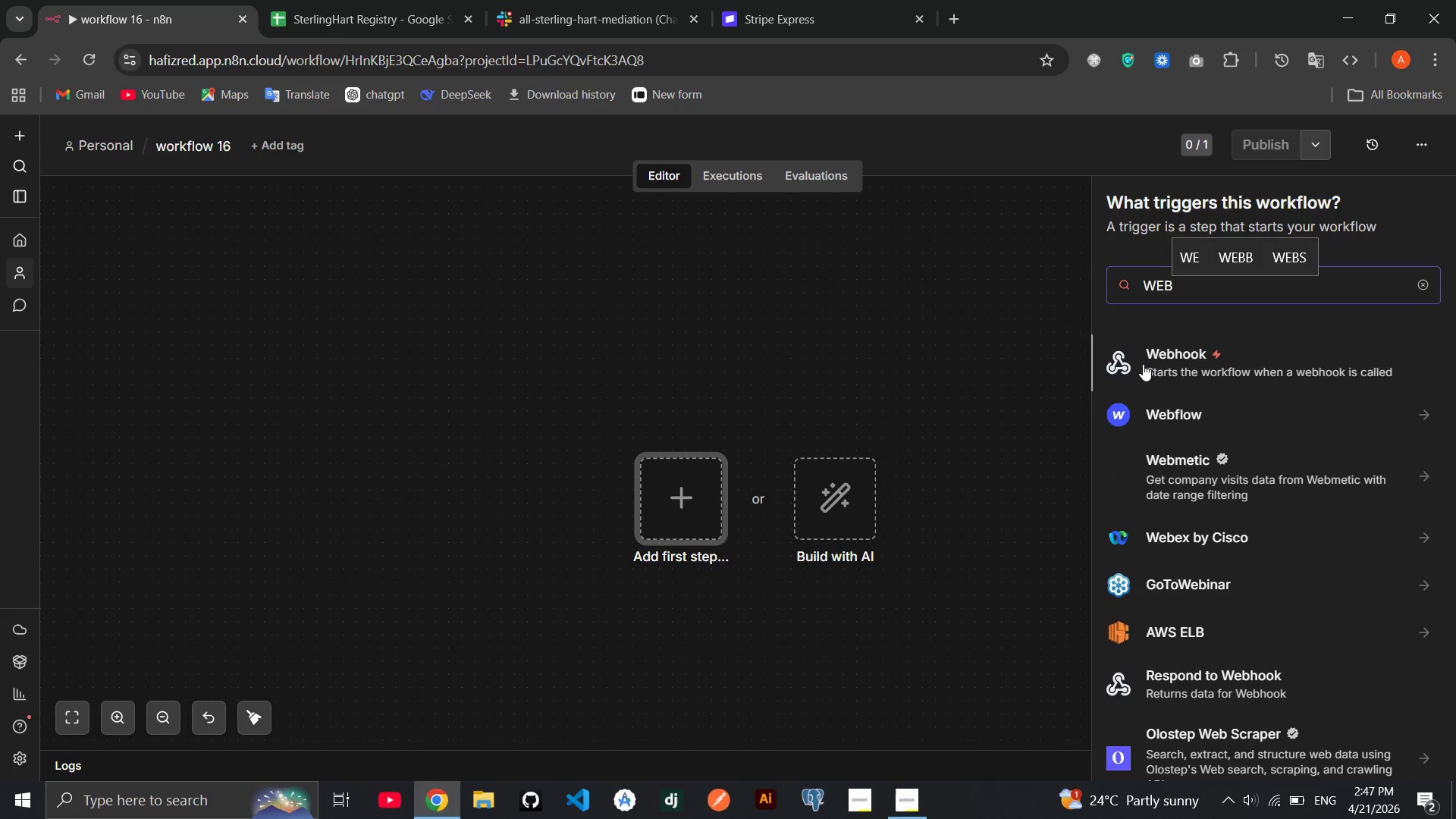 
left_click([1153, 362])
 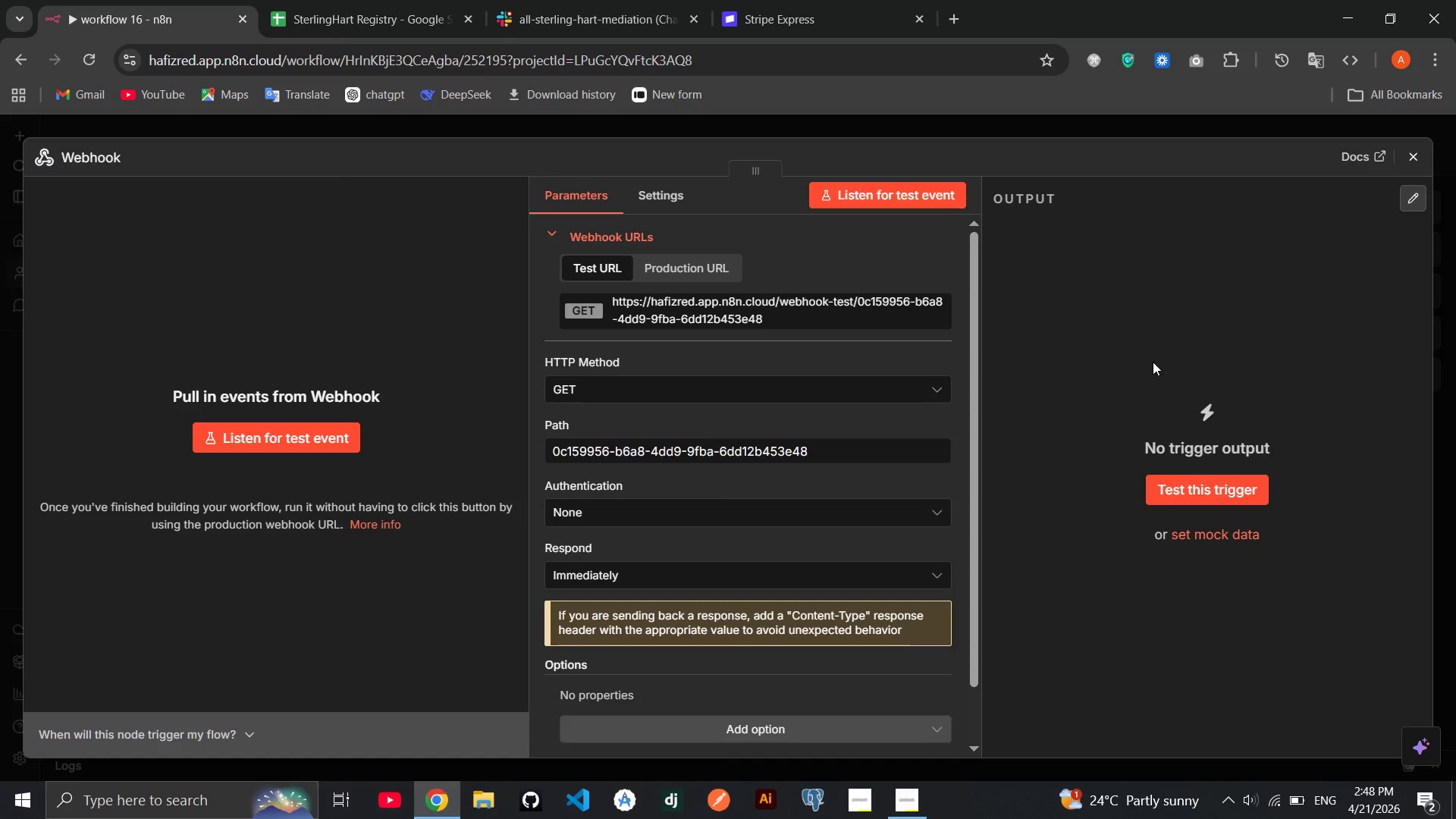 
wait(5.34)
 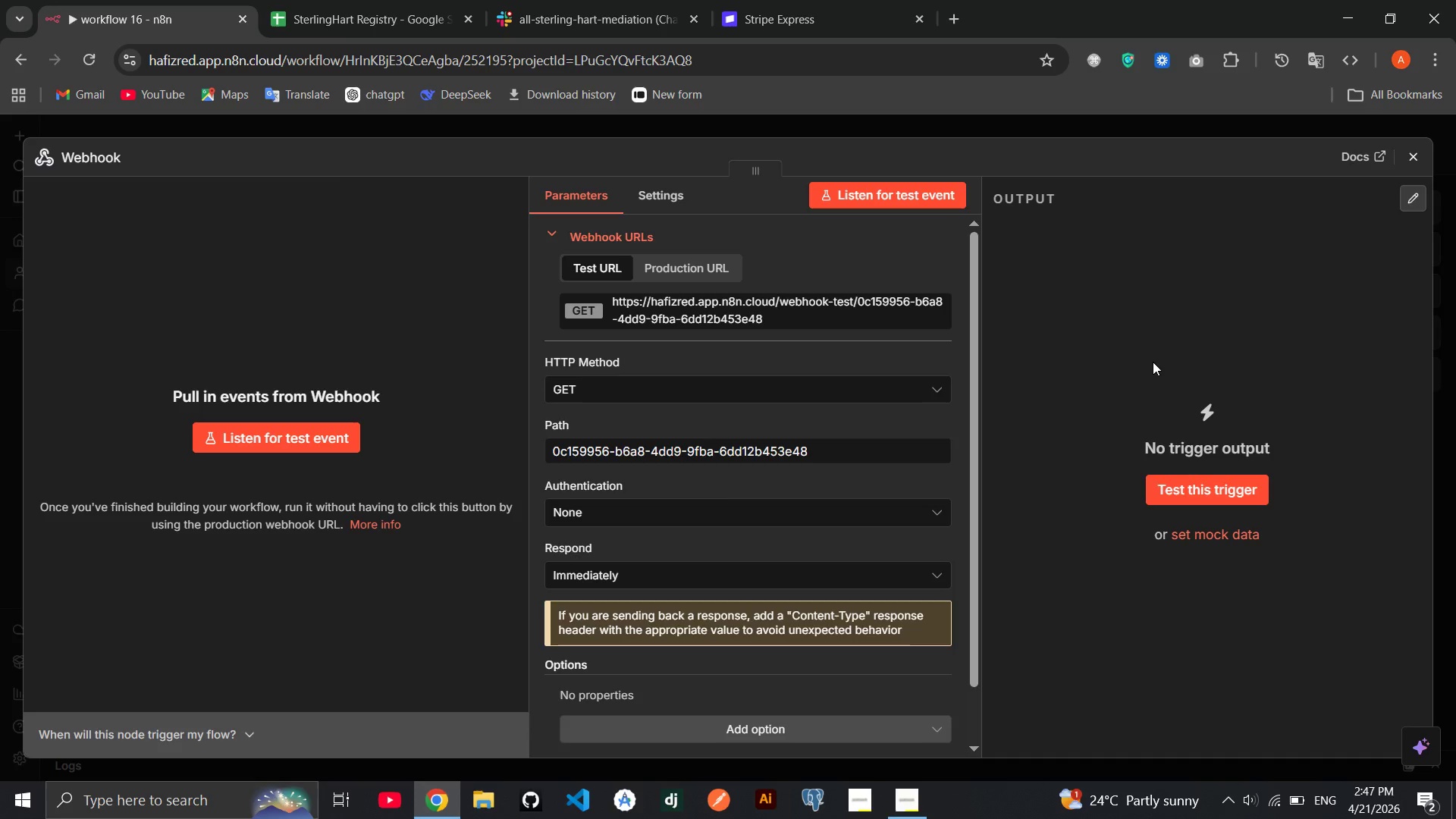 
left_click([912, 401])
 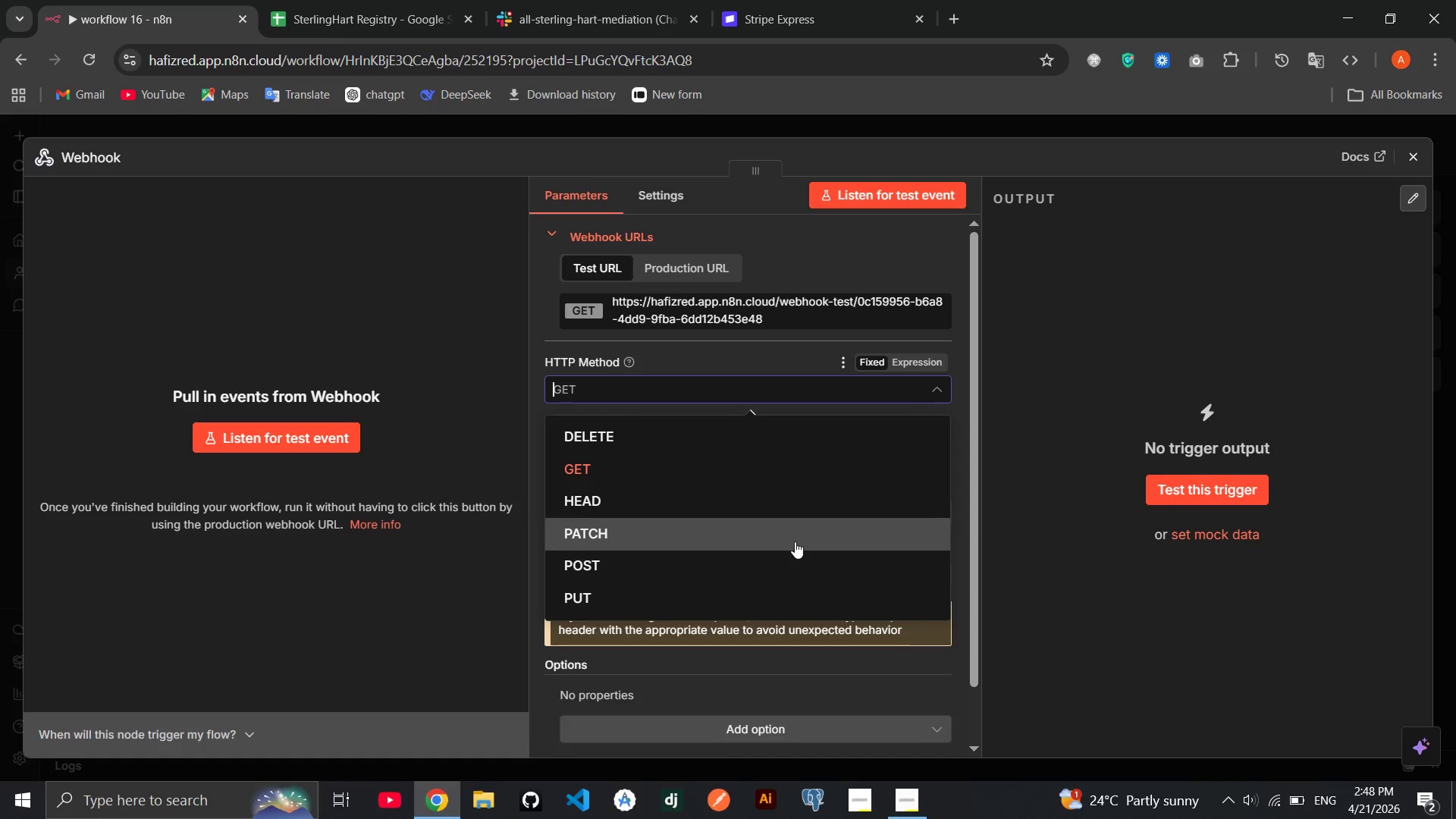 
left_click([792, 544])
 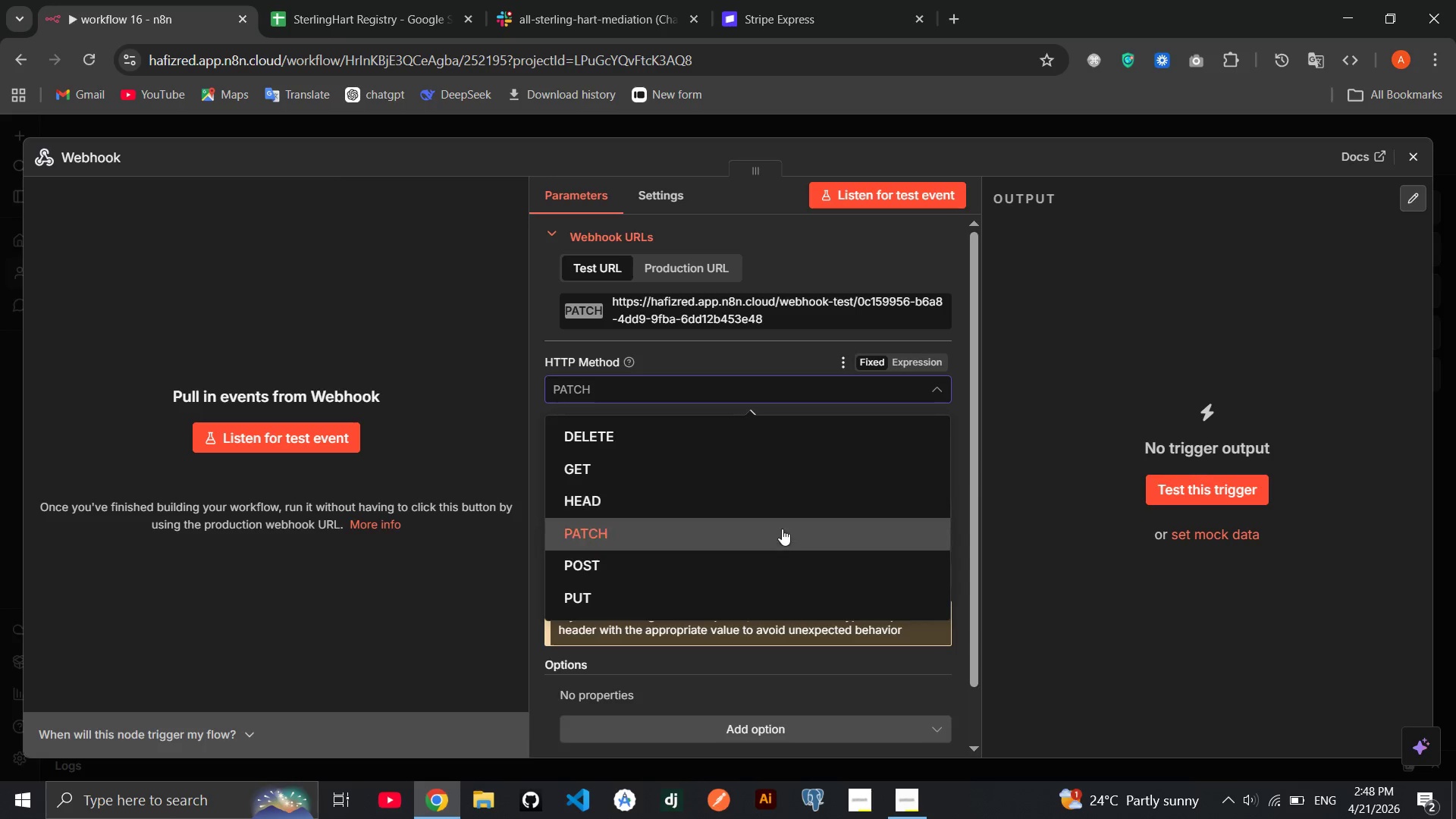 
left_click([776, 568])
 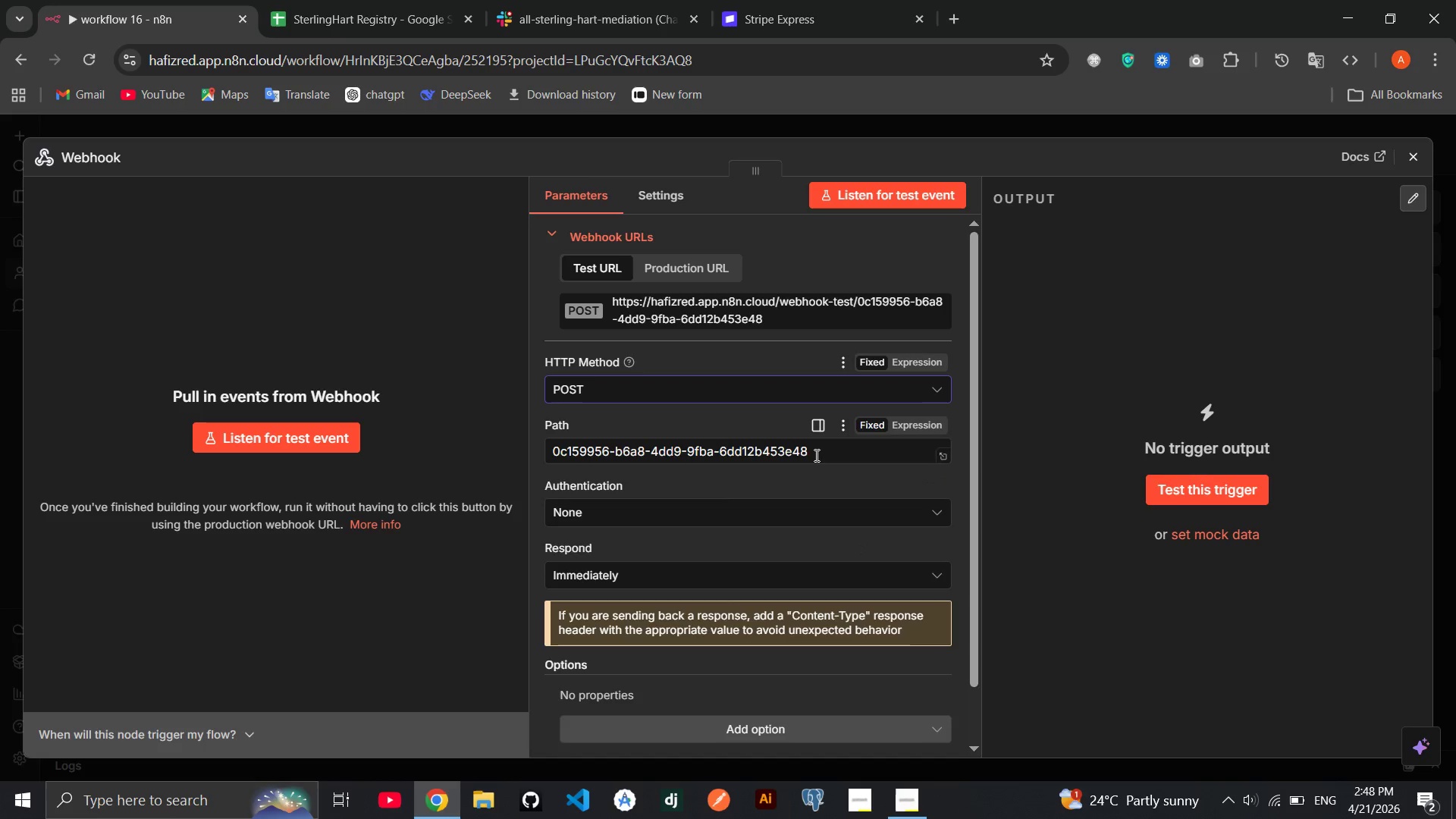 
double_click([815, 455])
 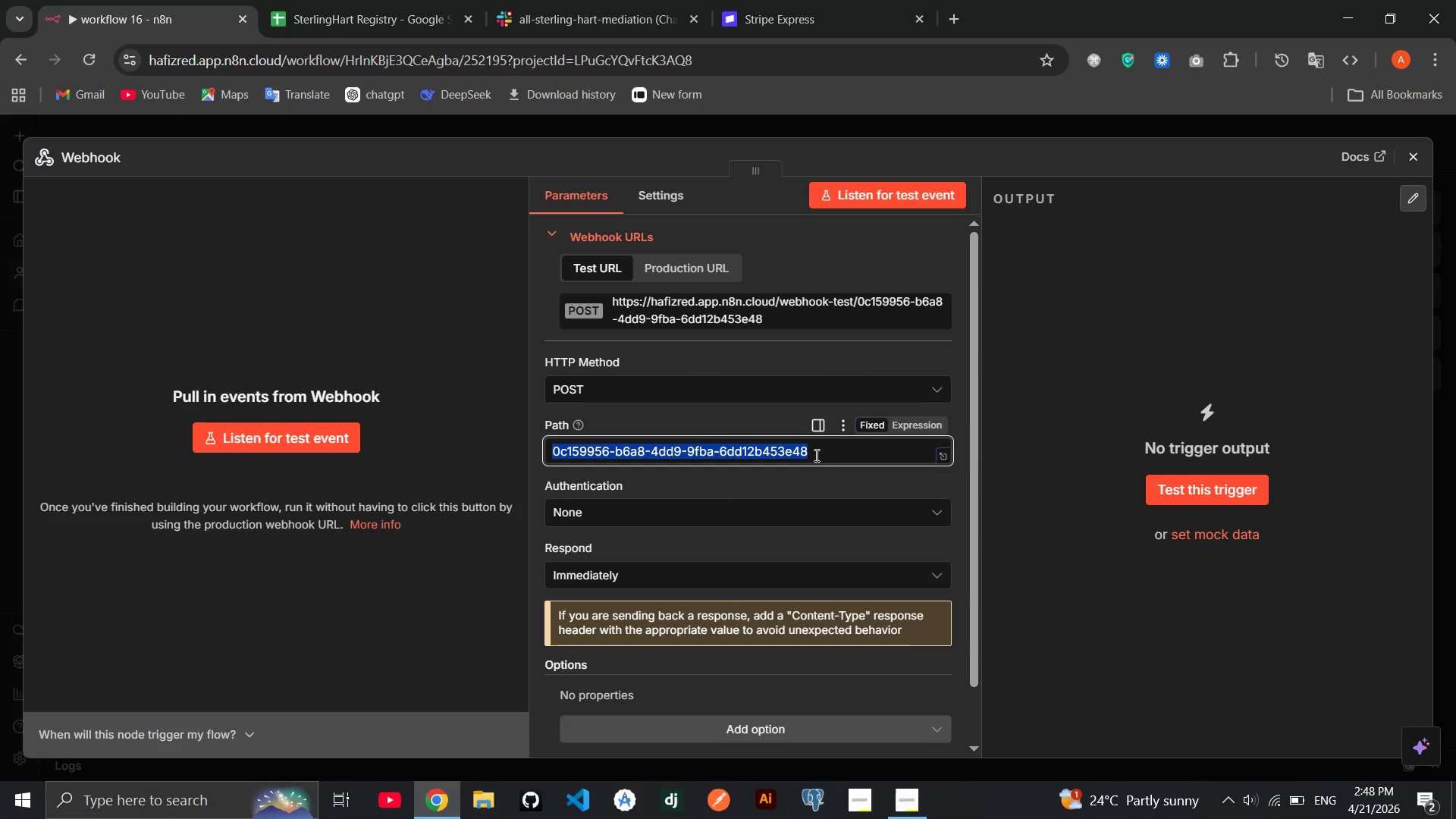 
triple_click([815, 455])
 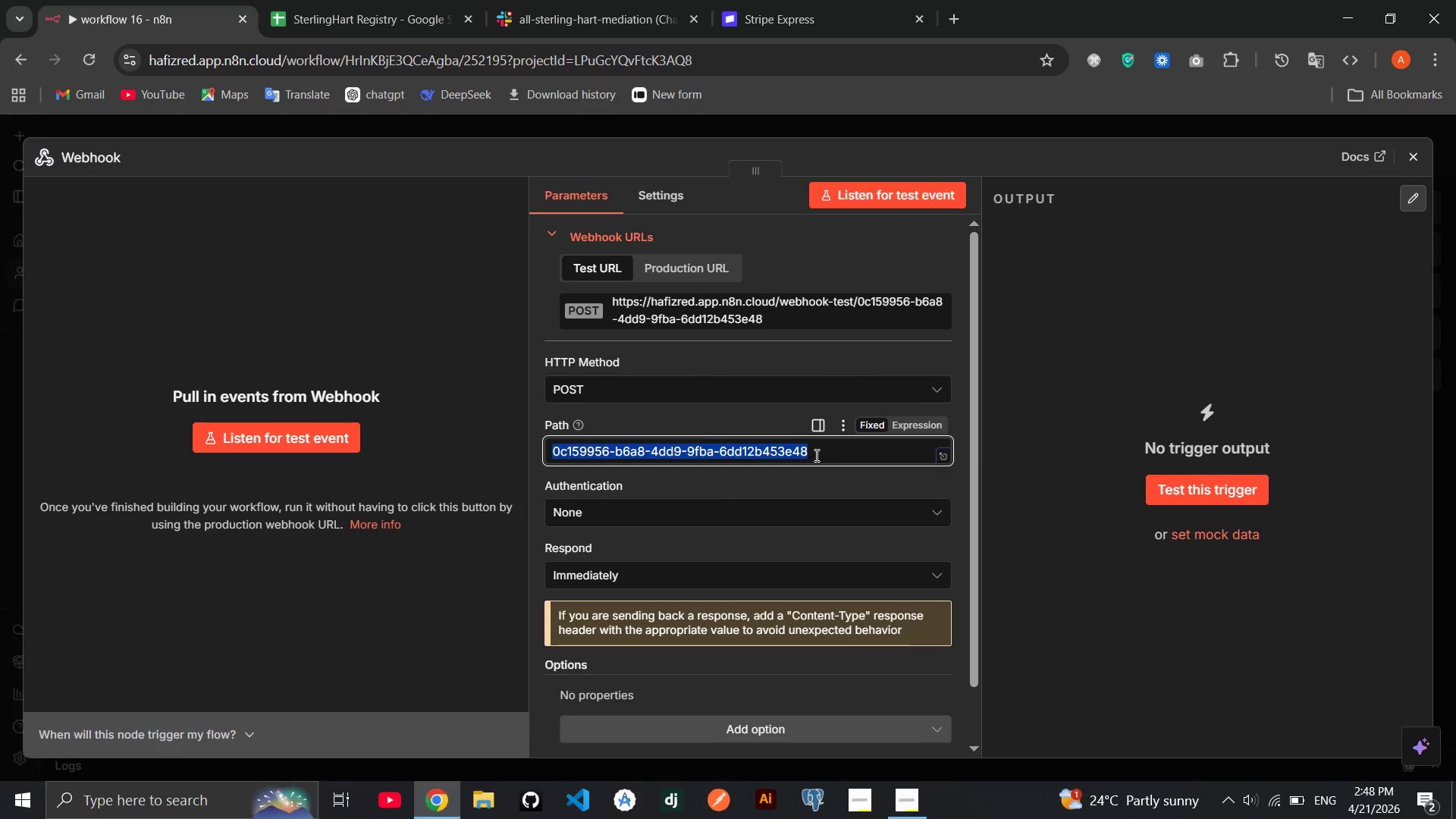 
key(Backspace)
 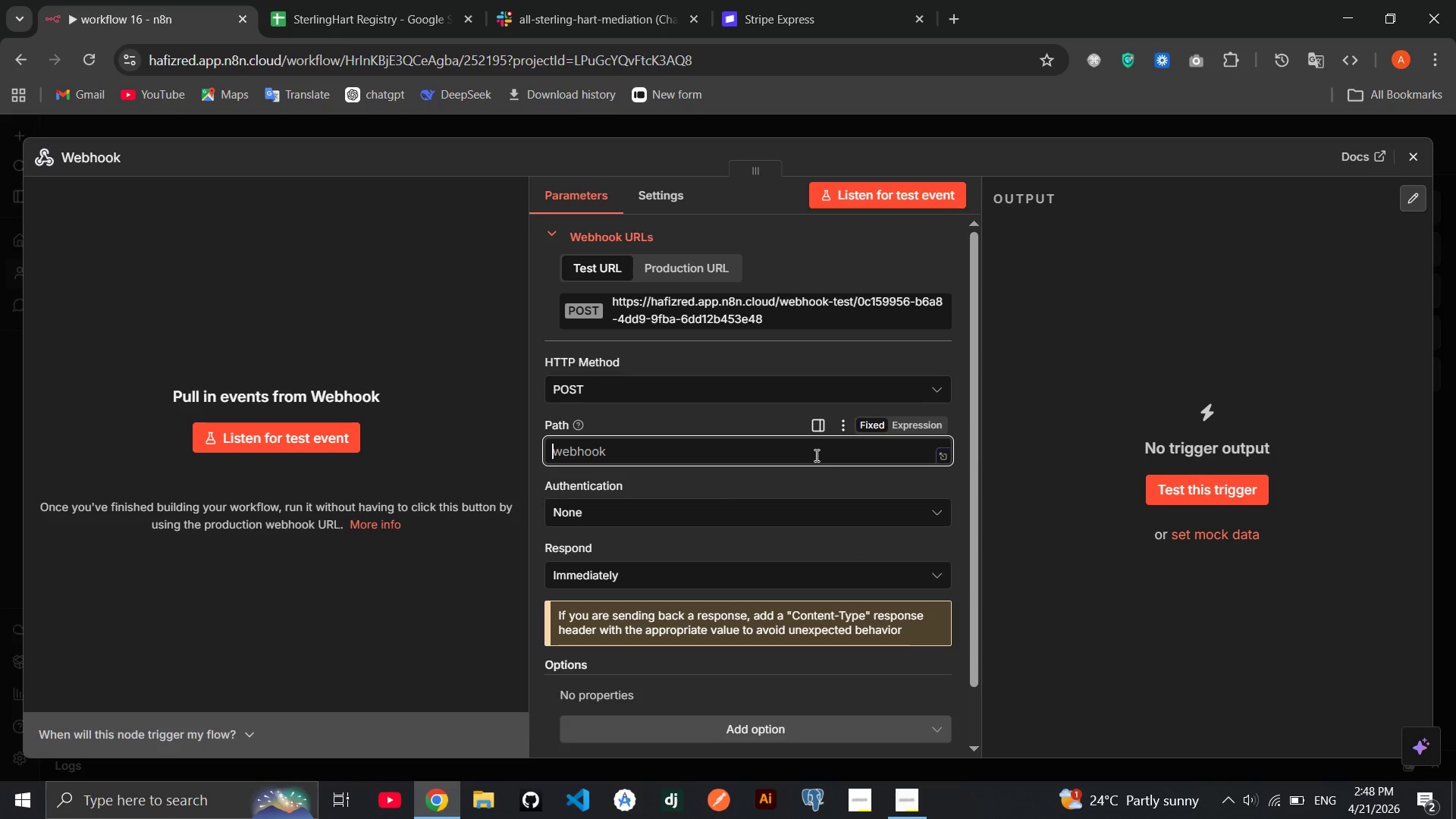 
type(stering-hart-intake)
 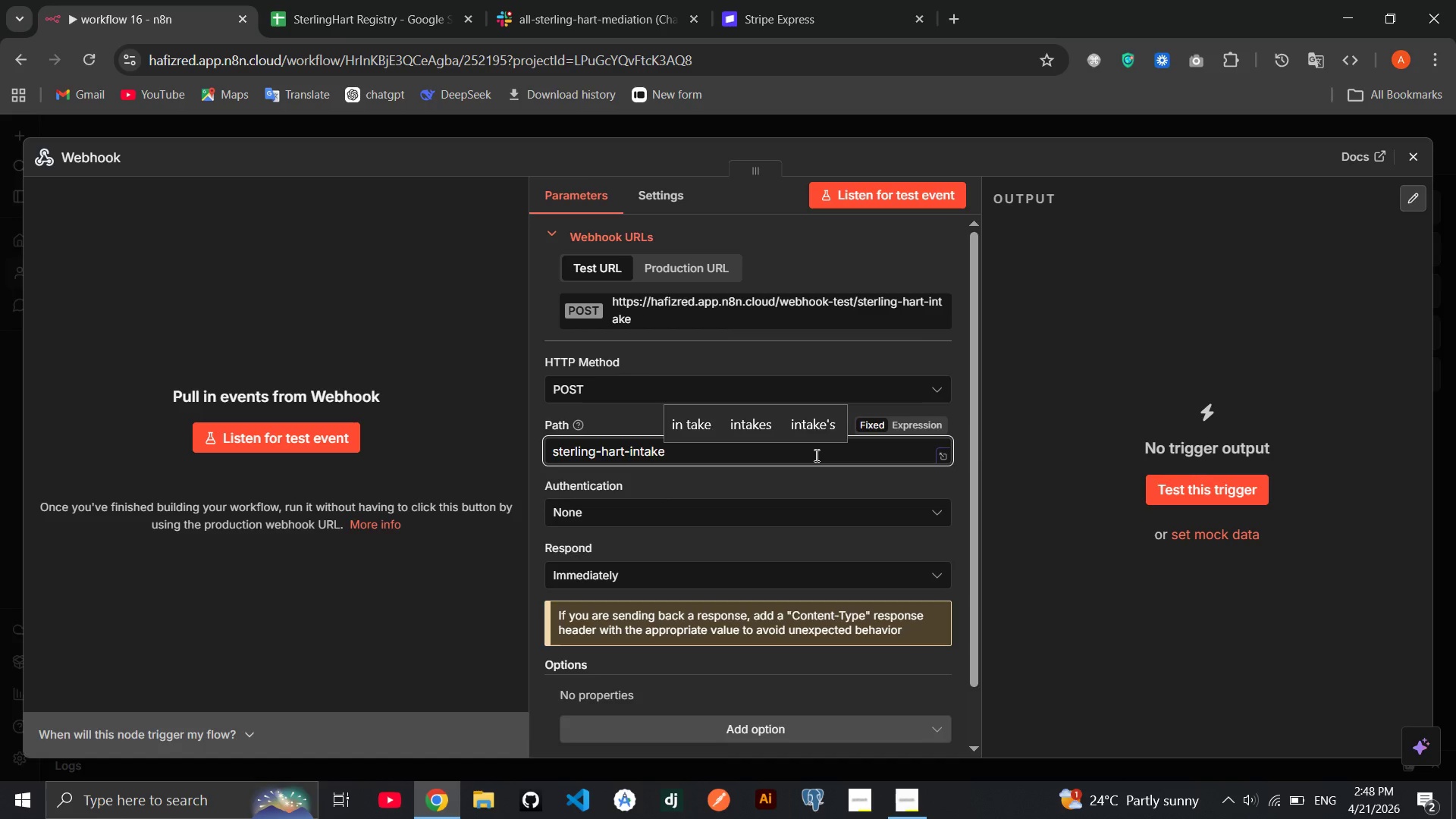 
hold_key(key=L, duration=0.48)
 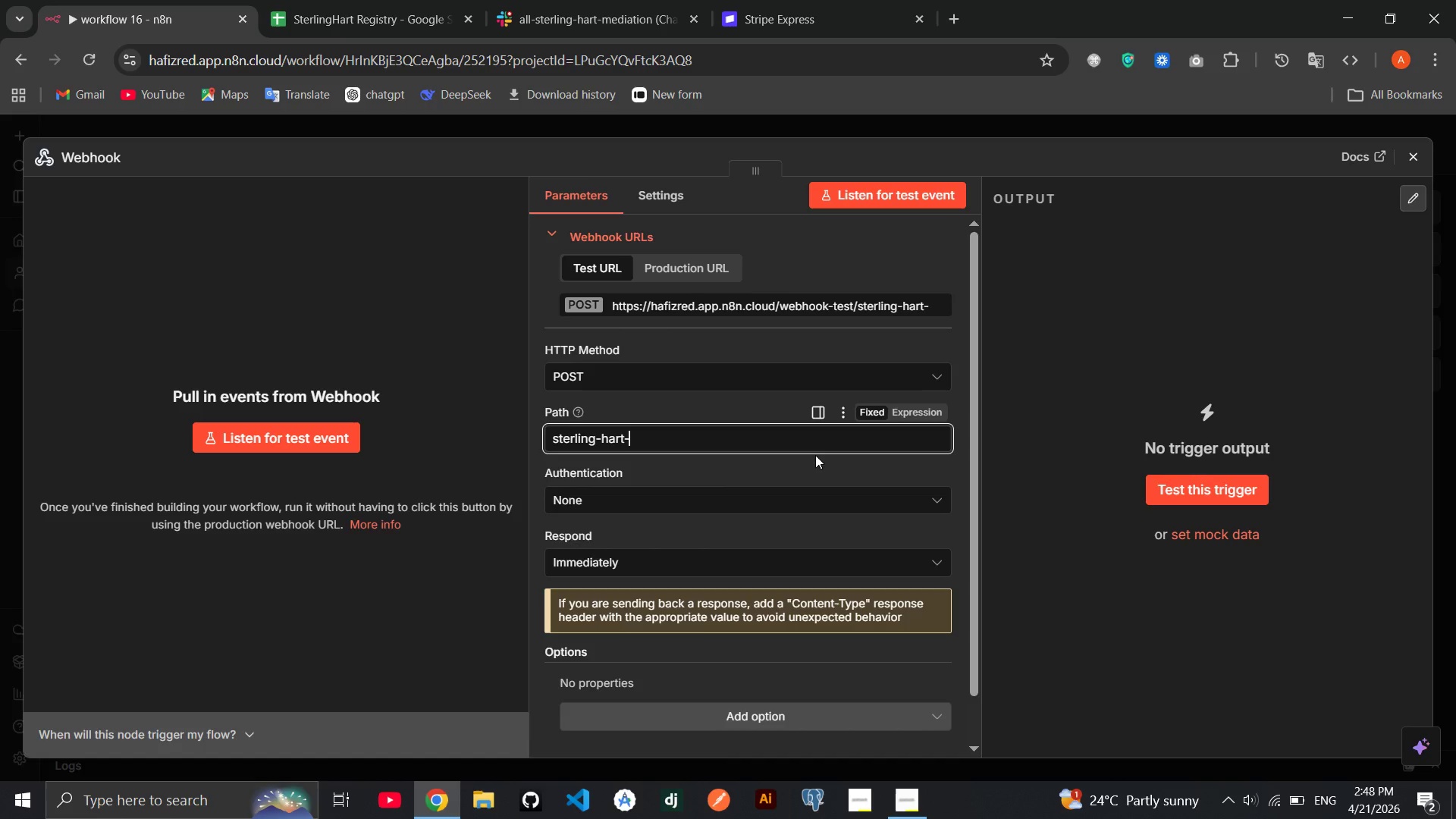 
left_click([786, 372])
 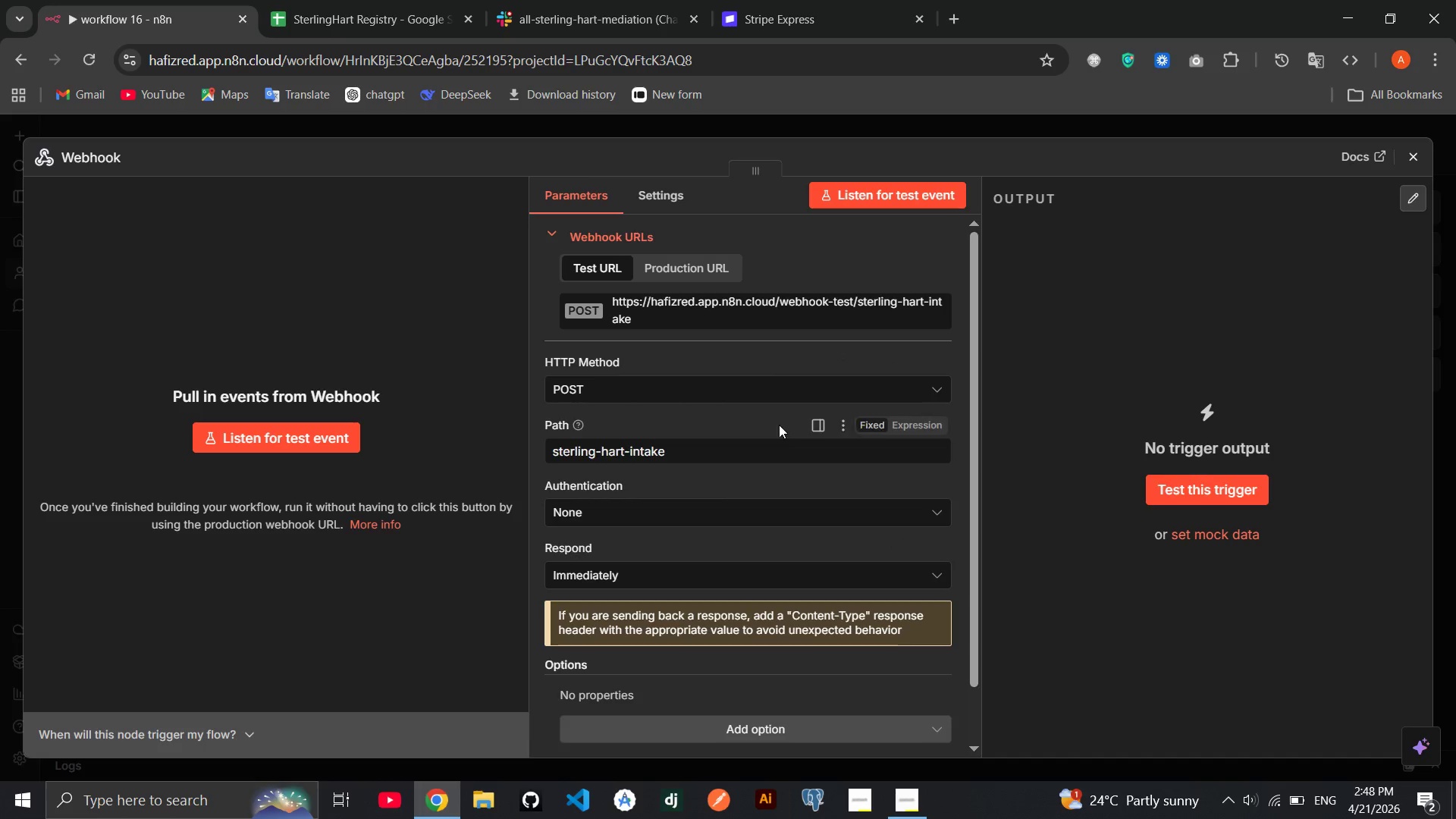 
wait(11.03)
 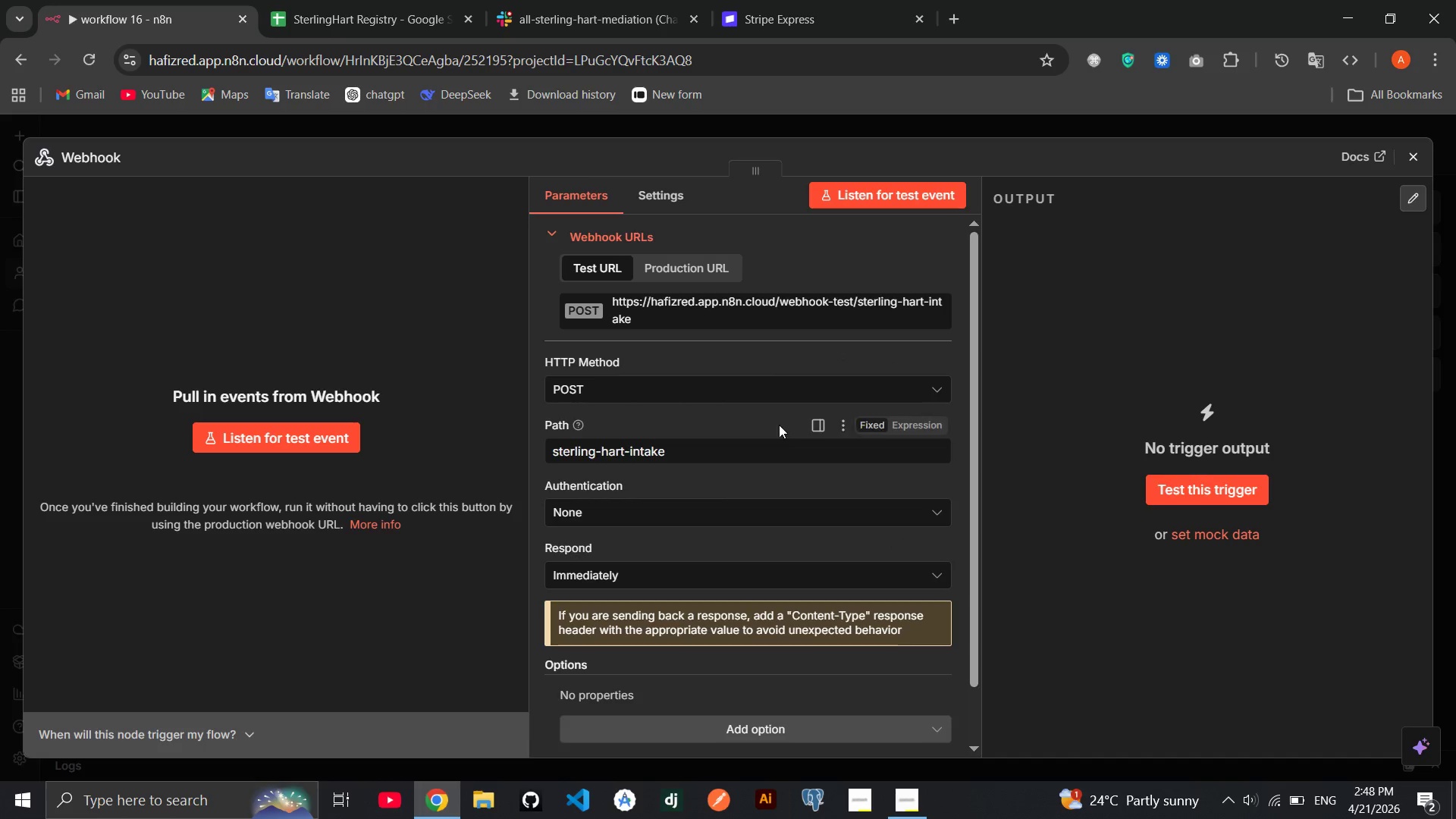 
scroll: coordinate [1042, 584], scroll_direction: down, amount: 1.0
 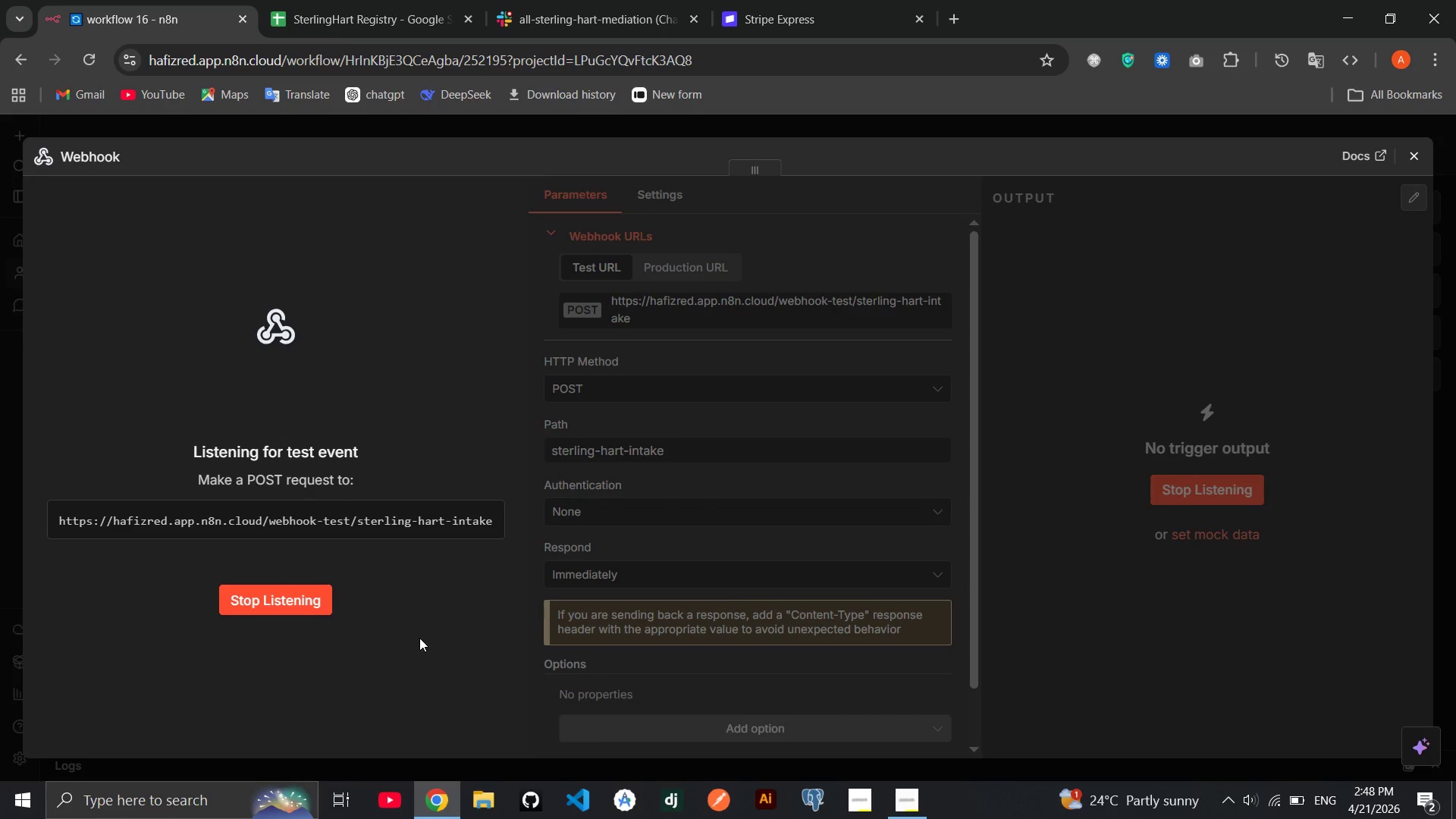 
wait(6.28)
 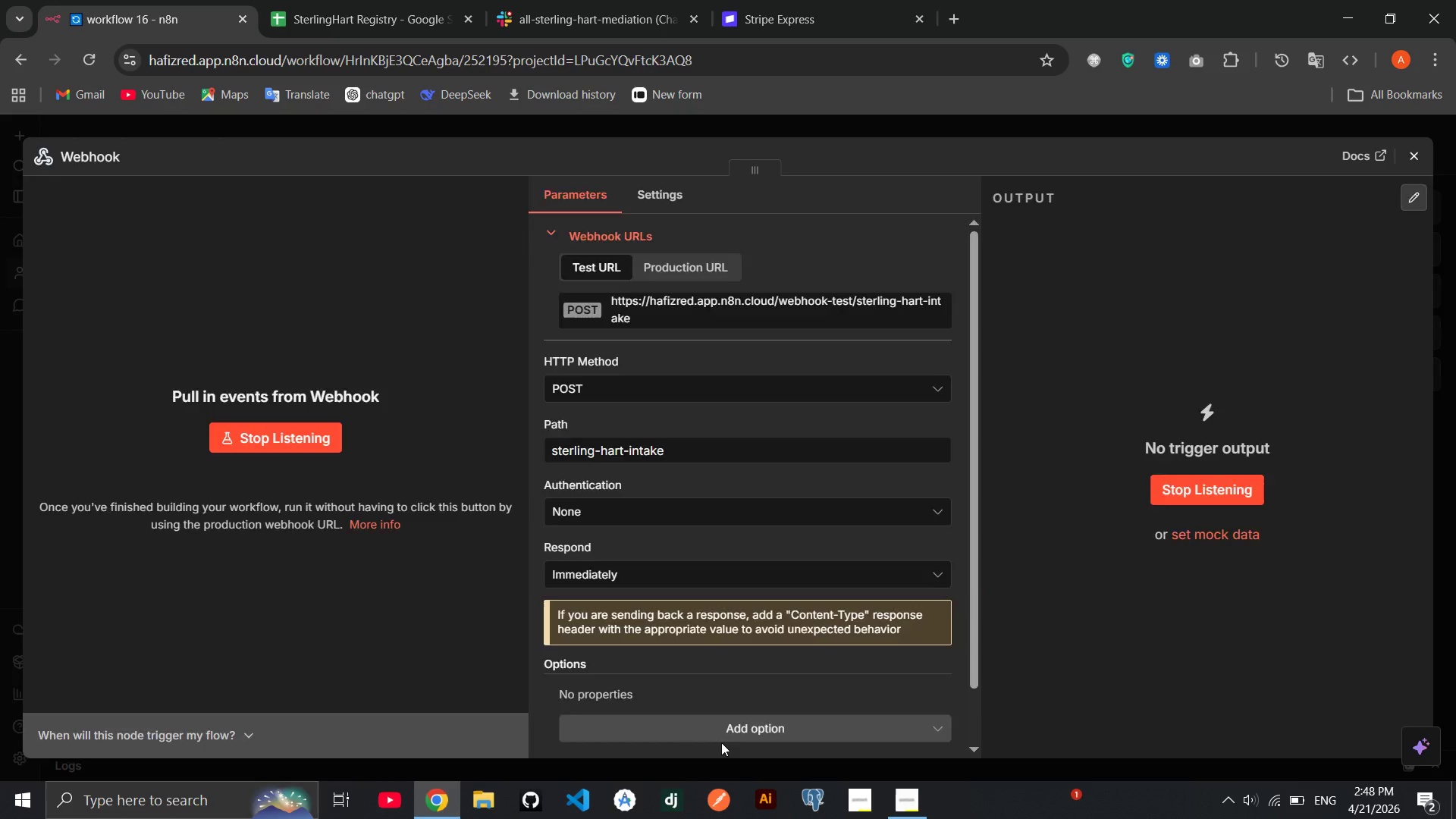 
left_click([714, 795])
 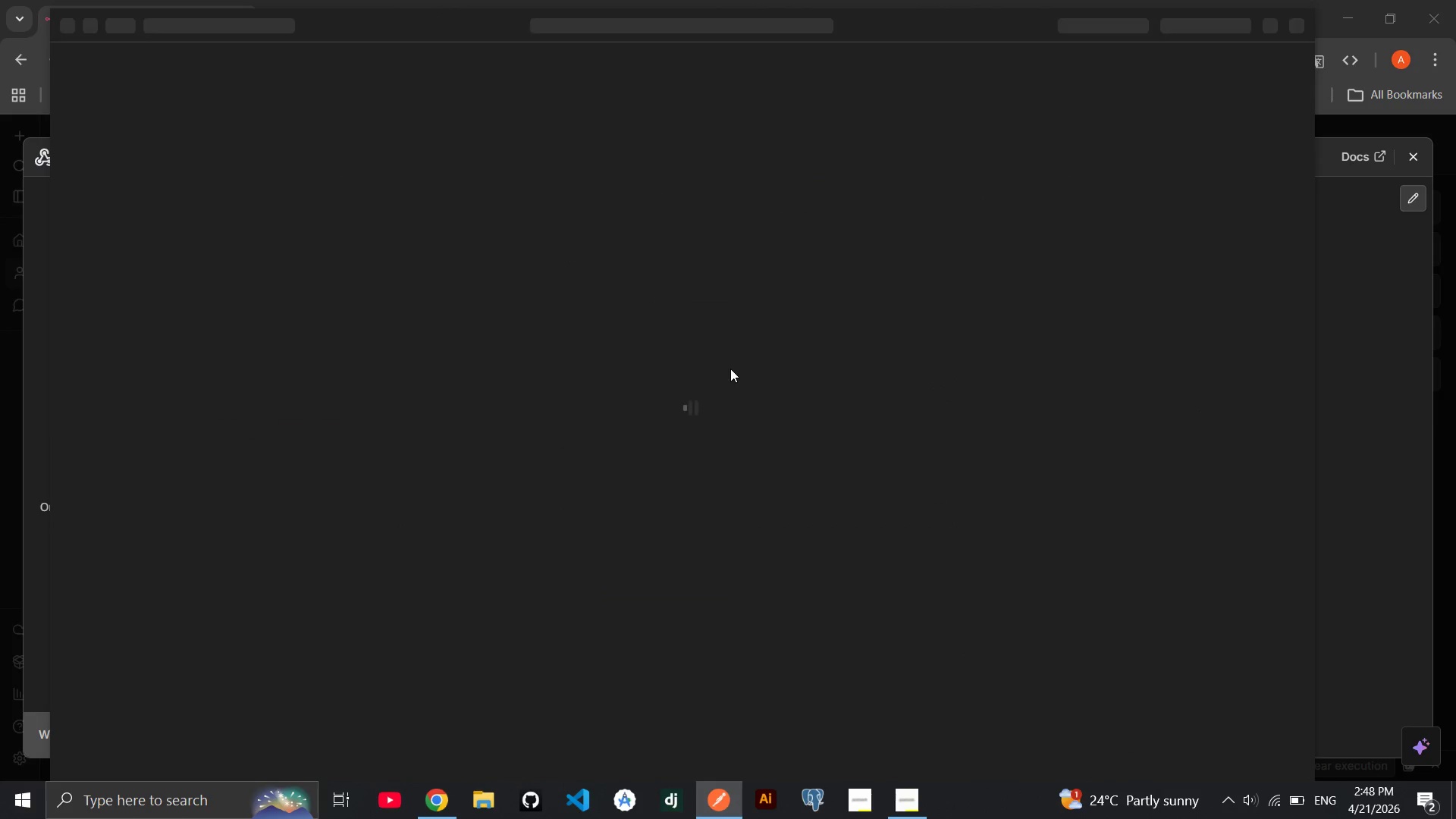 
wait(13.47)
 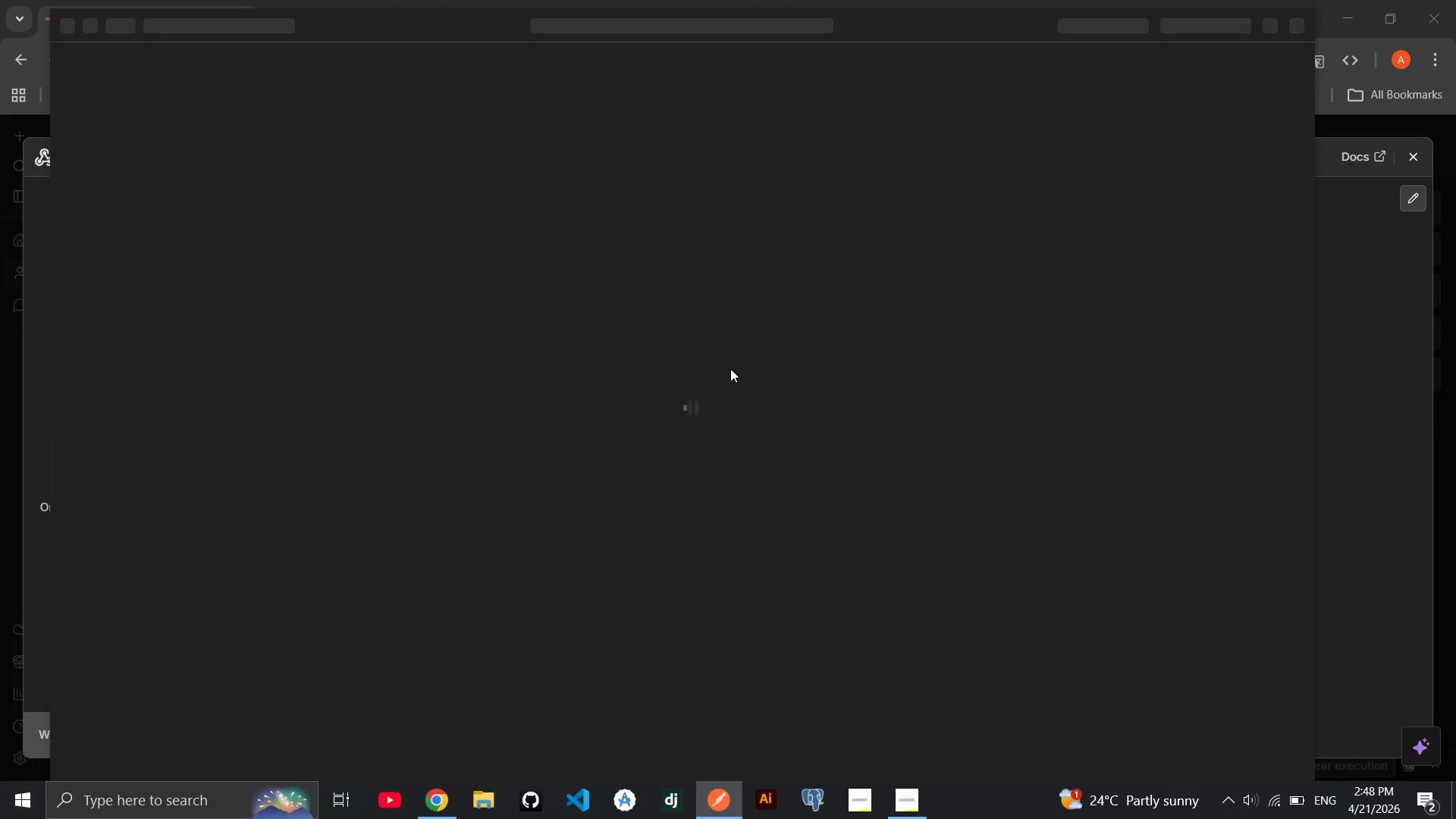 
left_click([829, 582])
 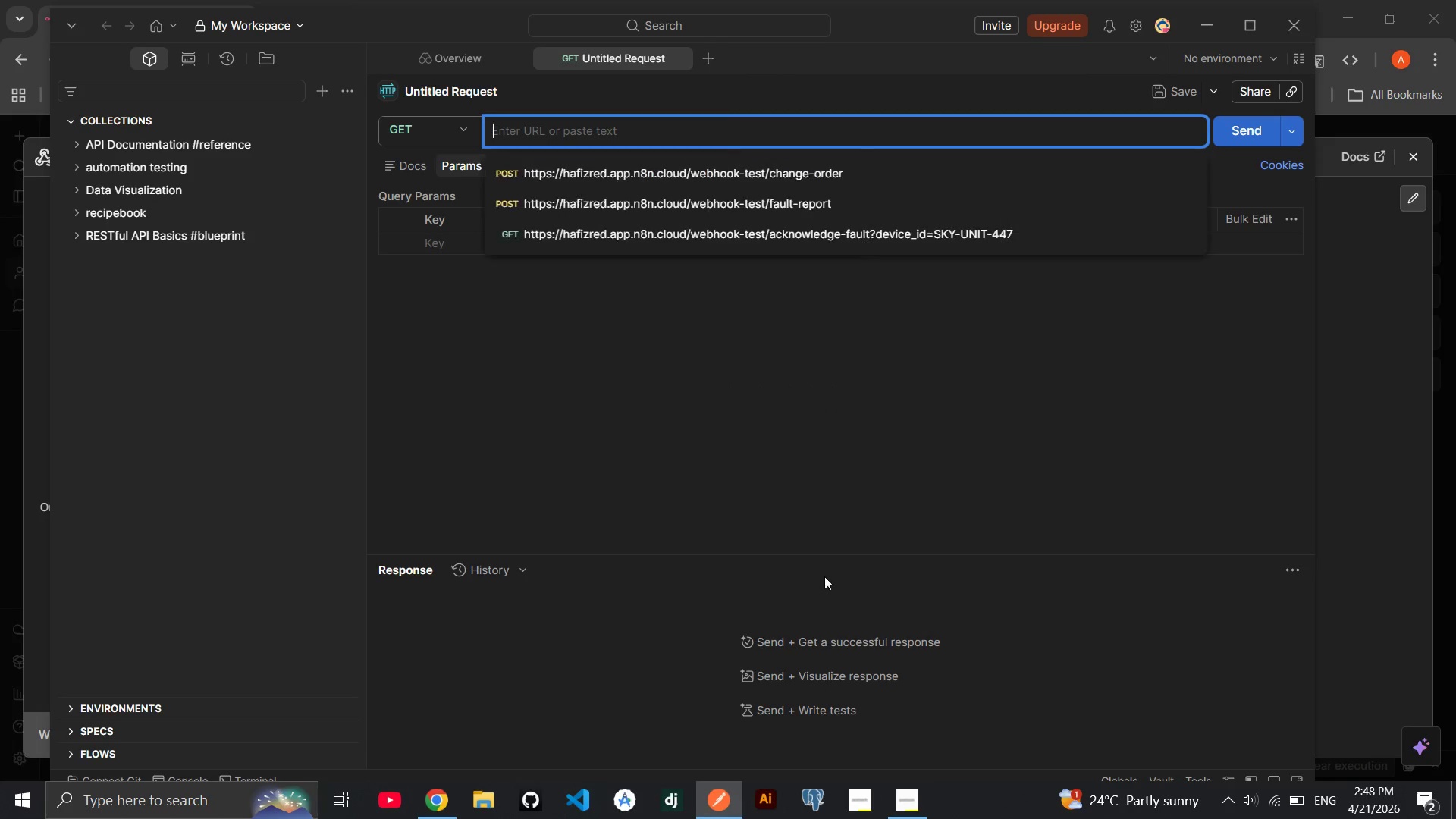 
left_click([661, 334])
 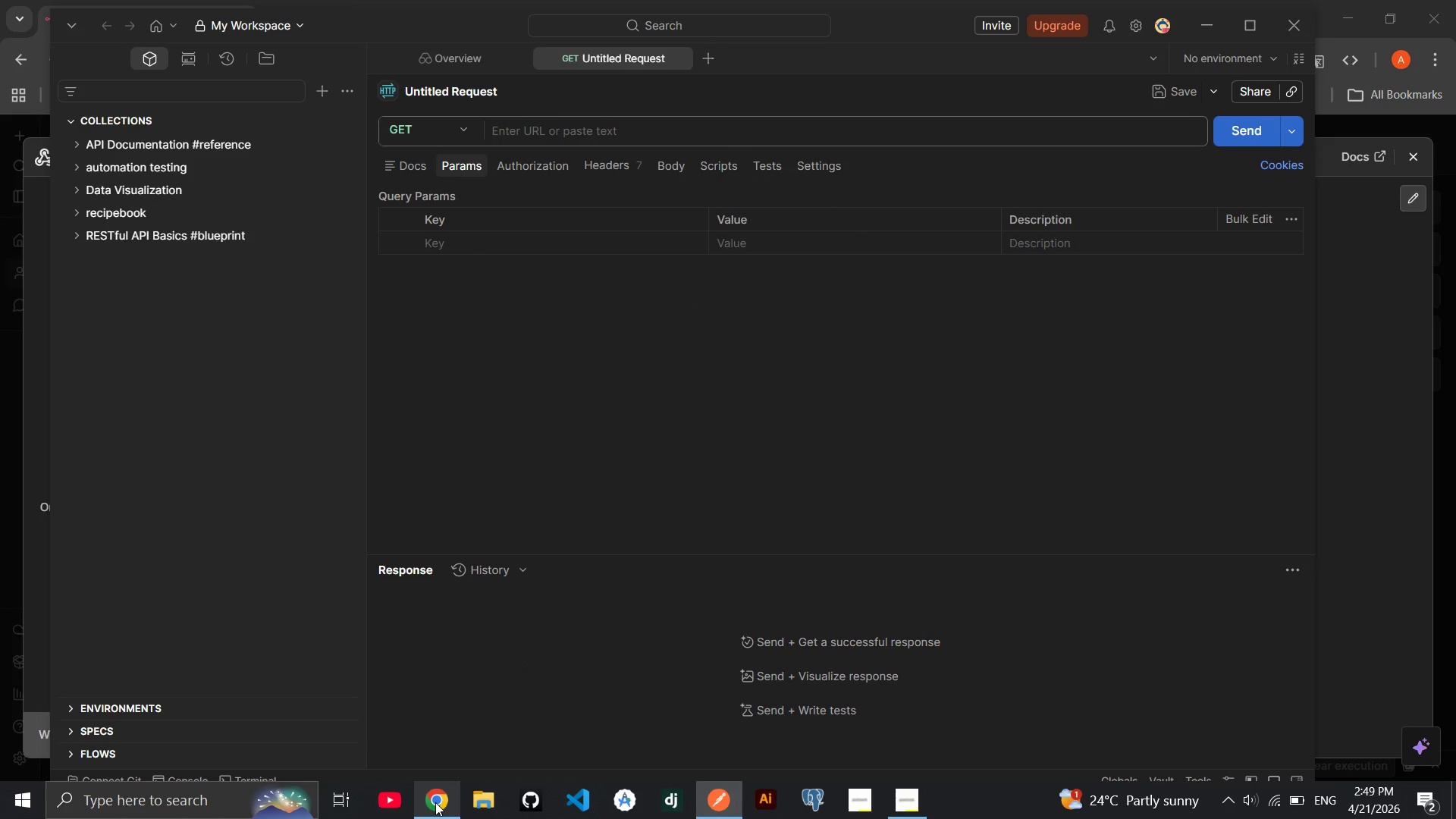 
left_click([435, 802])
 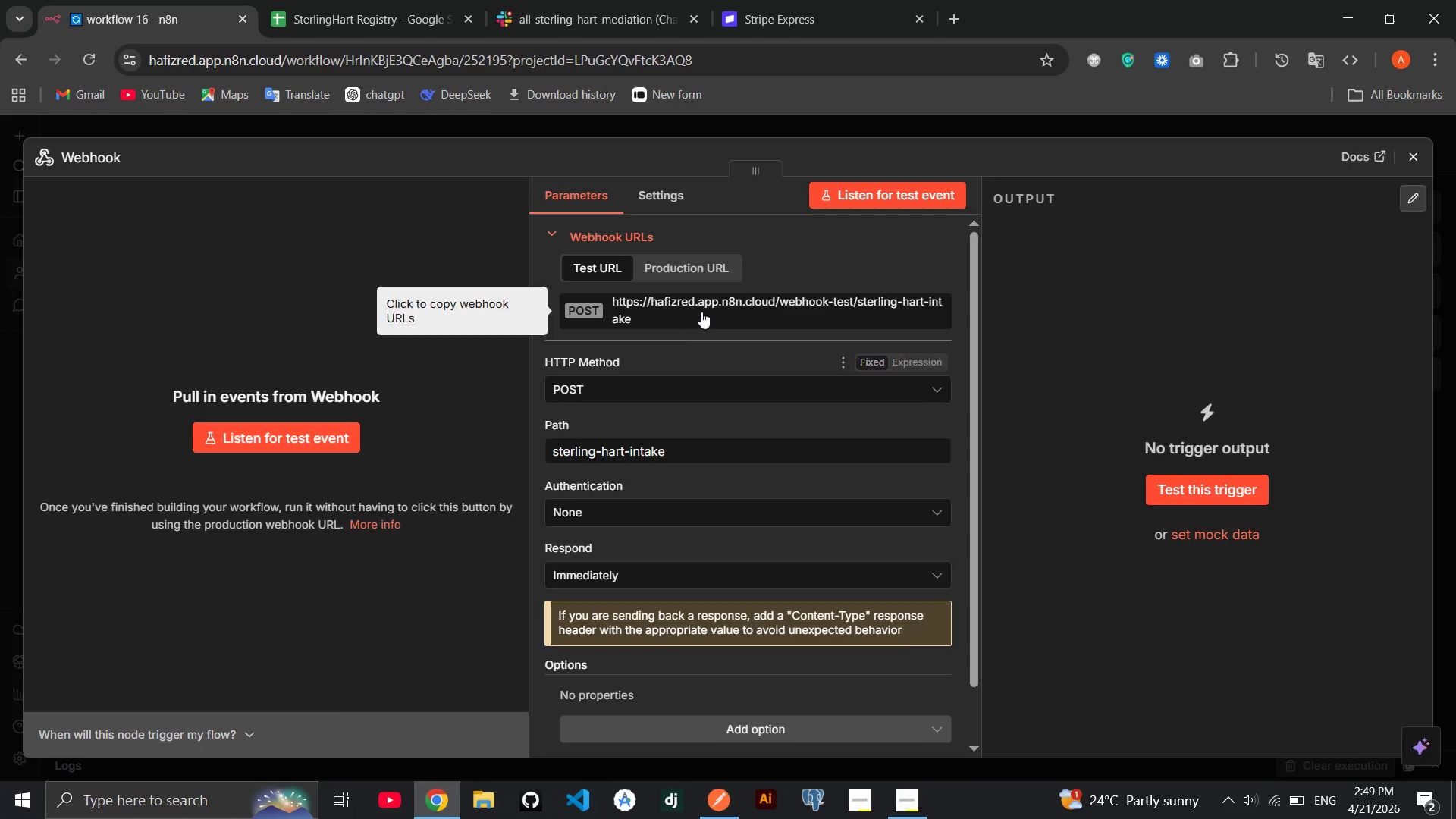 
left_click([705, 309])
 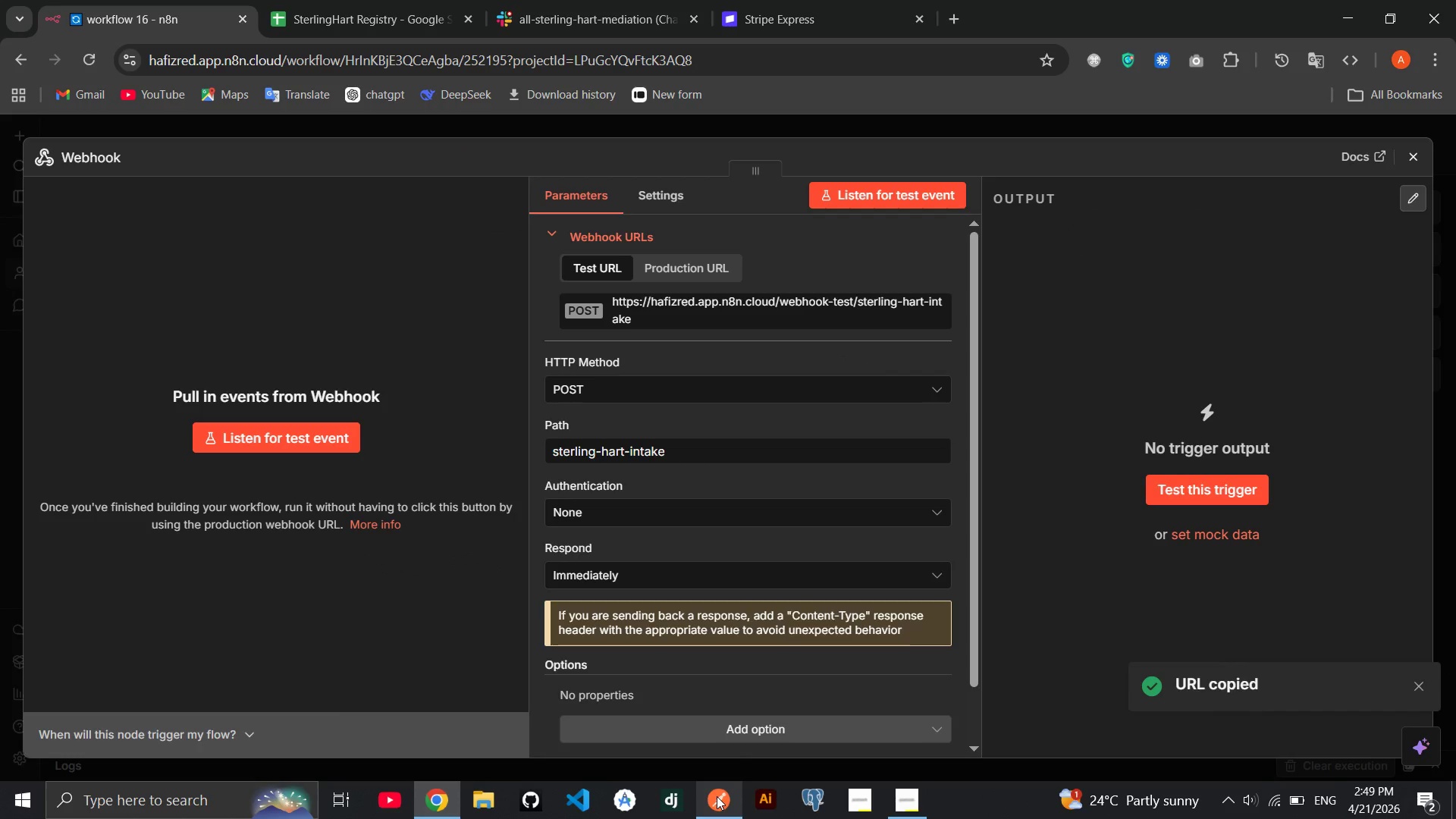 
left_click([717, 796])
 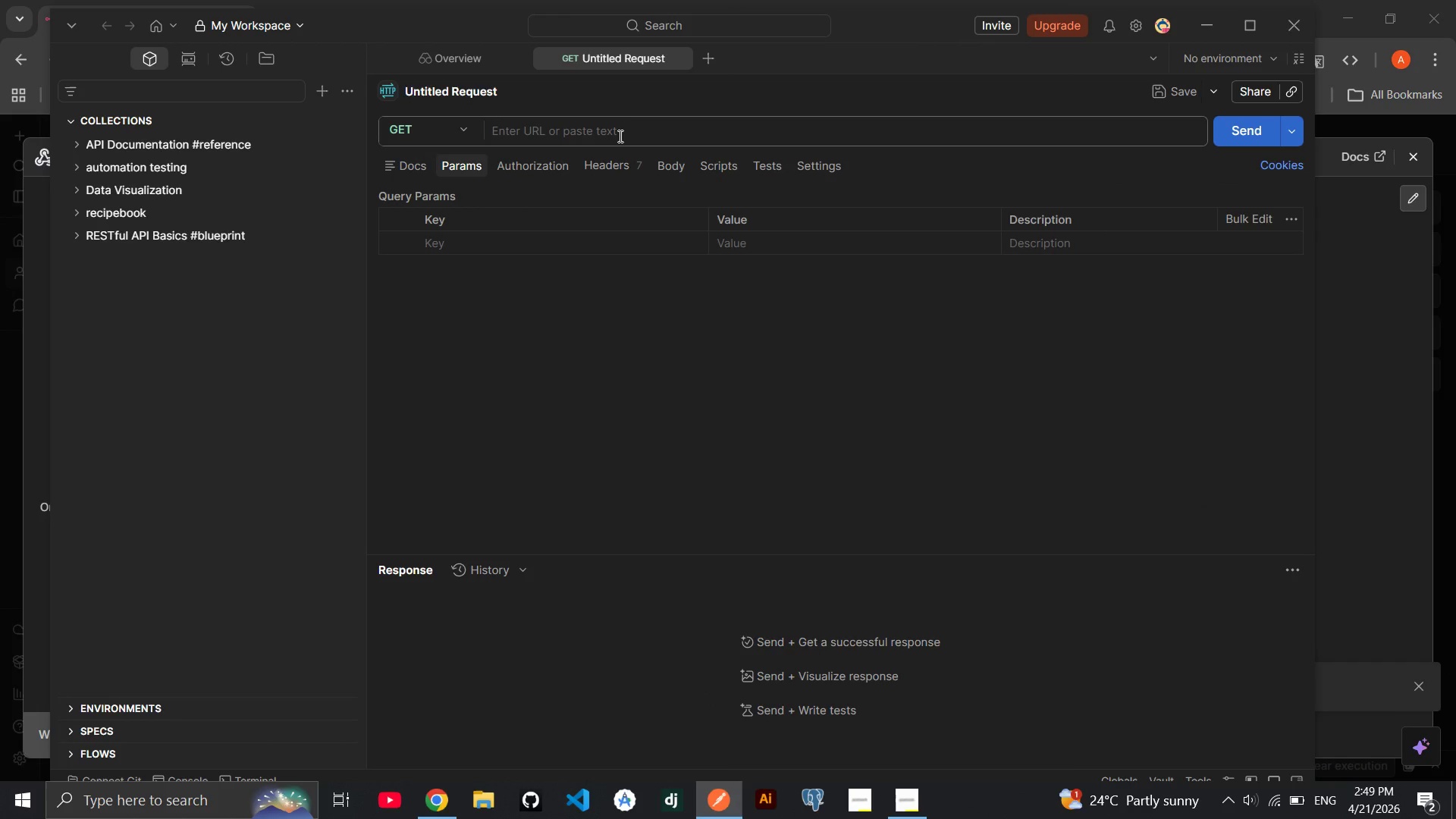 
left_click([619, 136])
 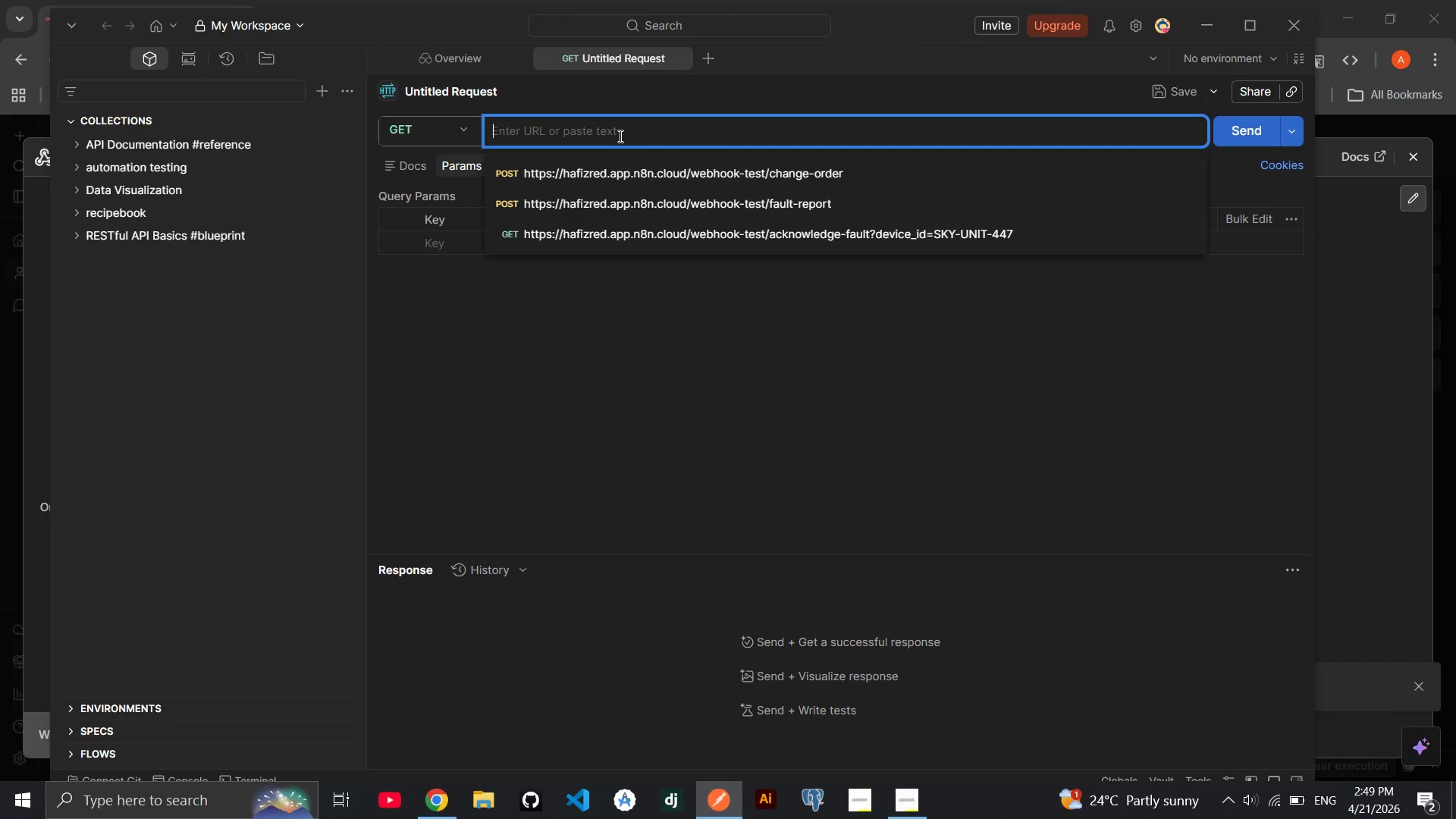 
key(Control+V)
 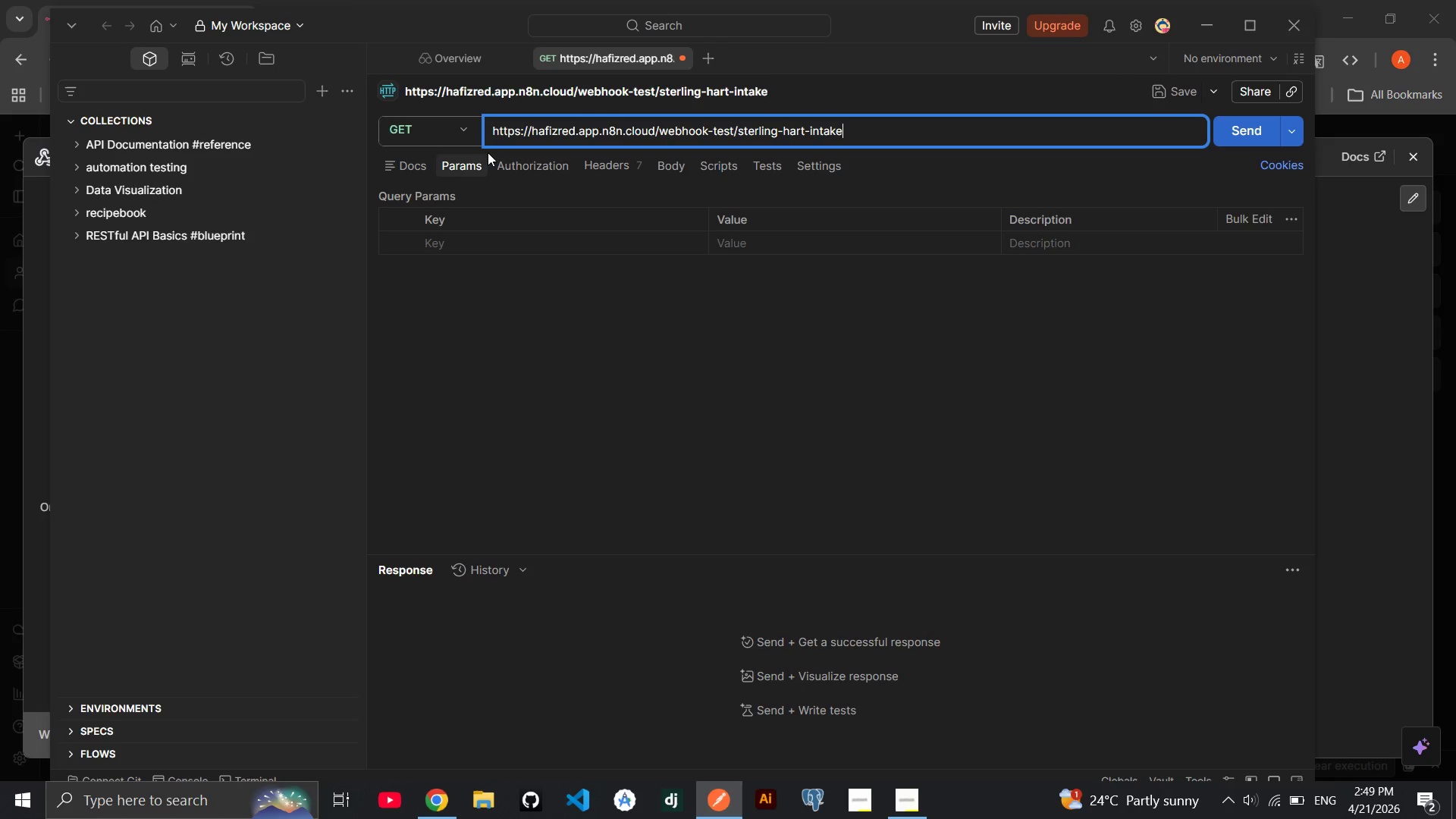 
left_click([464, 133])
 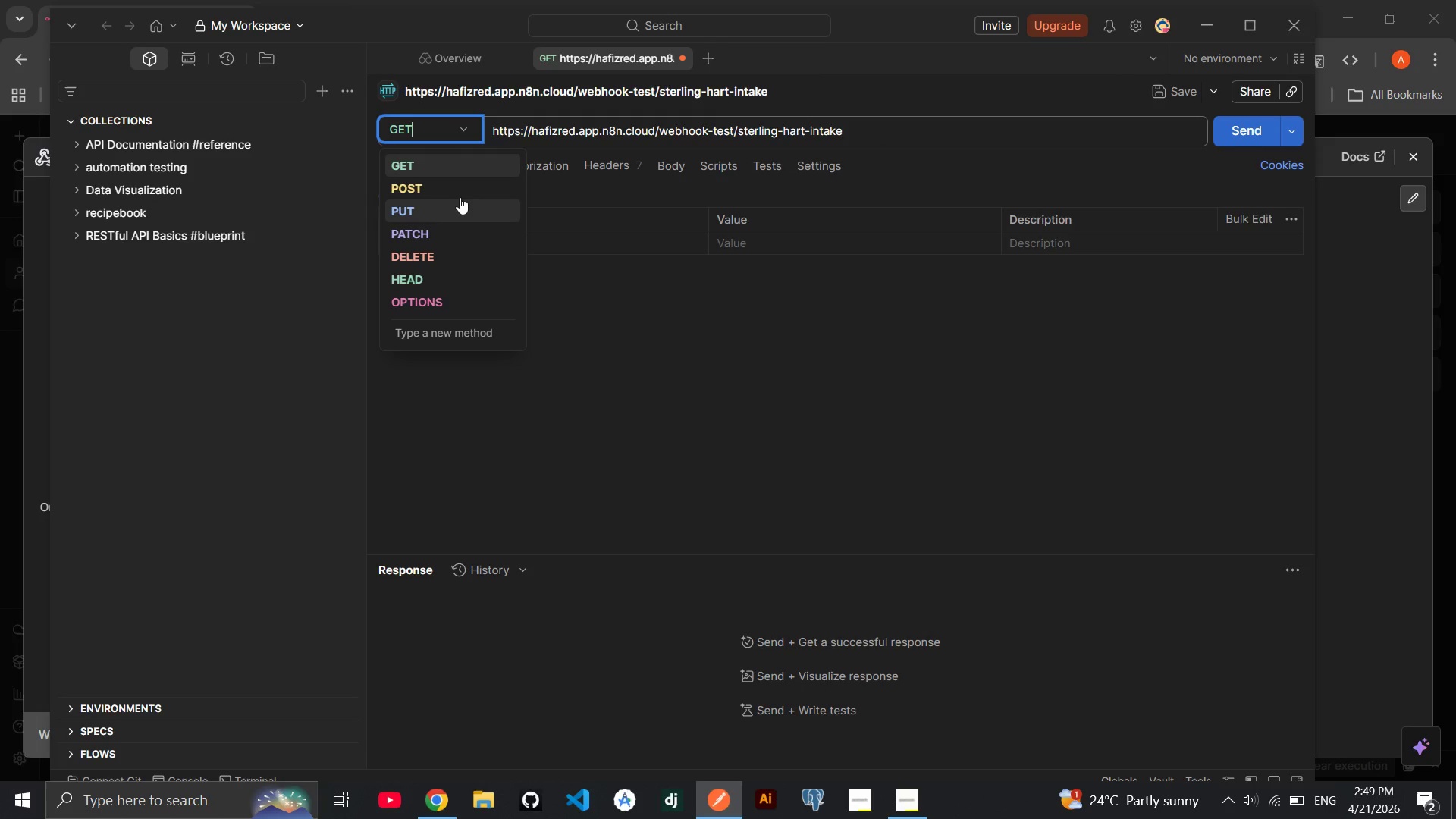 
left_click([454, 187])
 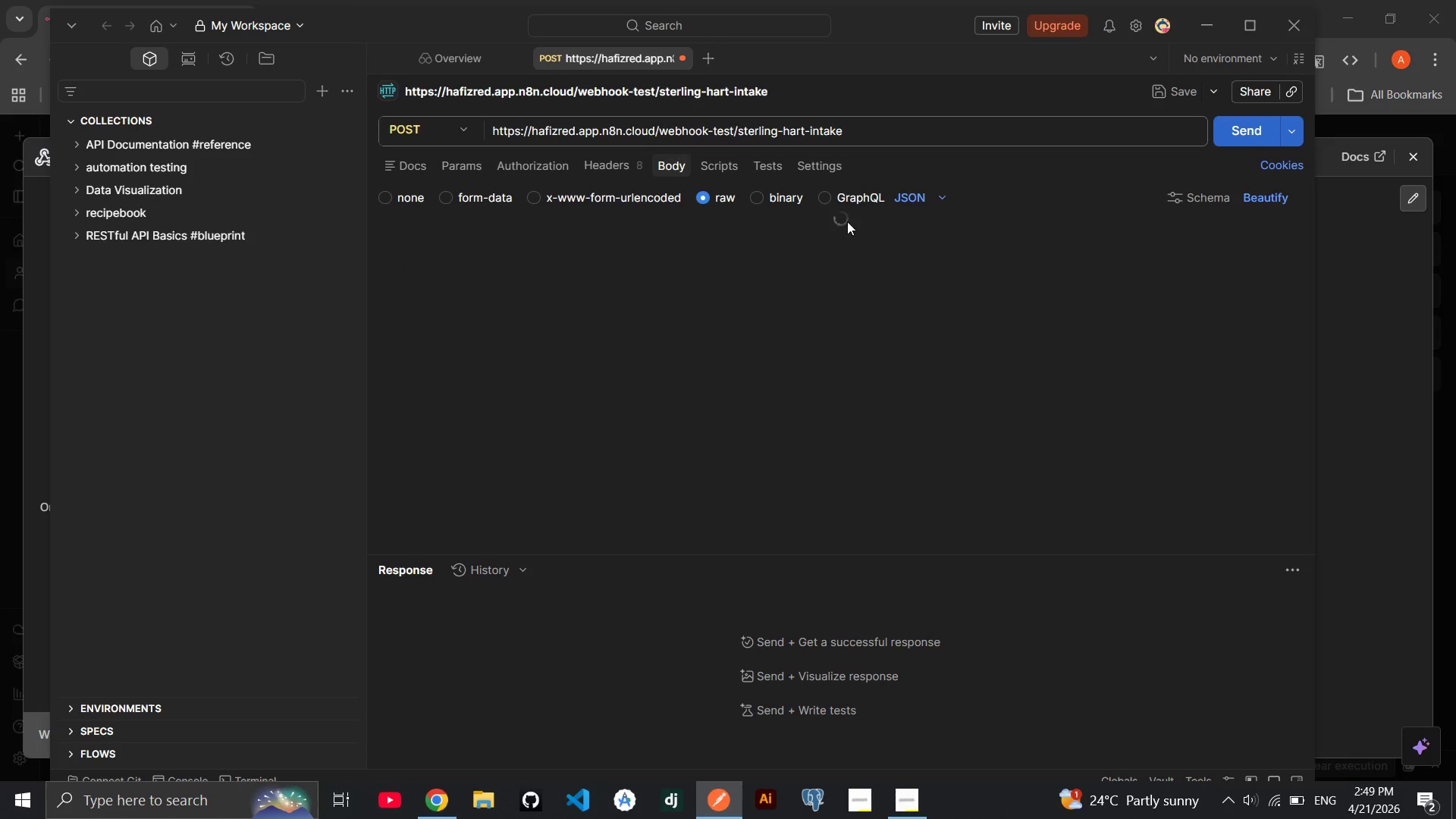 
left_click([780, 271])
 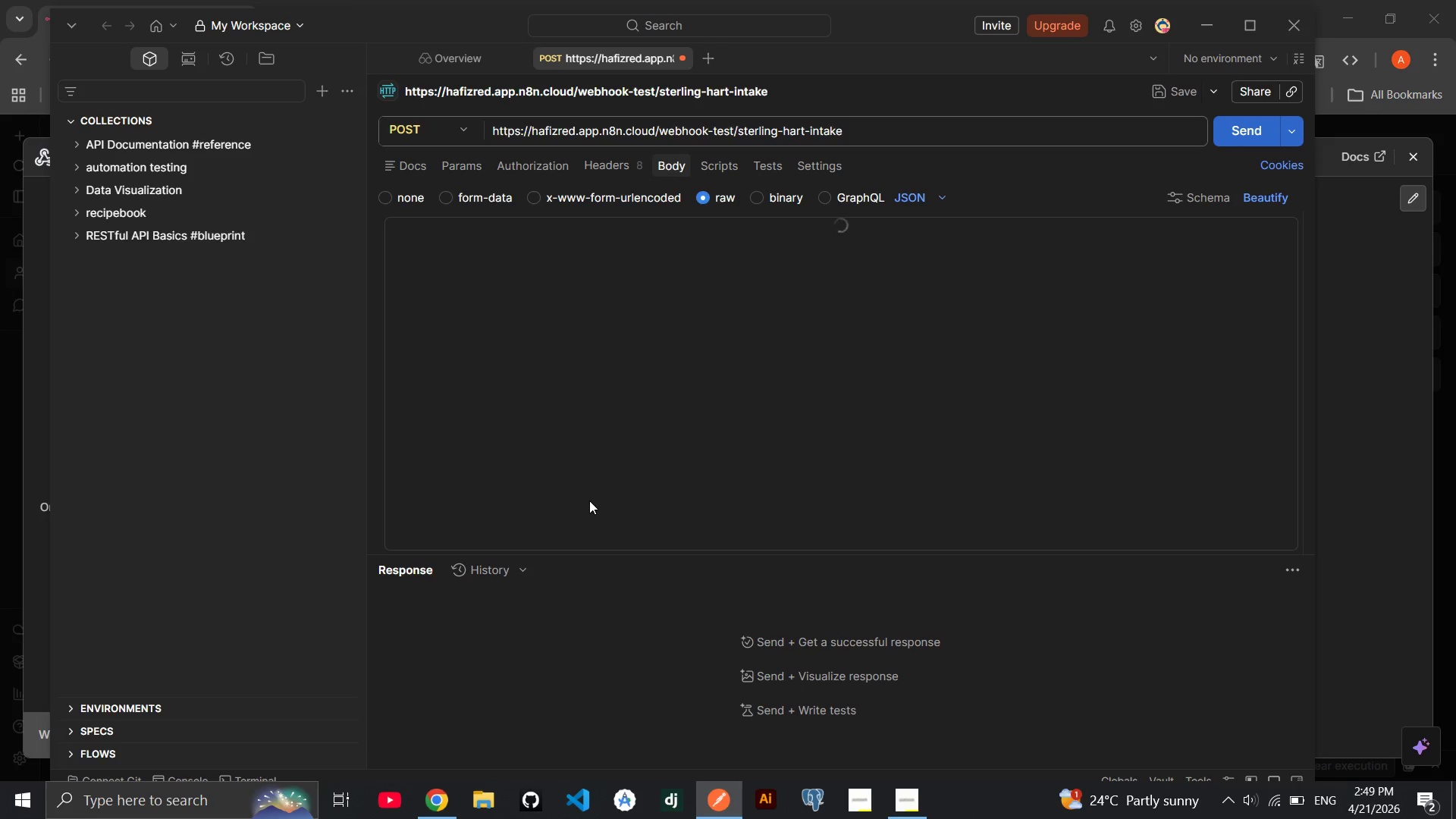 
wait(5.83)
 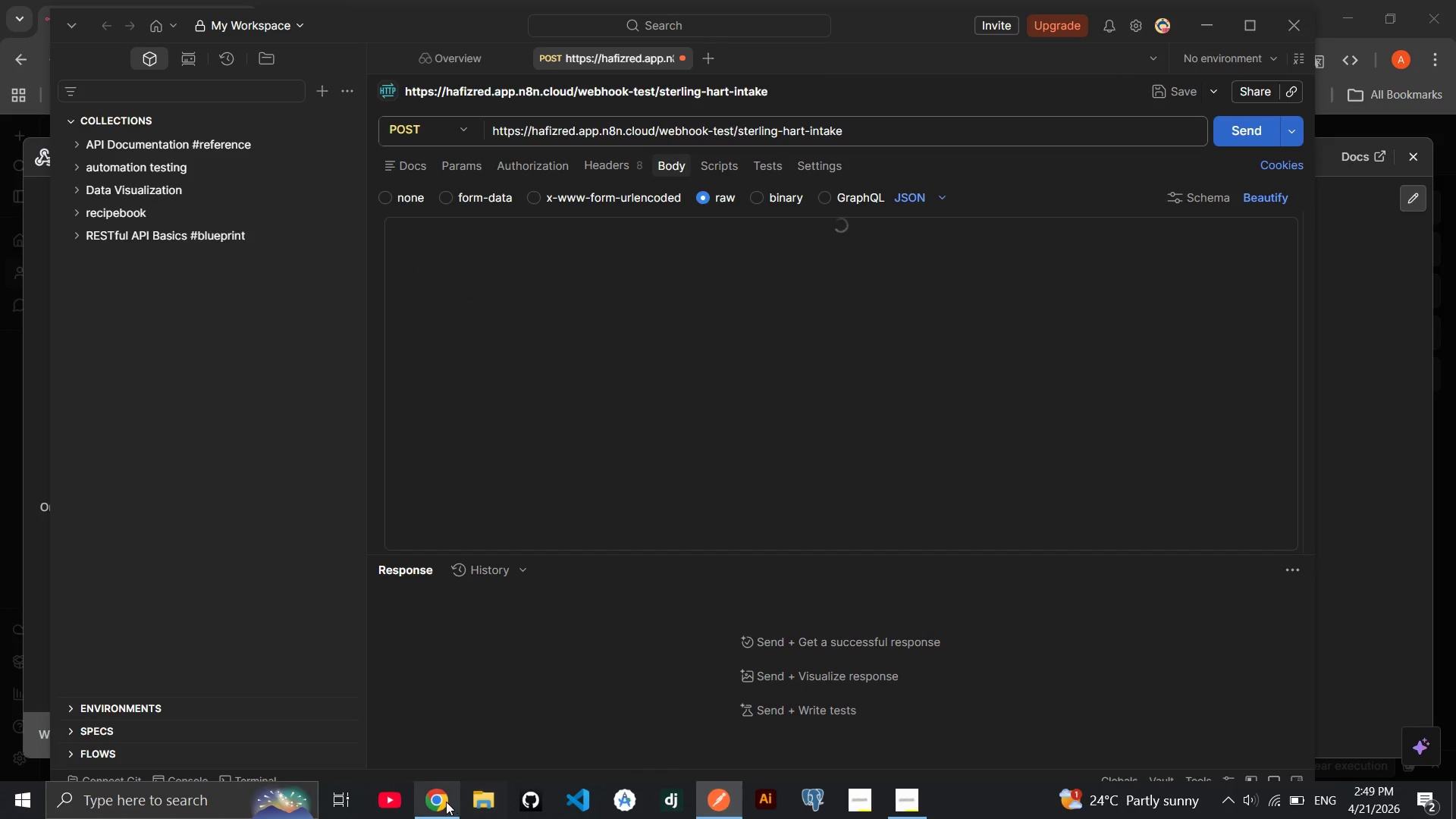 
left_click([604, 428])
 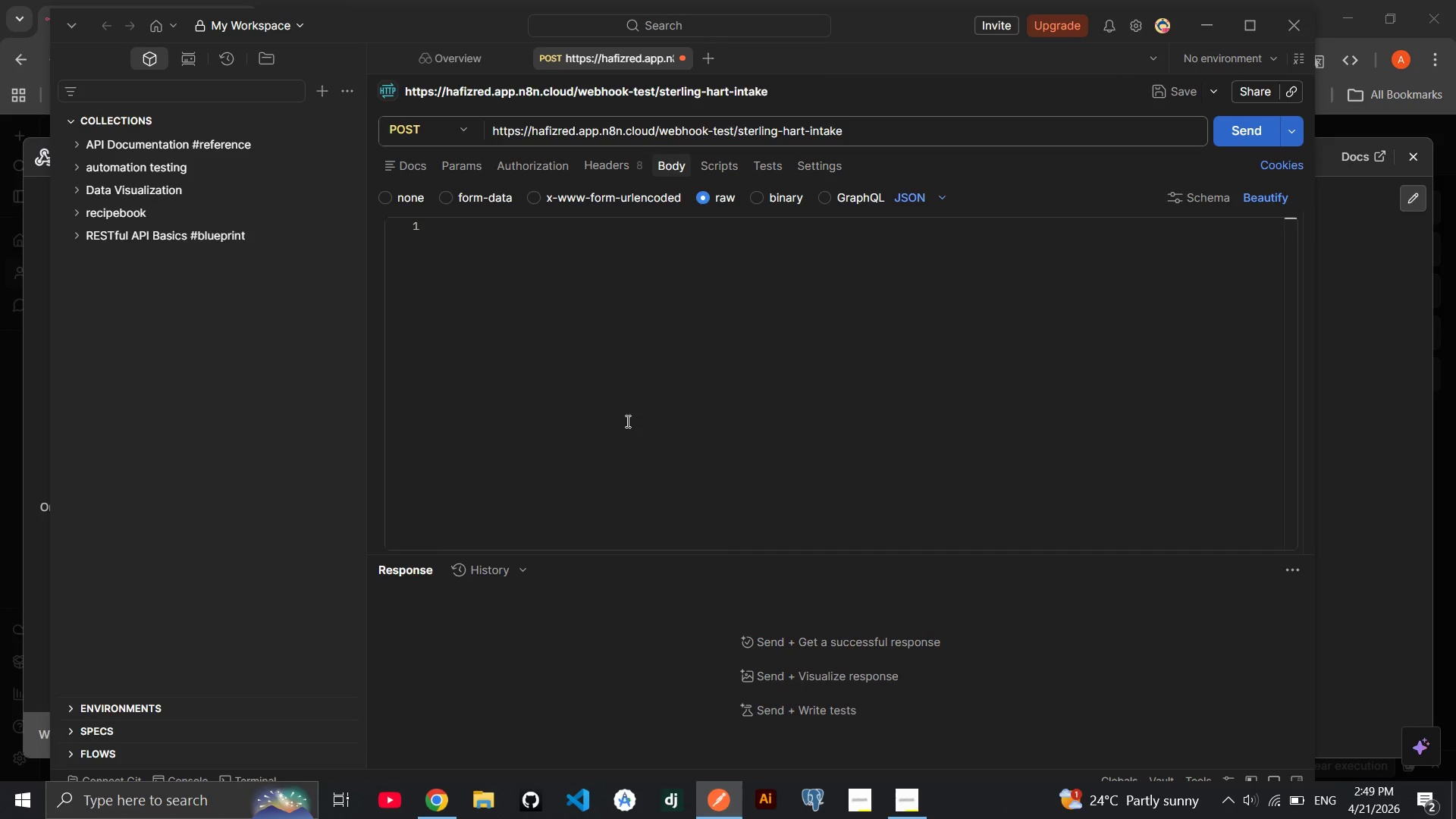 
wait(19.42)
 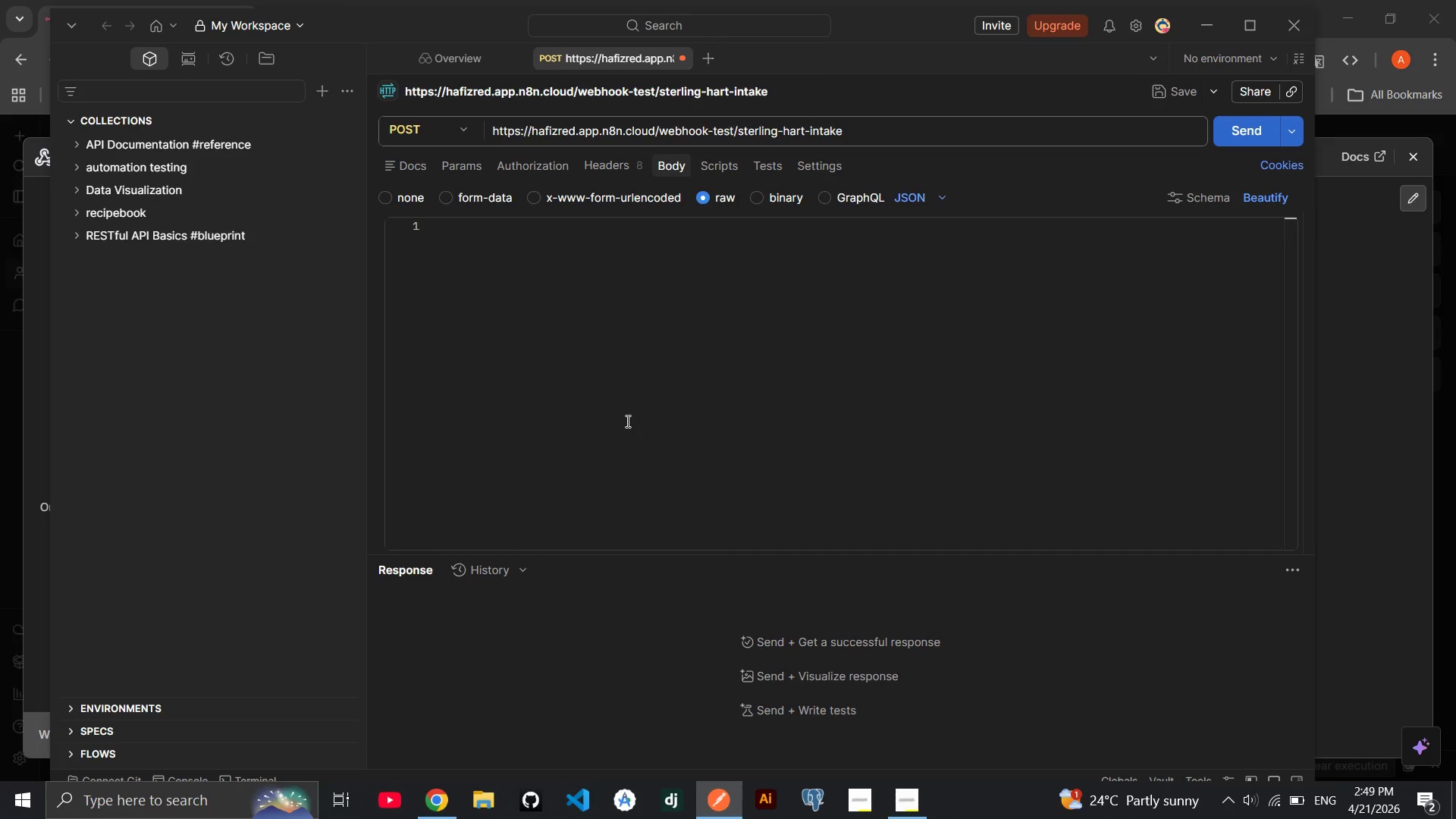 
left_click([626, 421])
 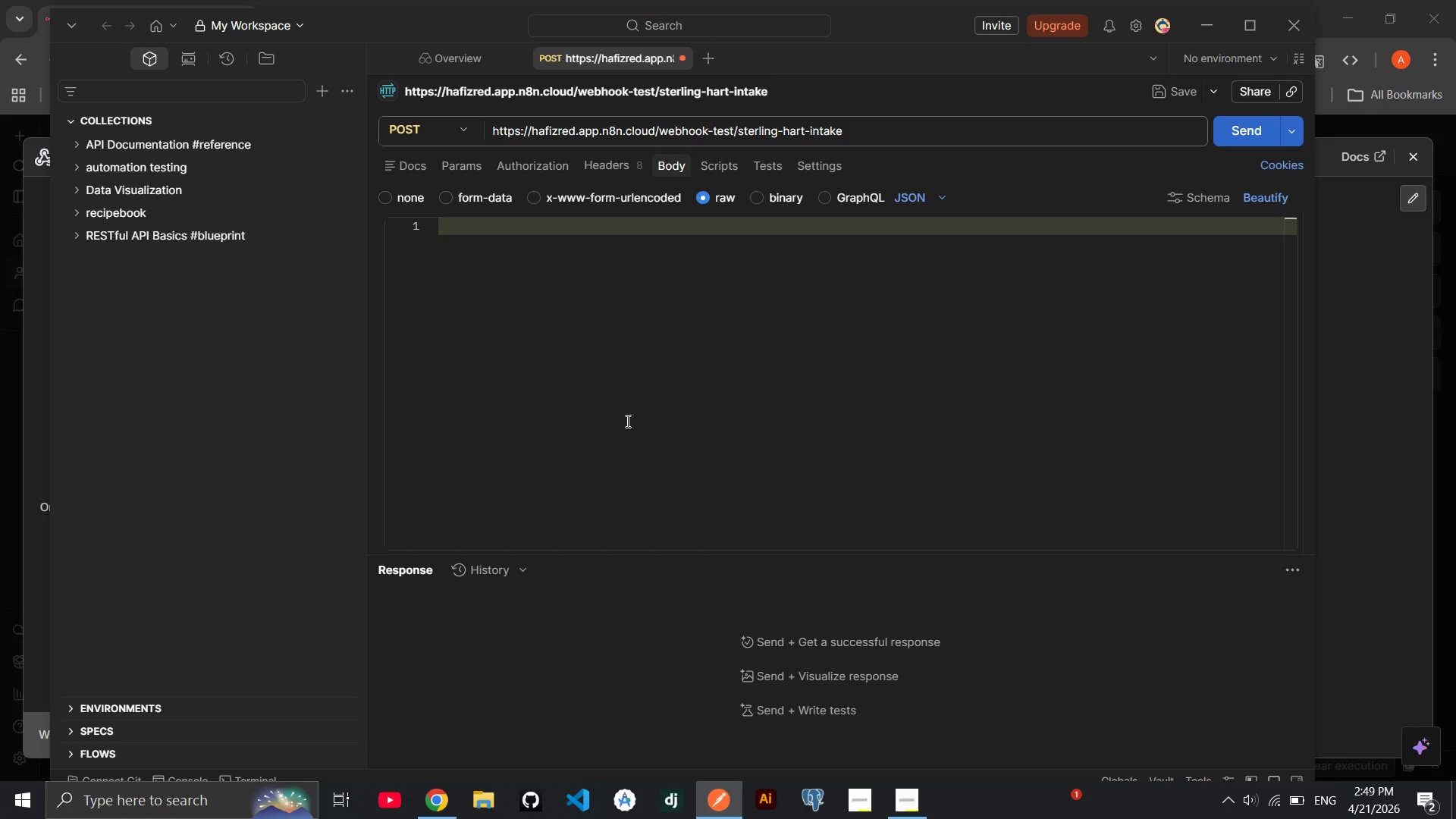 
scroll: coordinate [626, 421], scroll_direction: up, amount: 2.0
 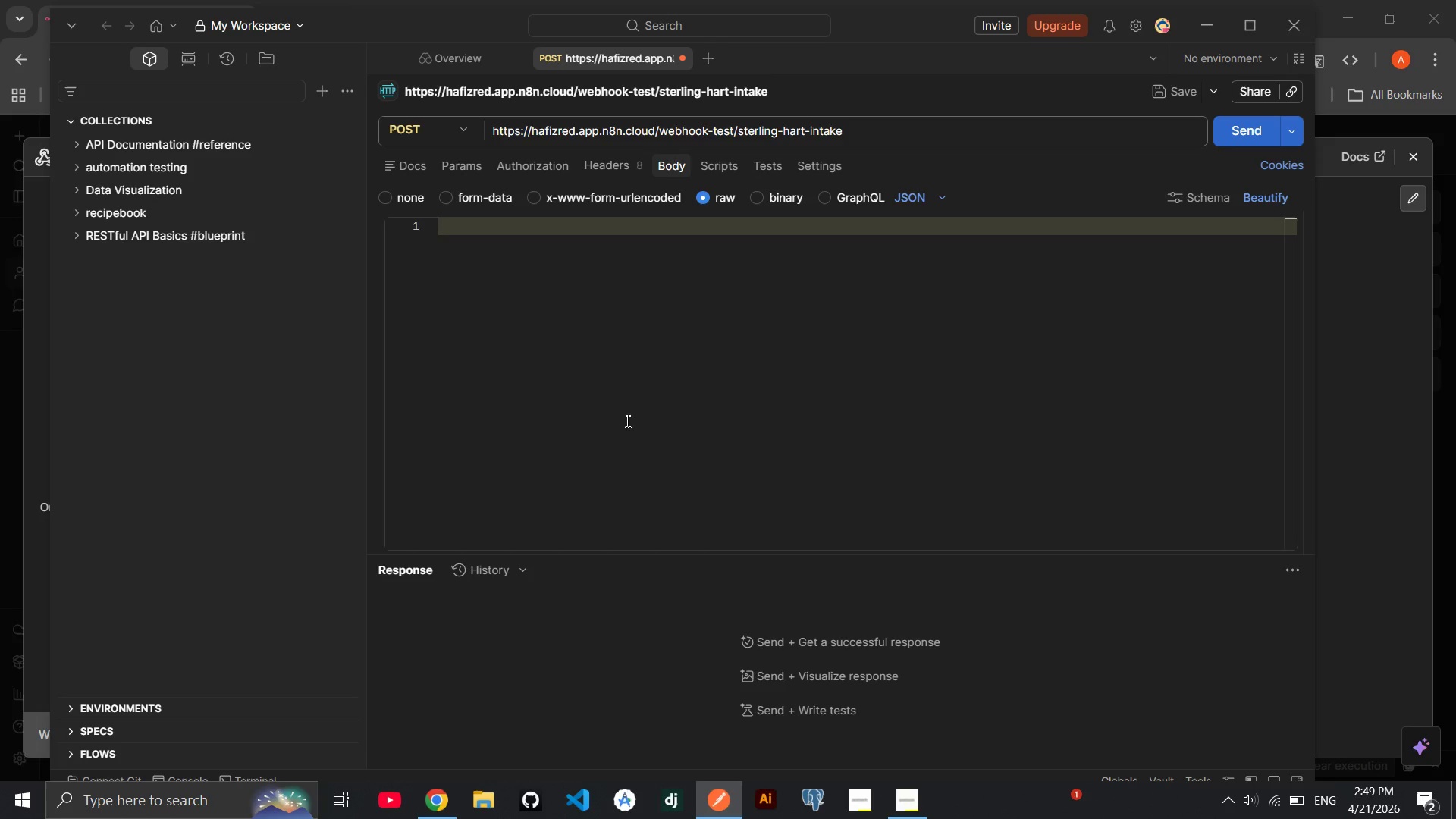 
key(Shift+BracketLeft)
 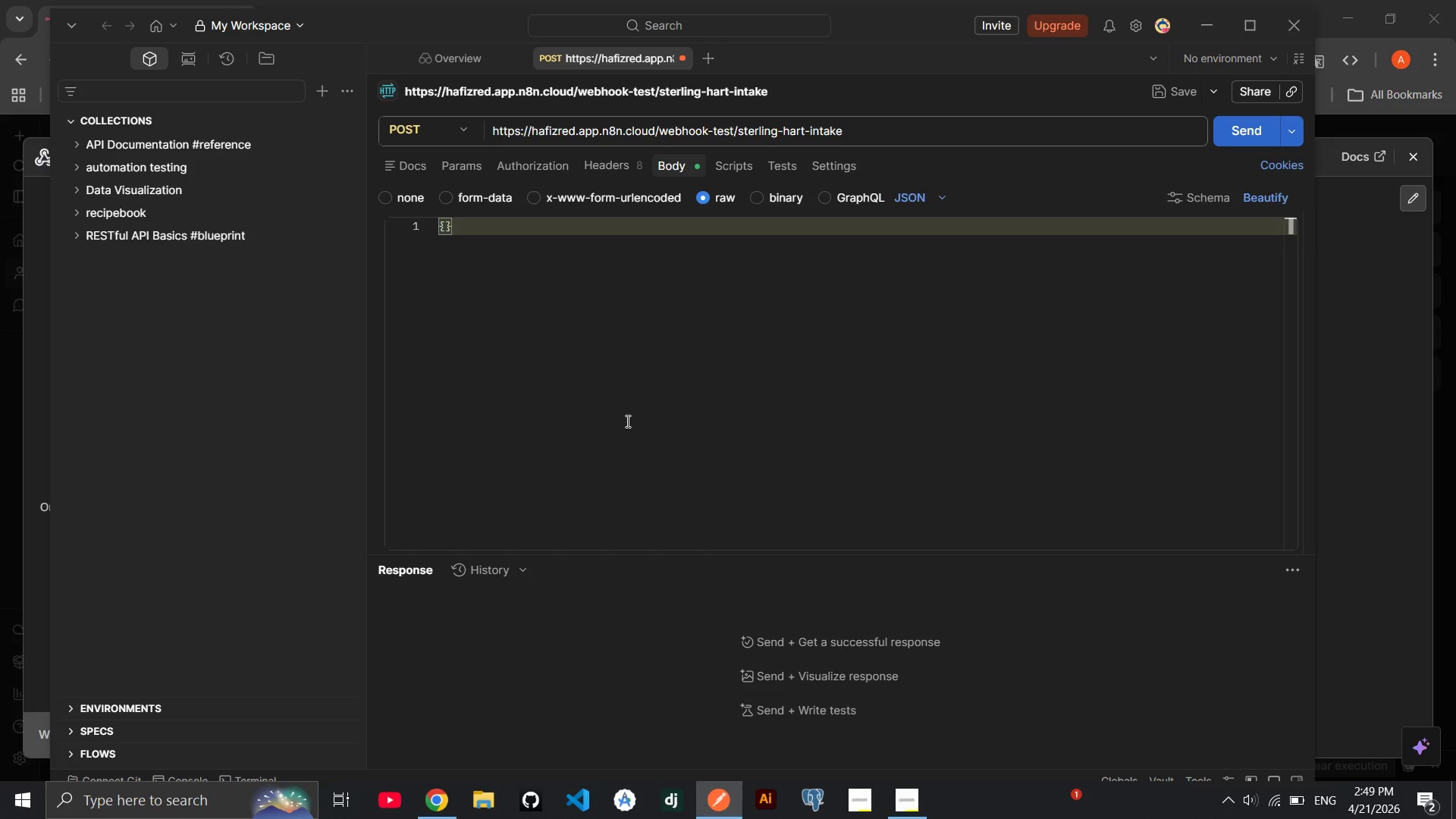 
key(Enter)
 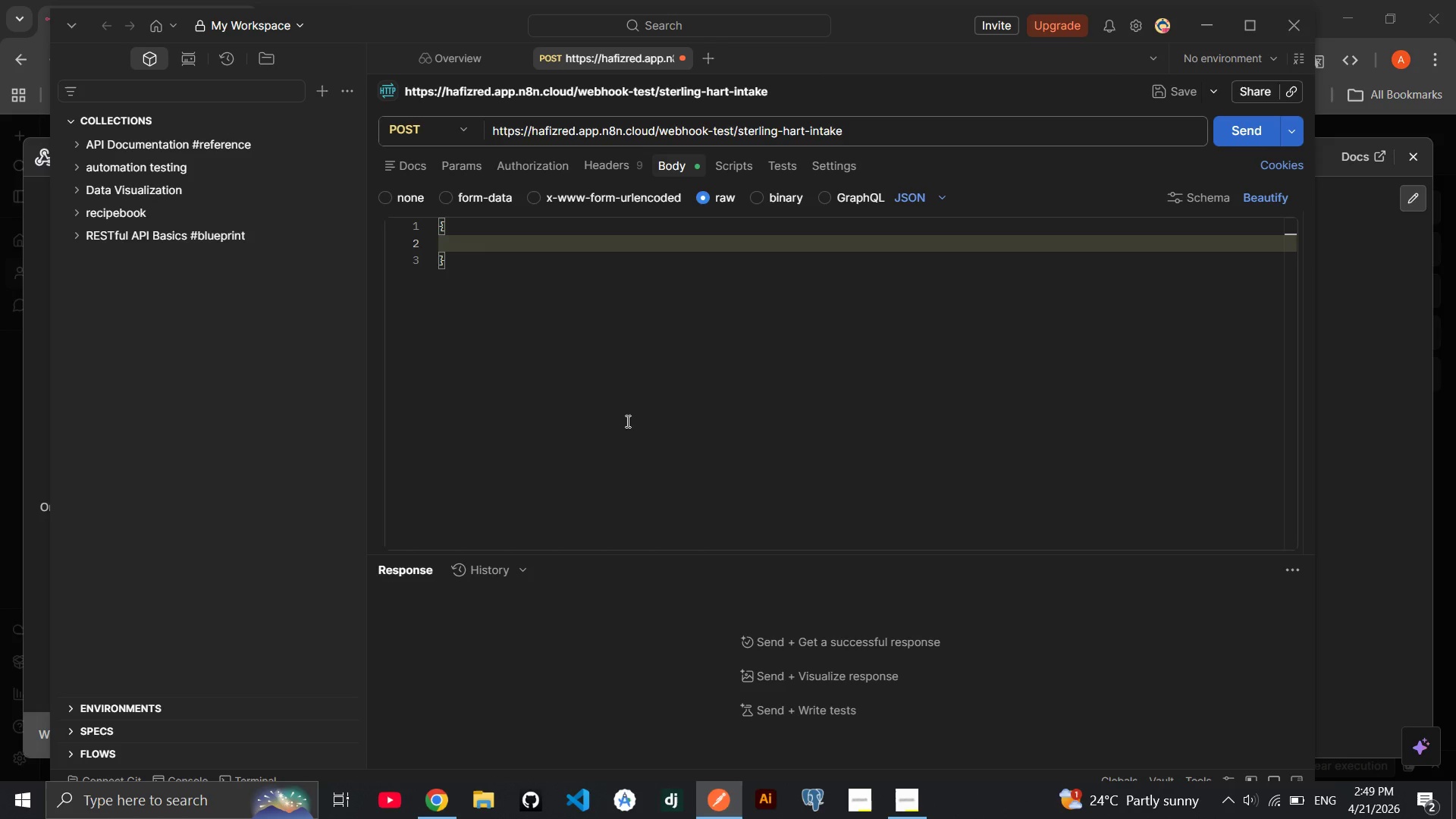 
type("pary_A)
key(Backspace)
type(a)
 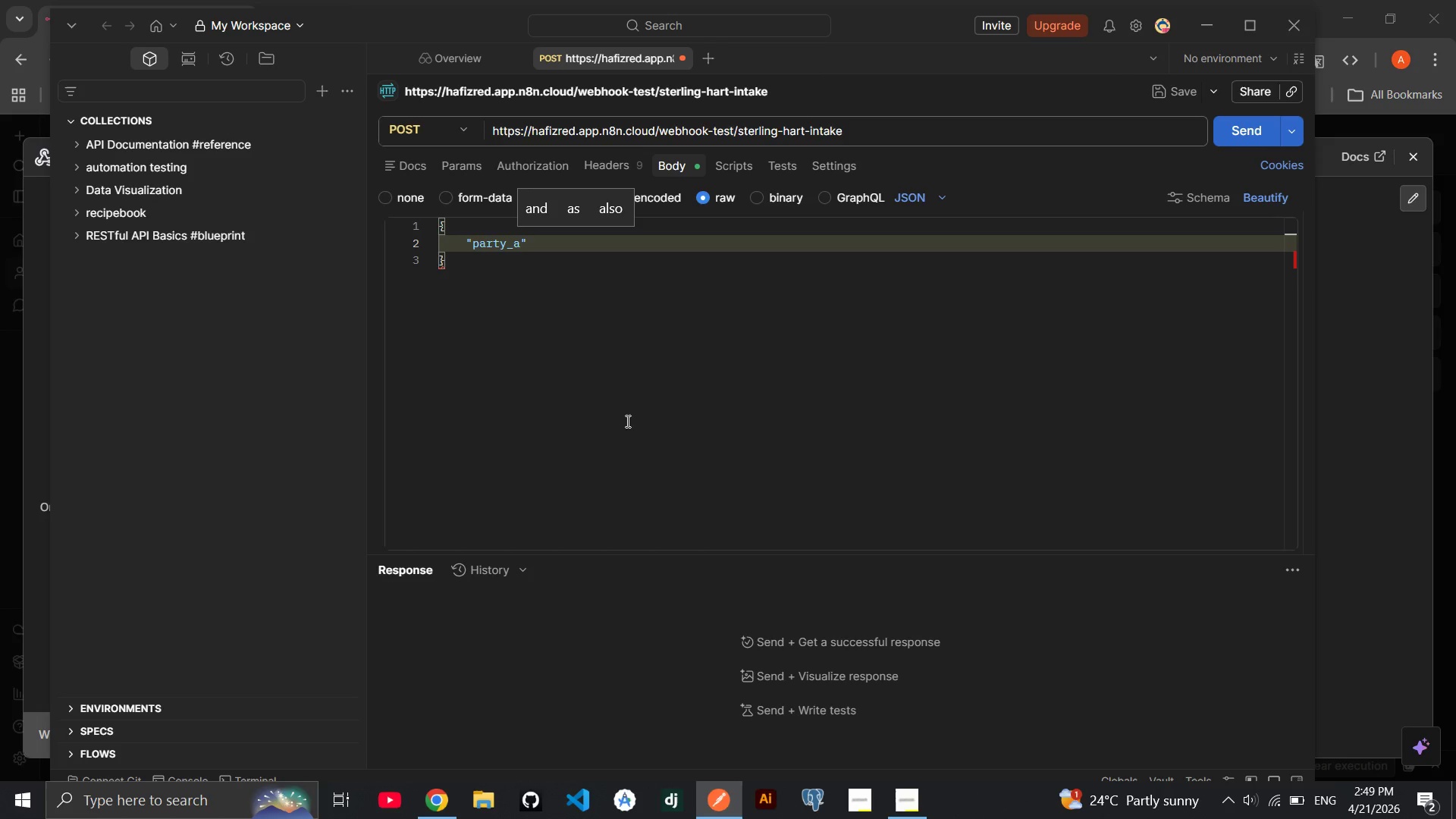 
hold_key(key=T, duration=0.38)
 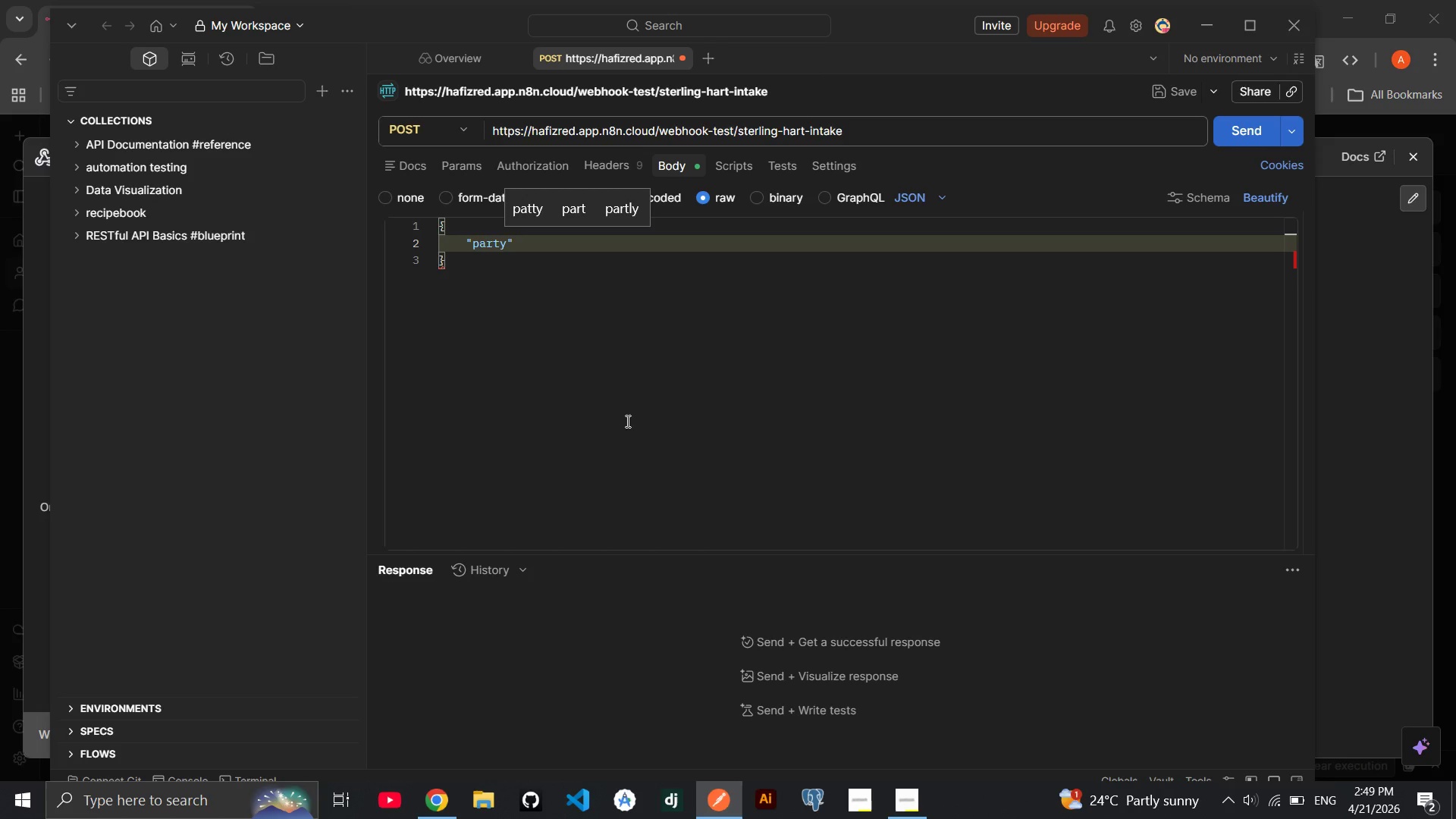 
key(ArrowRight)
 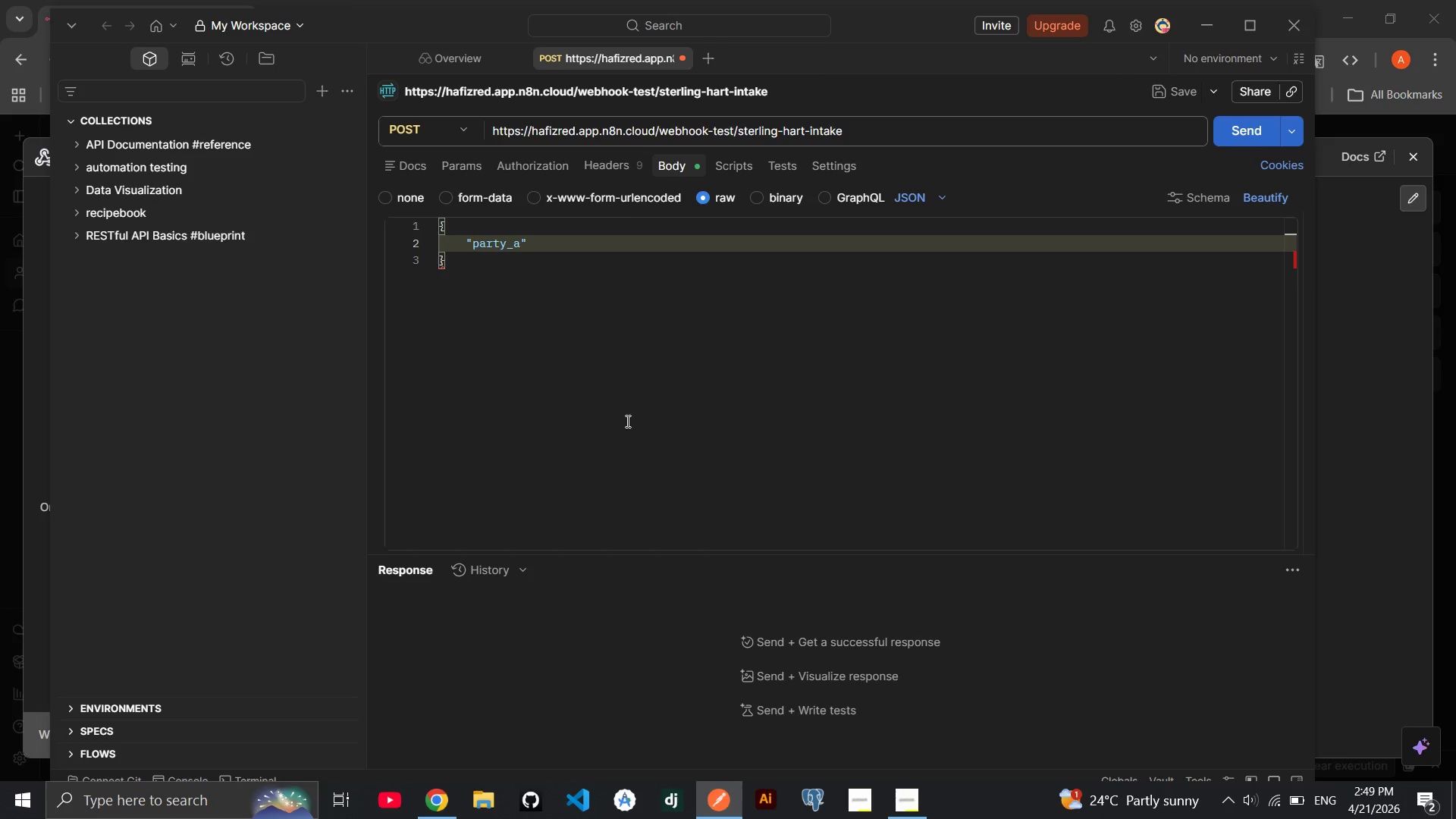 
type(: "Marcus Webb)
 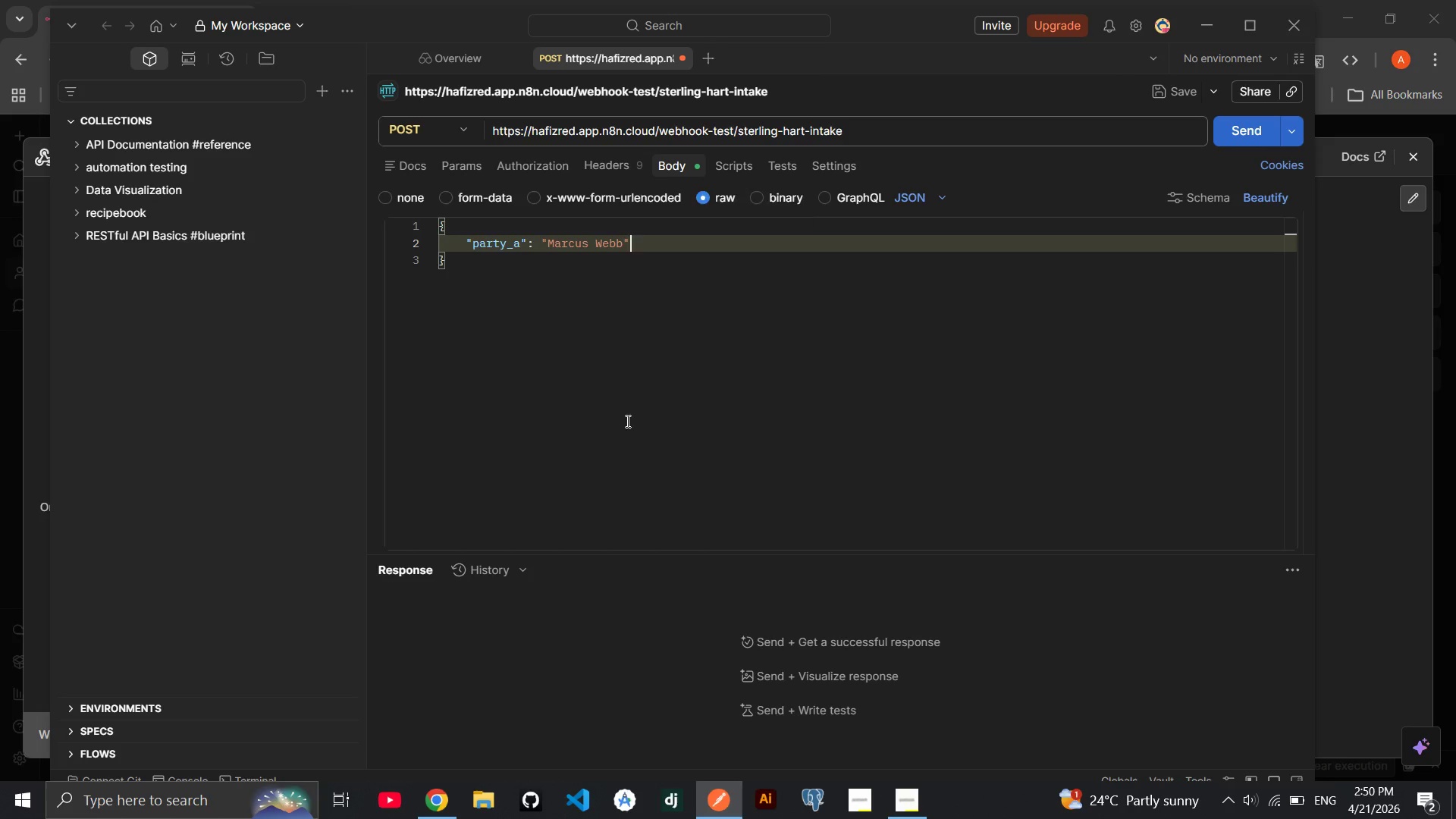 
key(ArrowRight)
 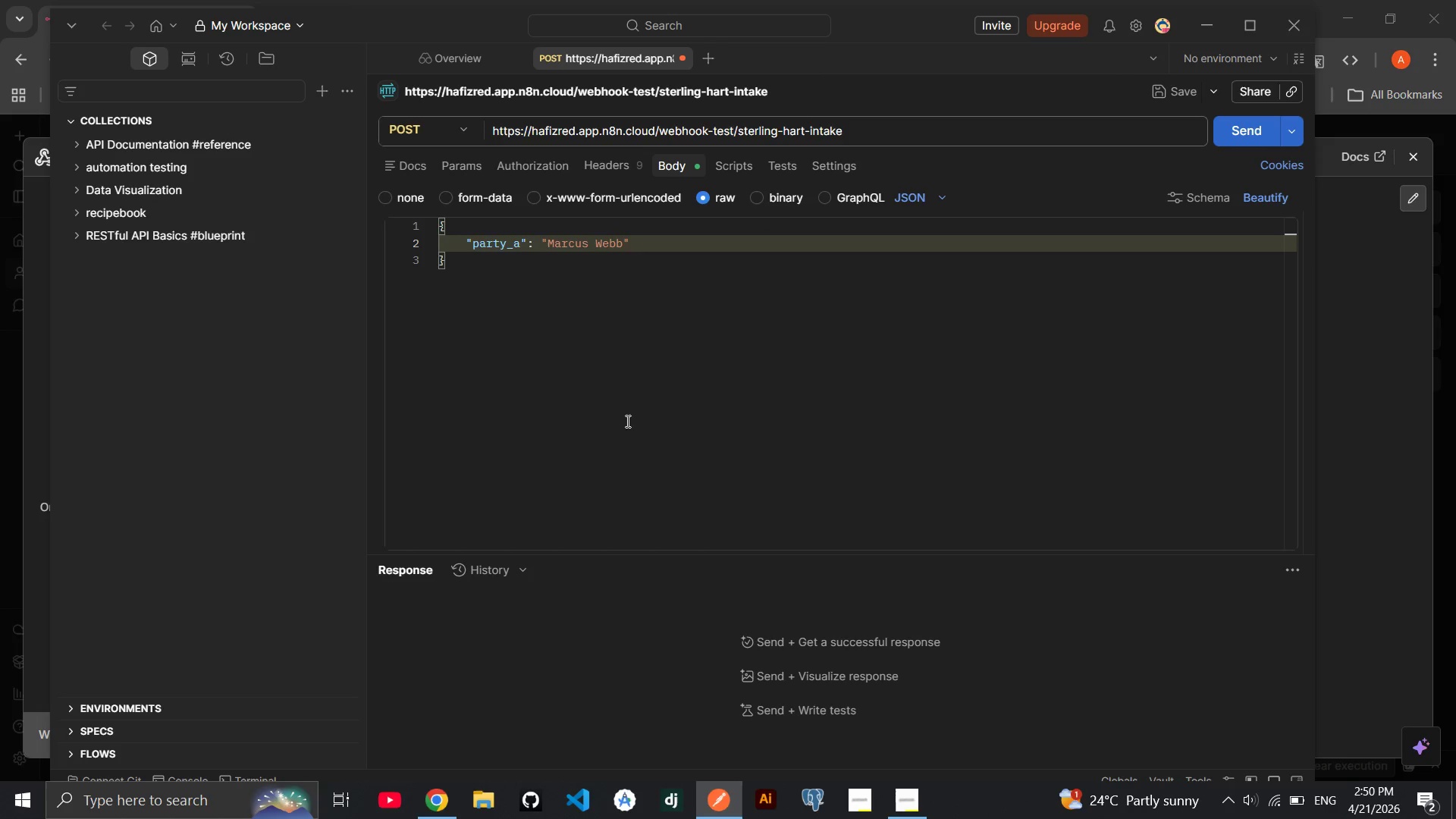 
key(Comma)
 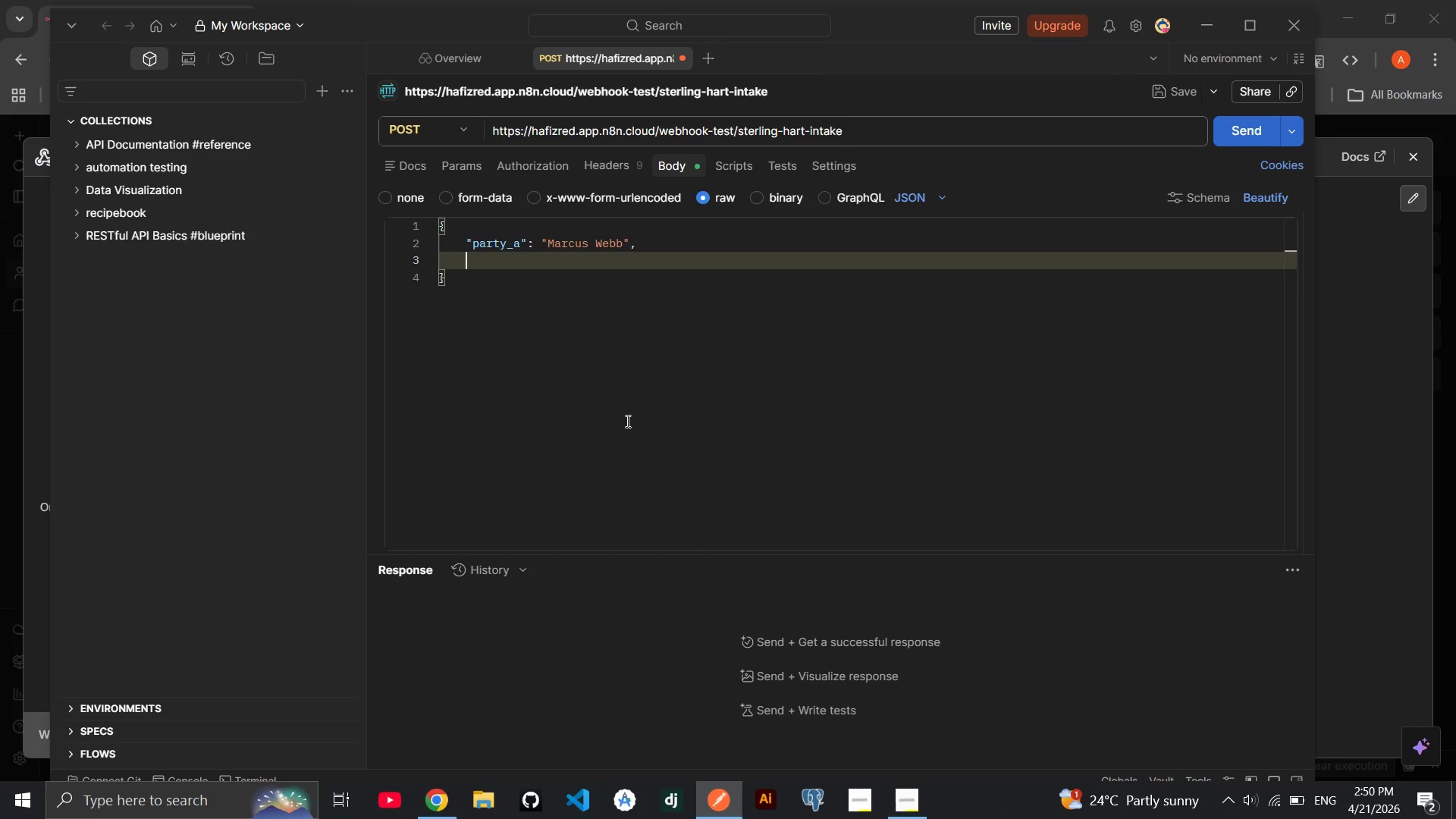 
key(Enter)
 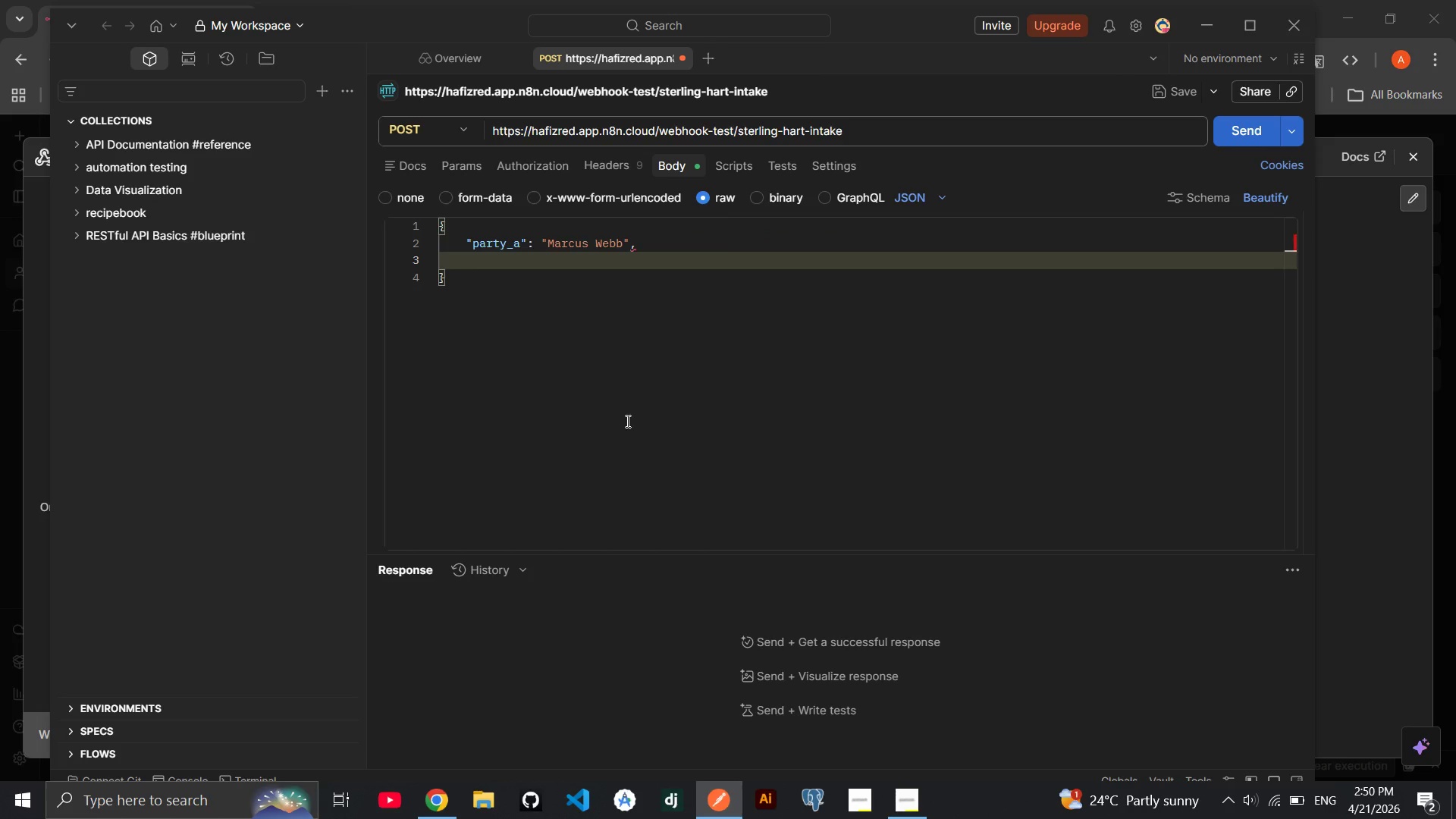 
key(Shift+Quote)
 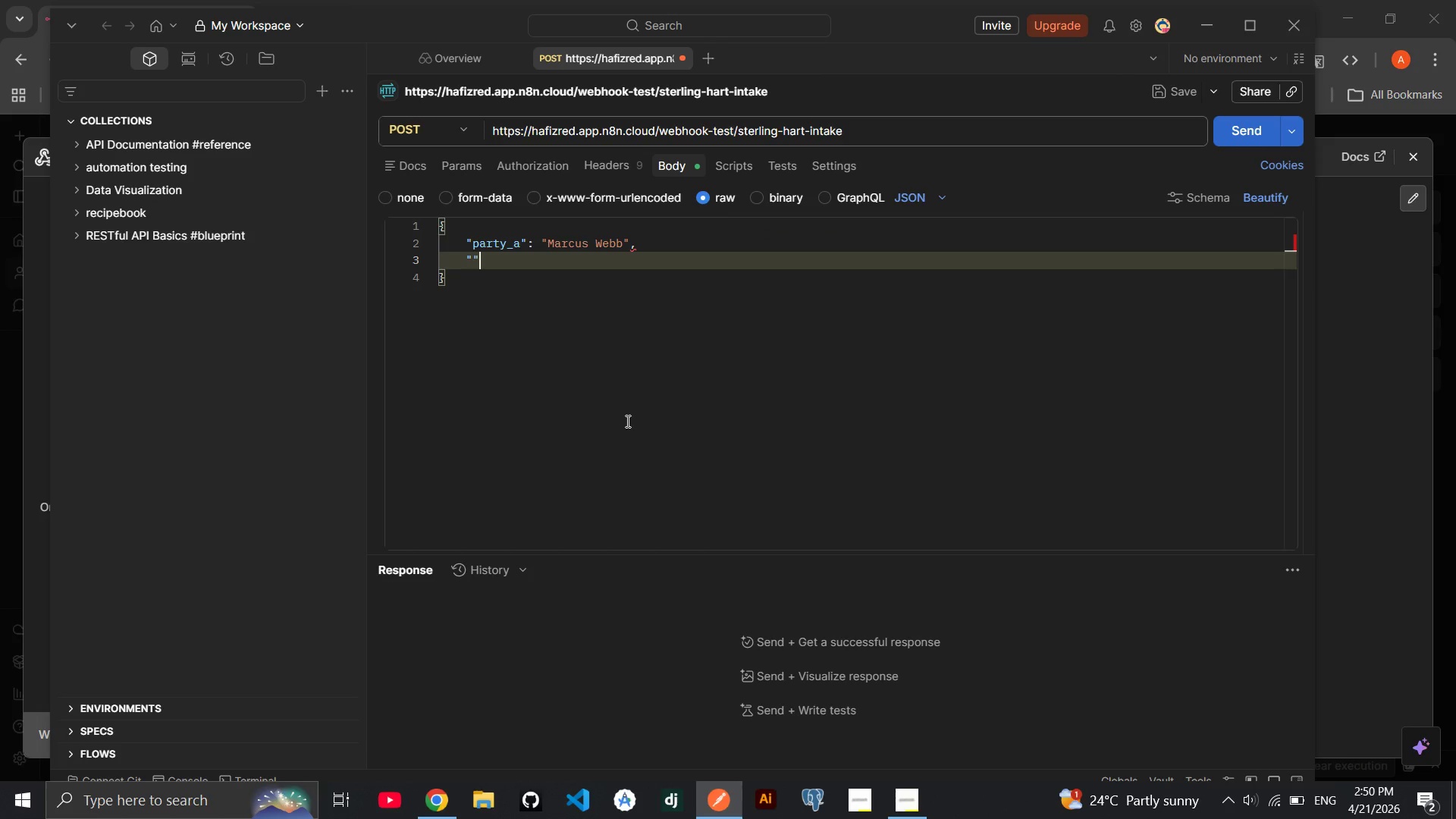 
key(Shift+Quote)
 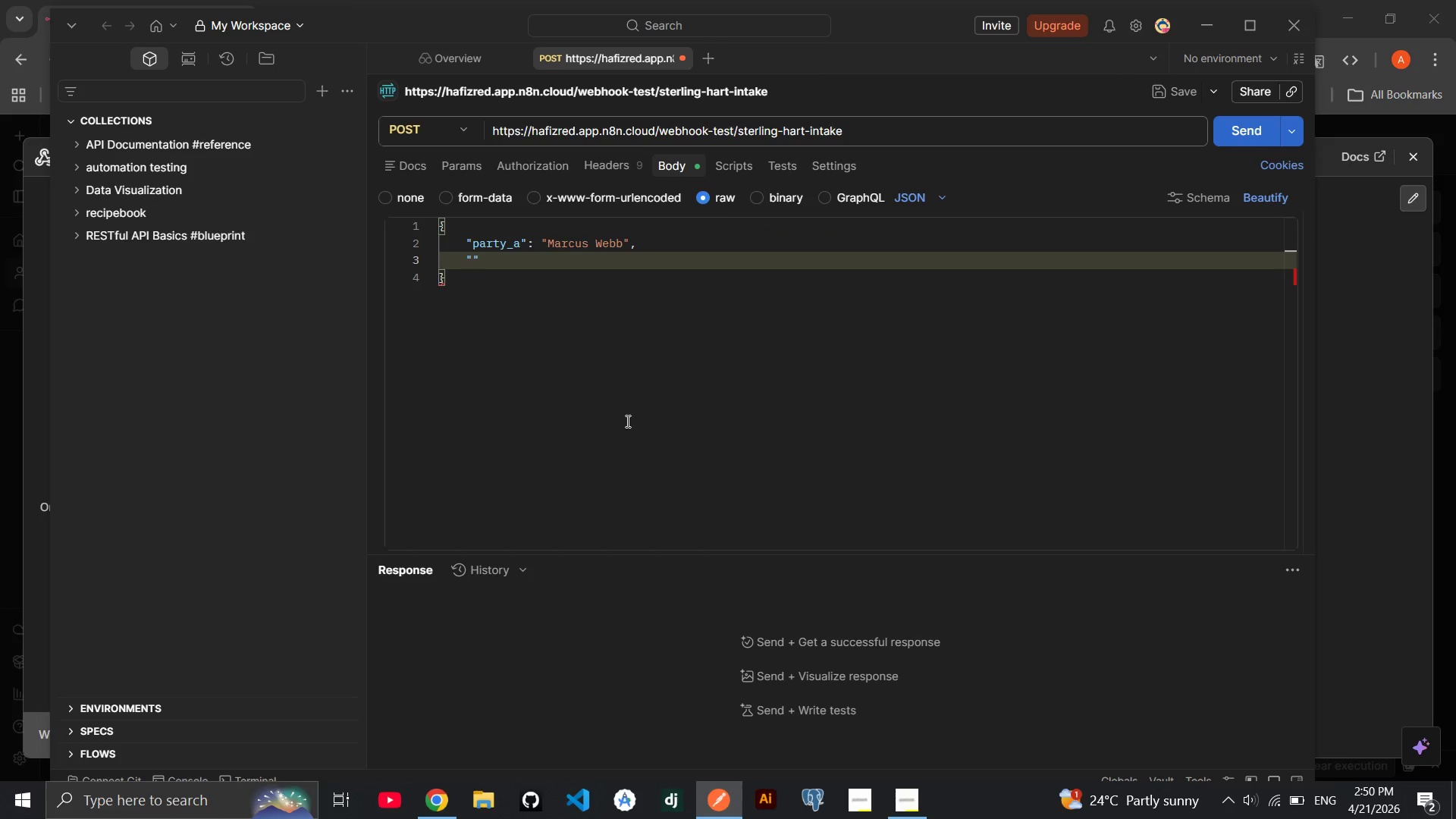 
key(ArrowLeft)
 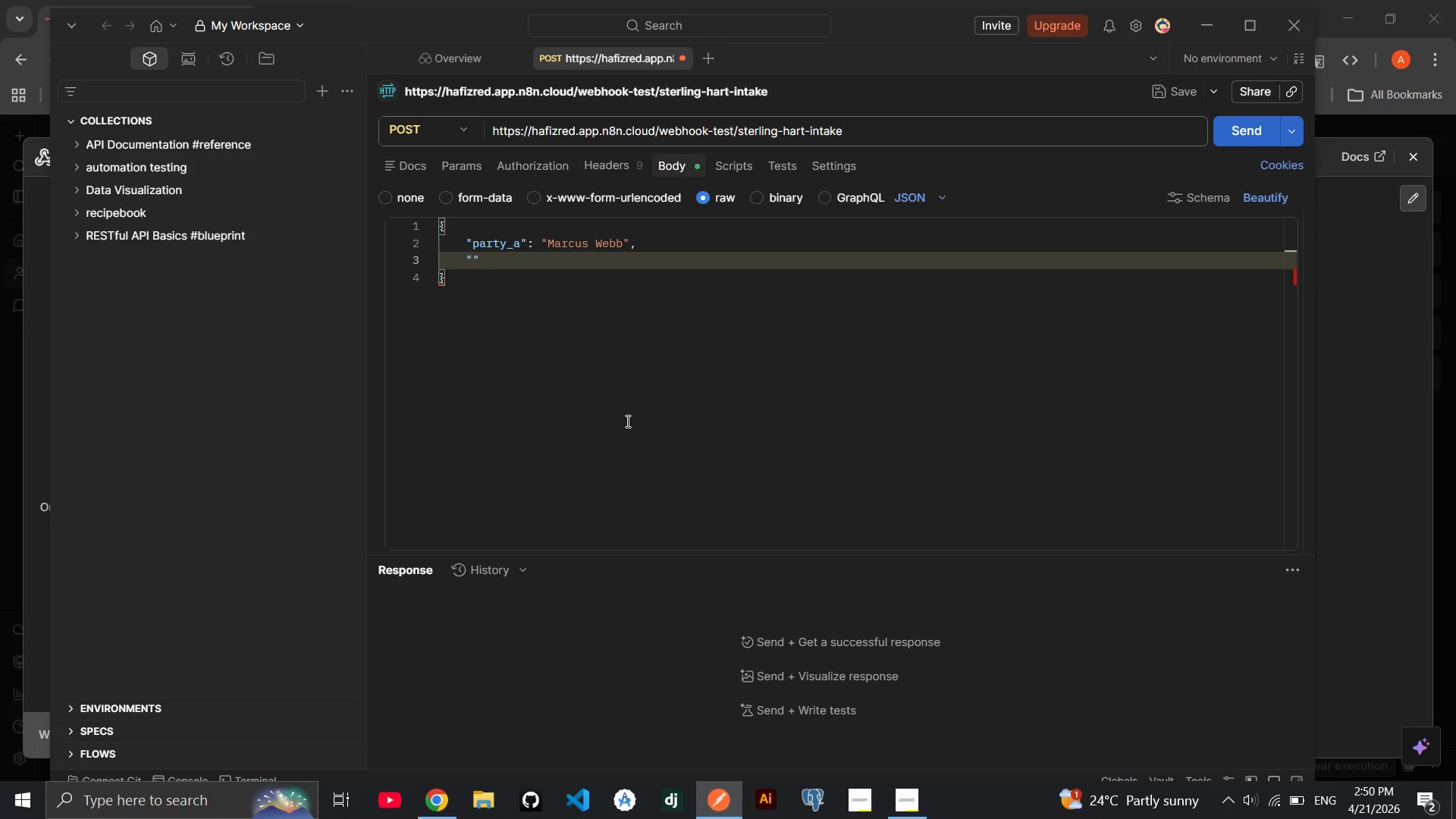 
type(party_b)
 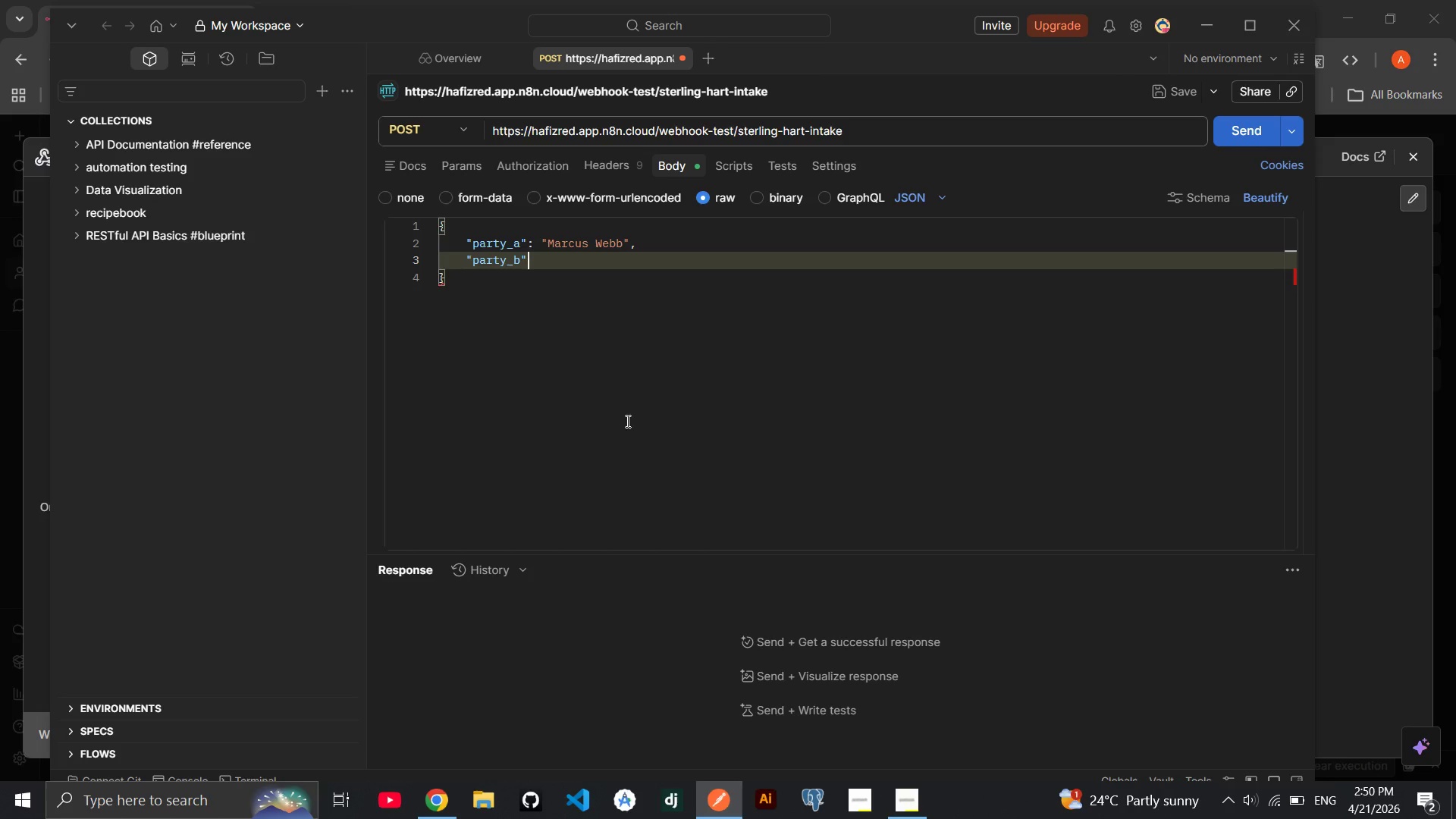 
 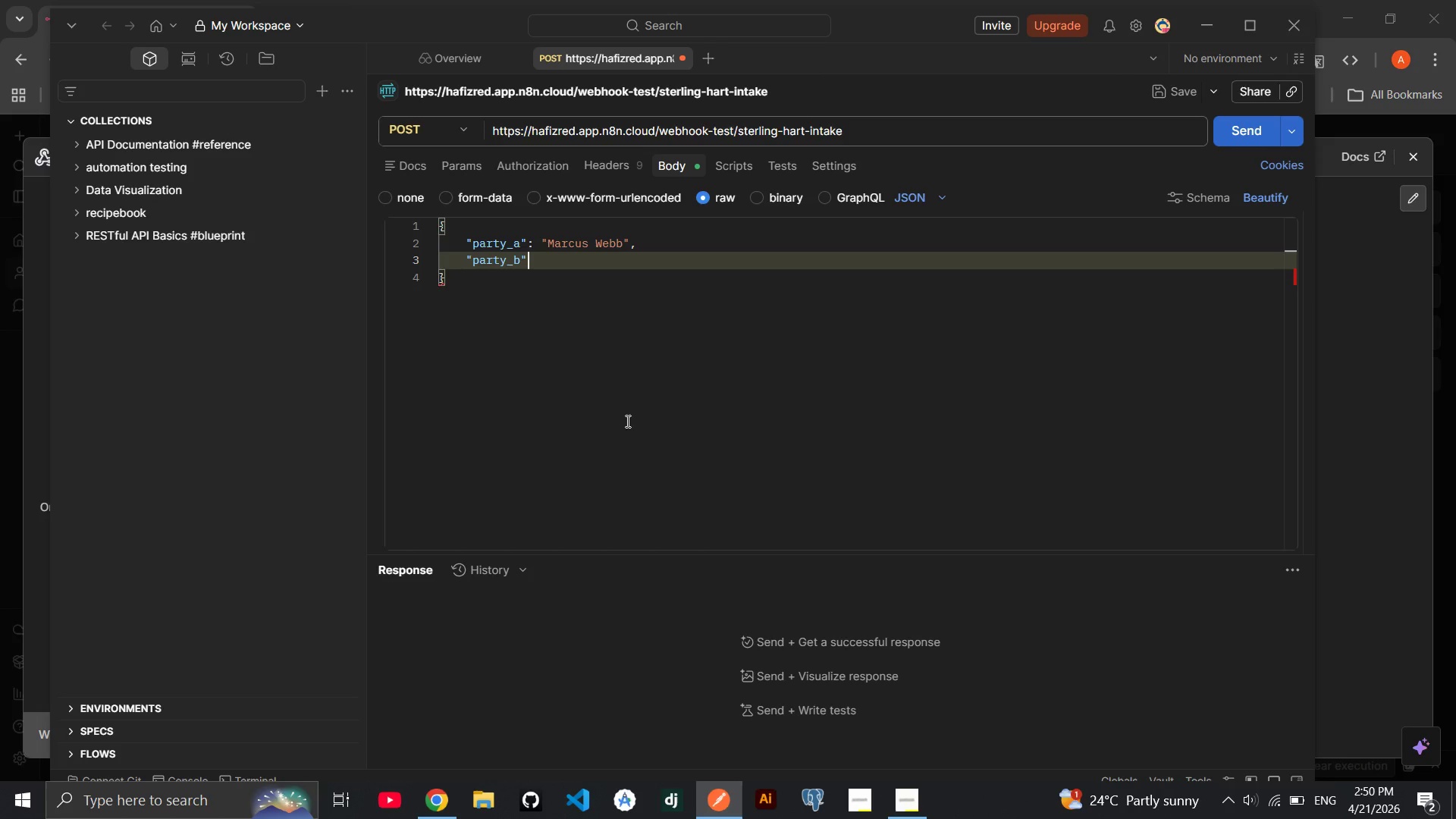 
key(ArrowRight)
 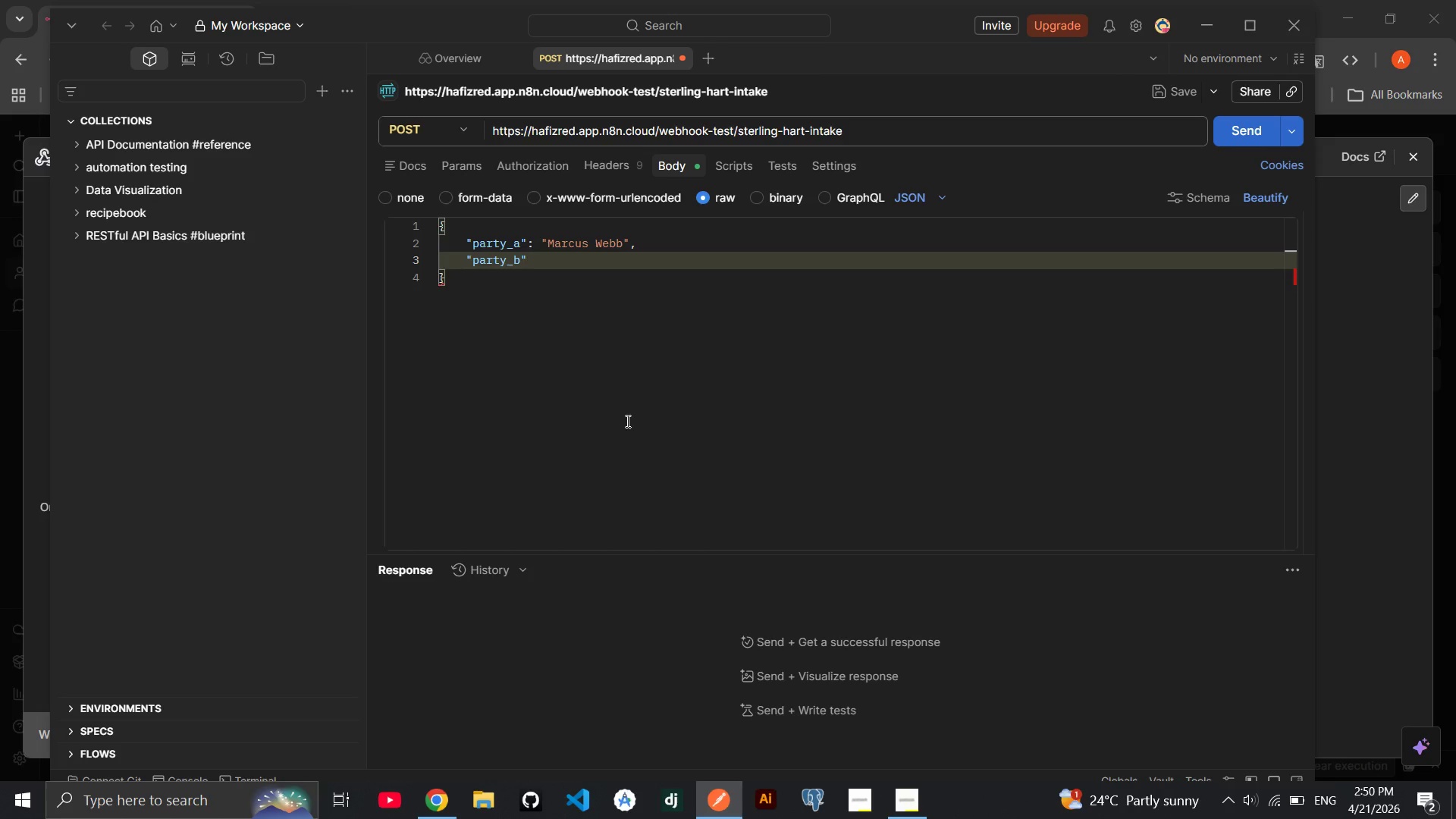 
type(: "Diana Webbb)
key(Backspace)
 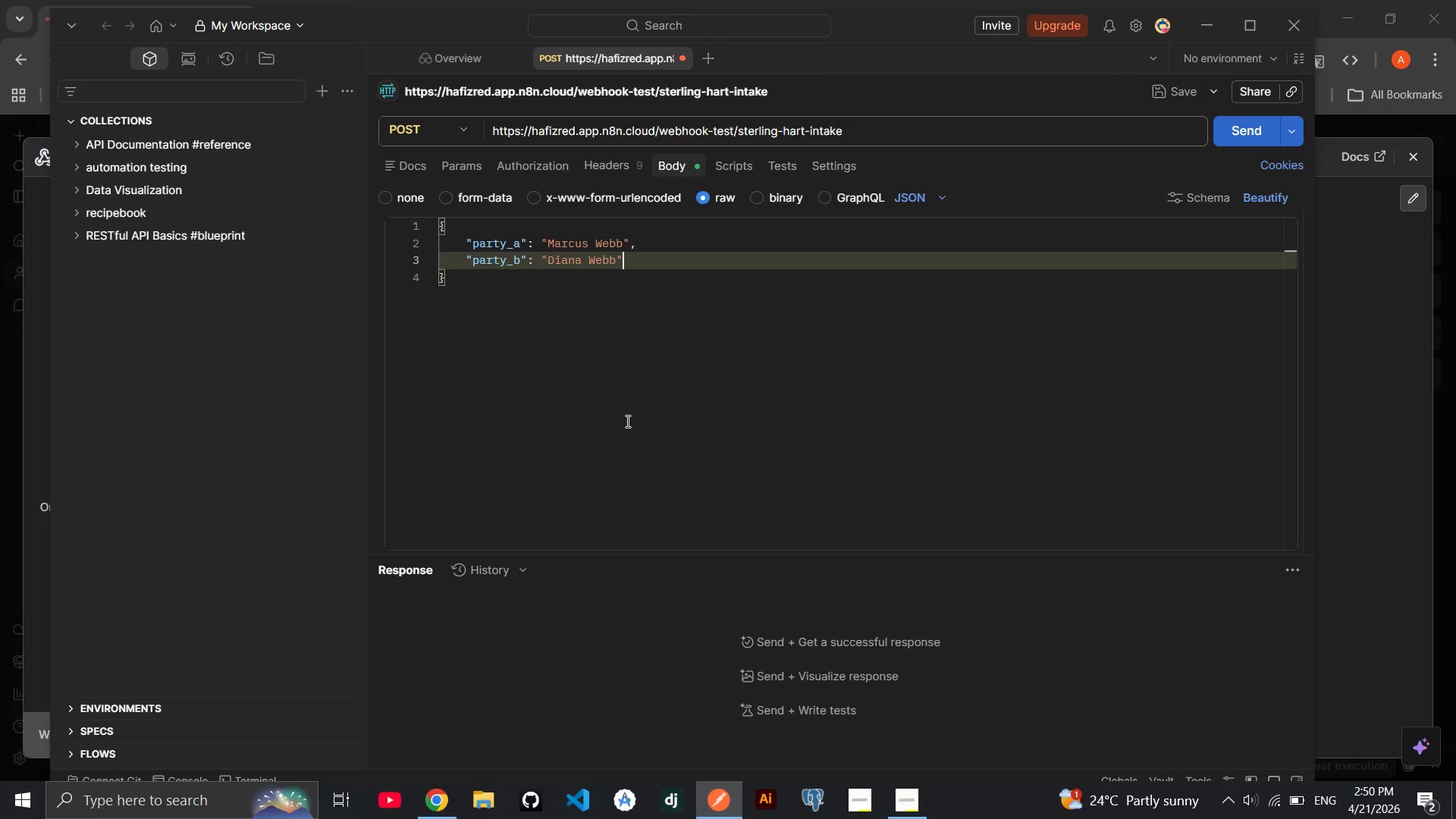 
 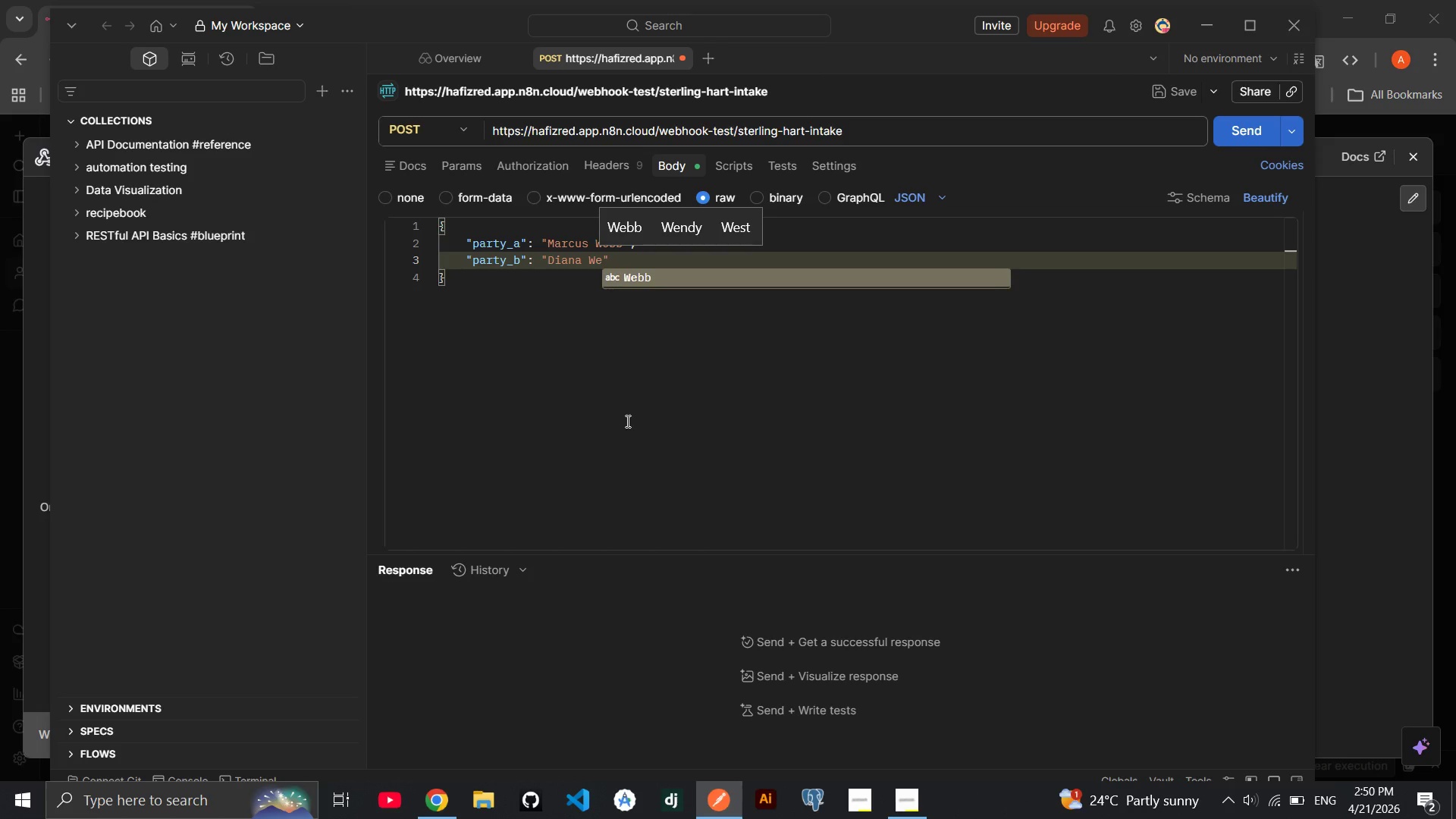 
key(ArrowRight)
 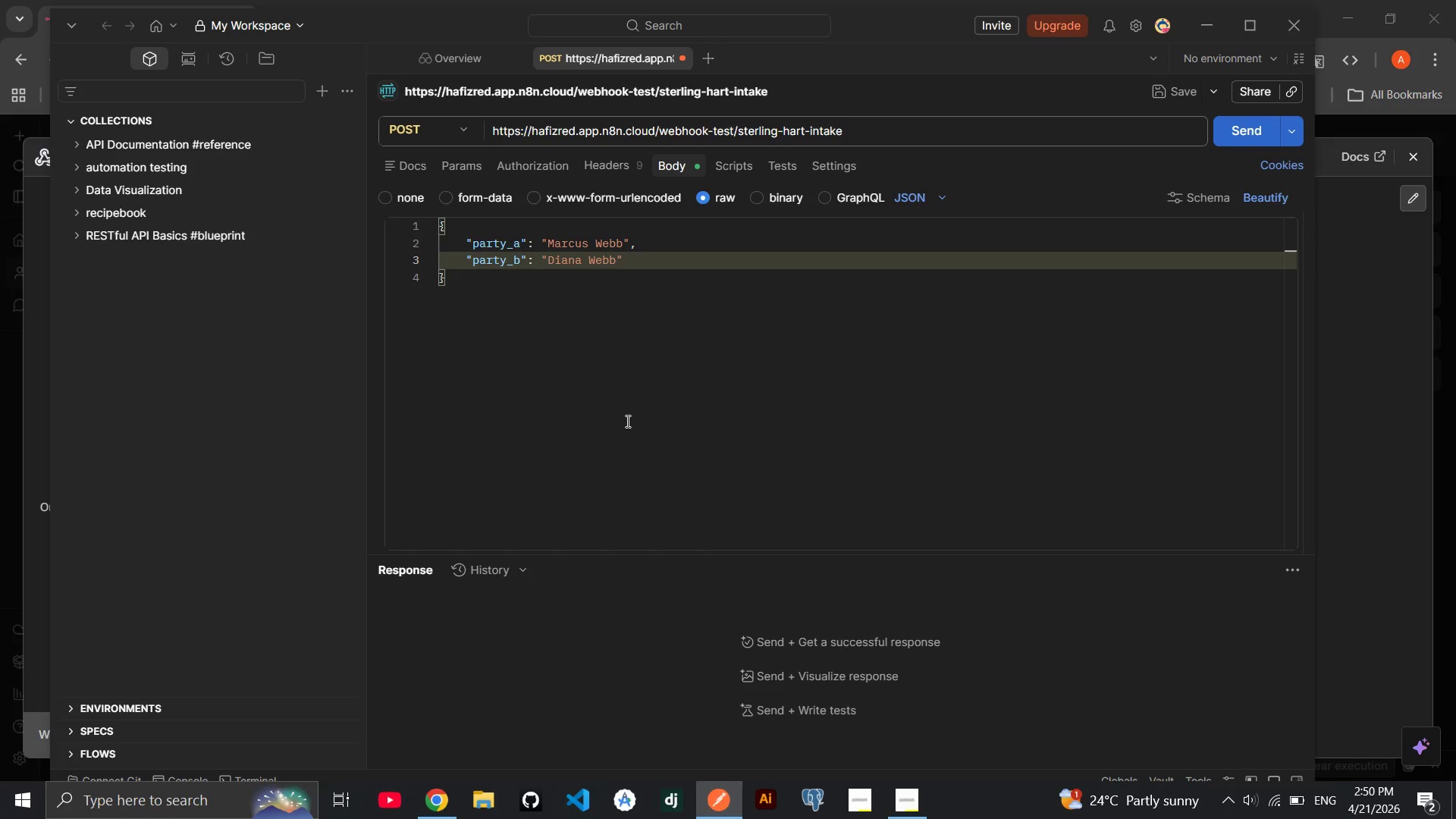 
key(Comma)
 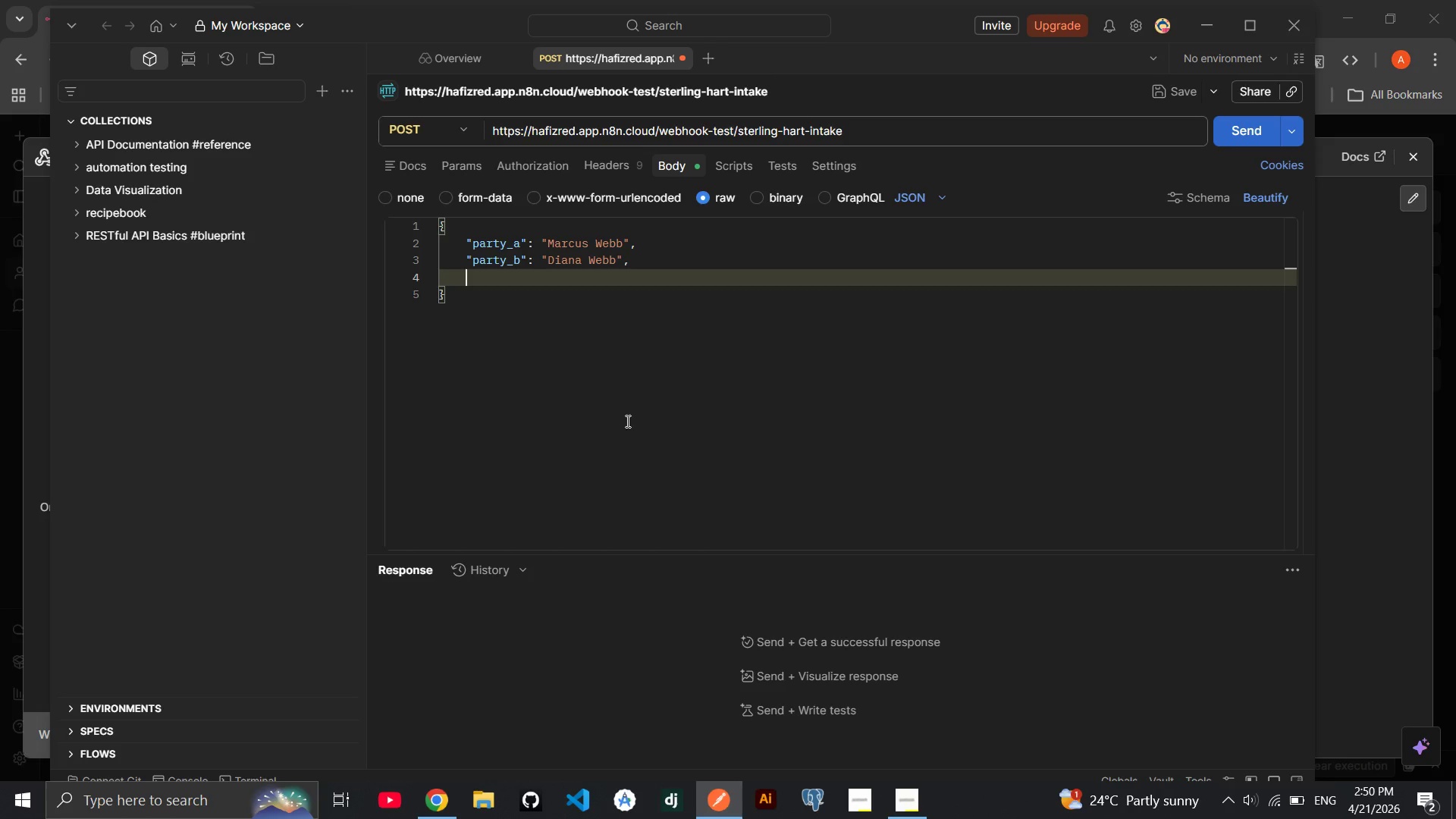 
key(Enter)
 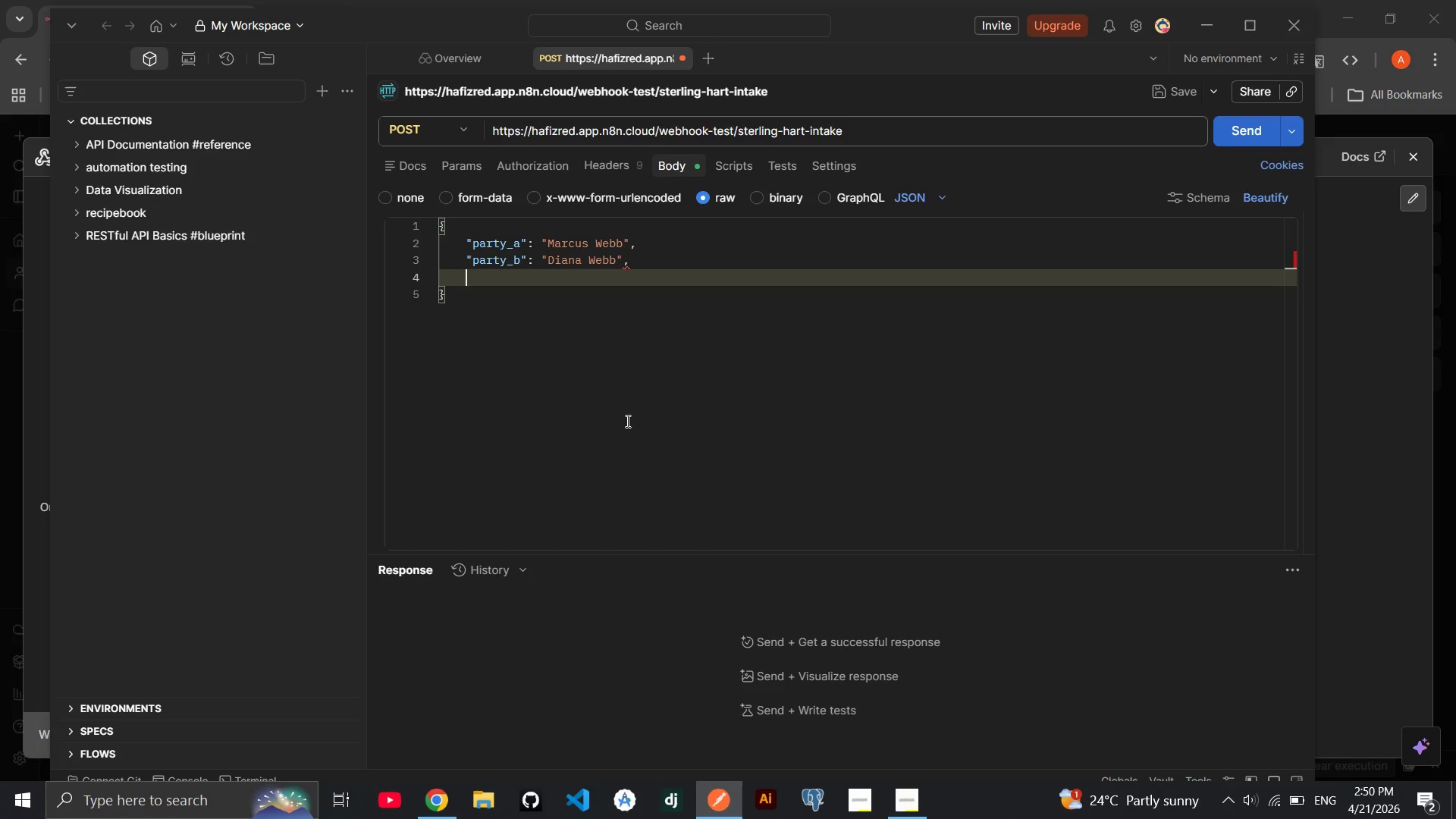 
type("case_type)
 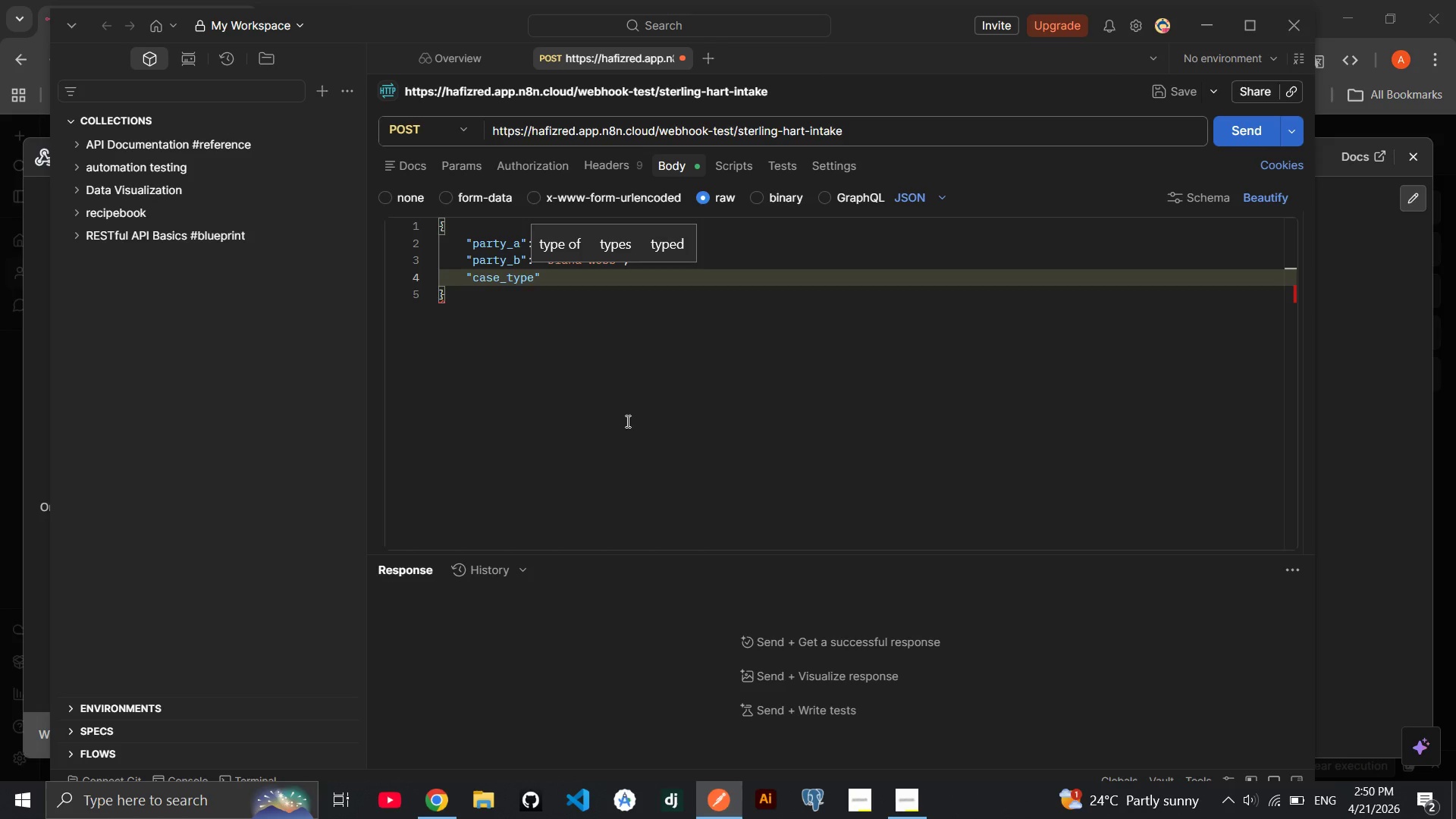 
key(ArrowRight)
 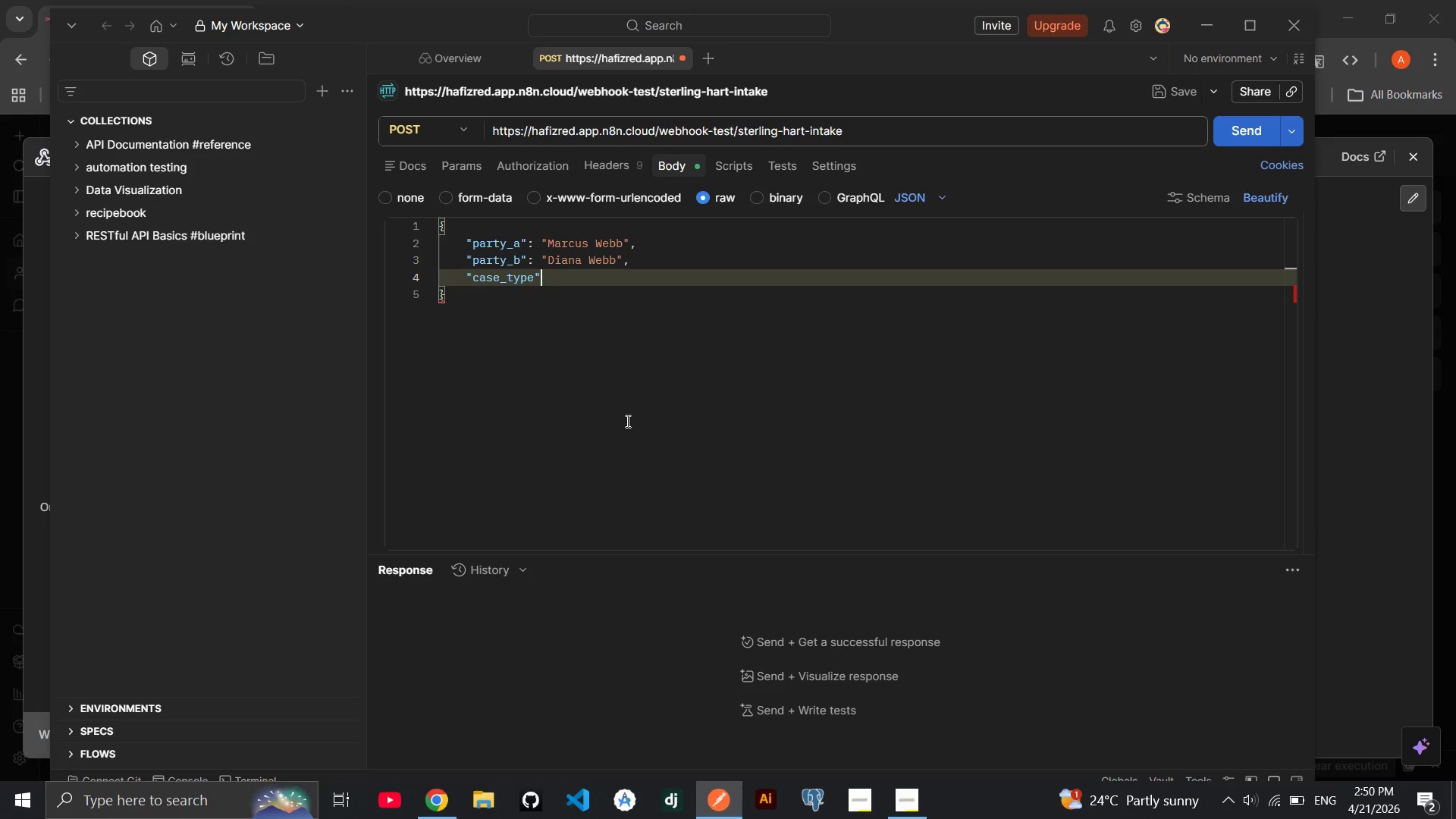 
type(: "Divoce)
 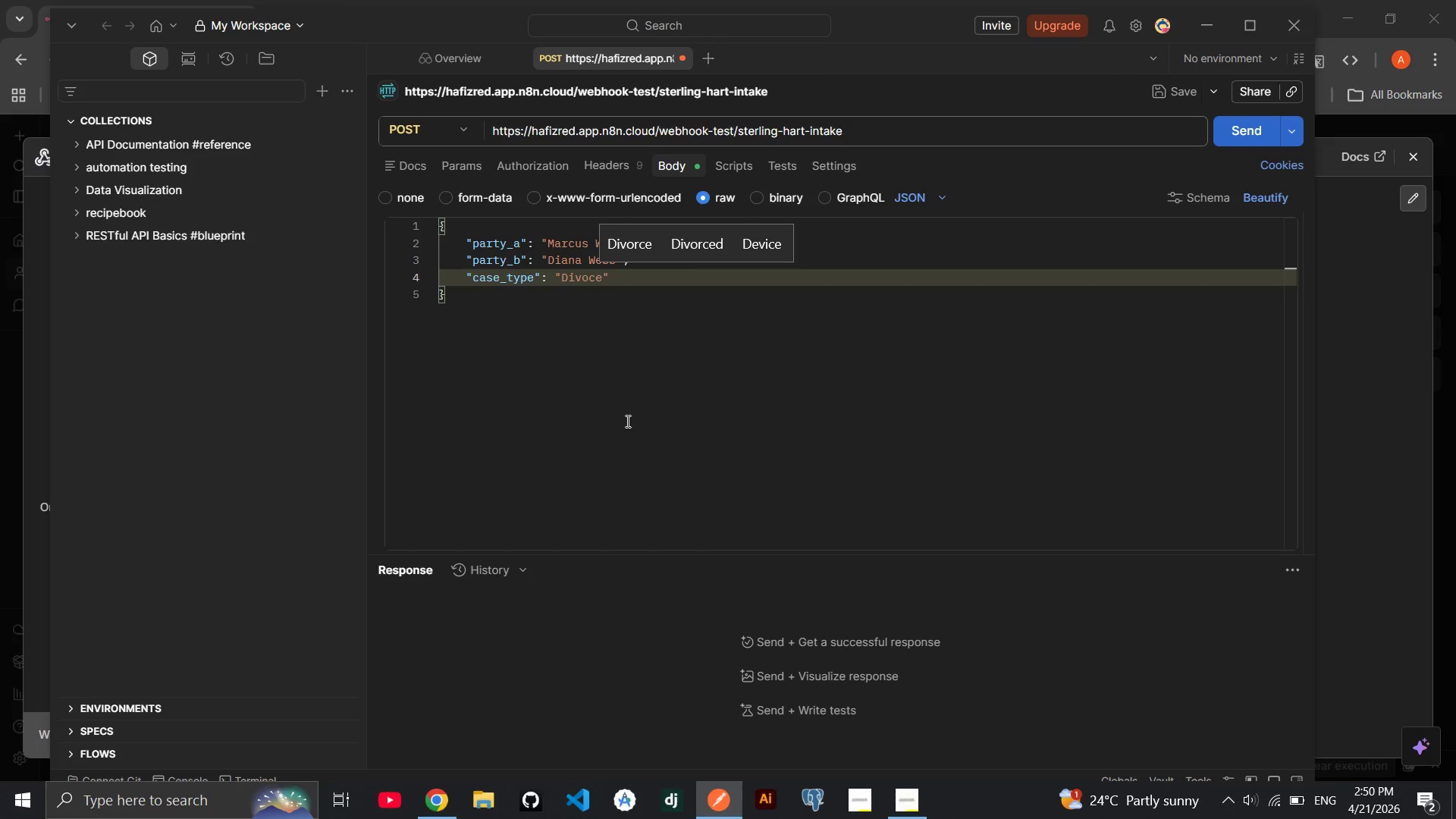 
key(ArrowRight)
 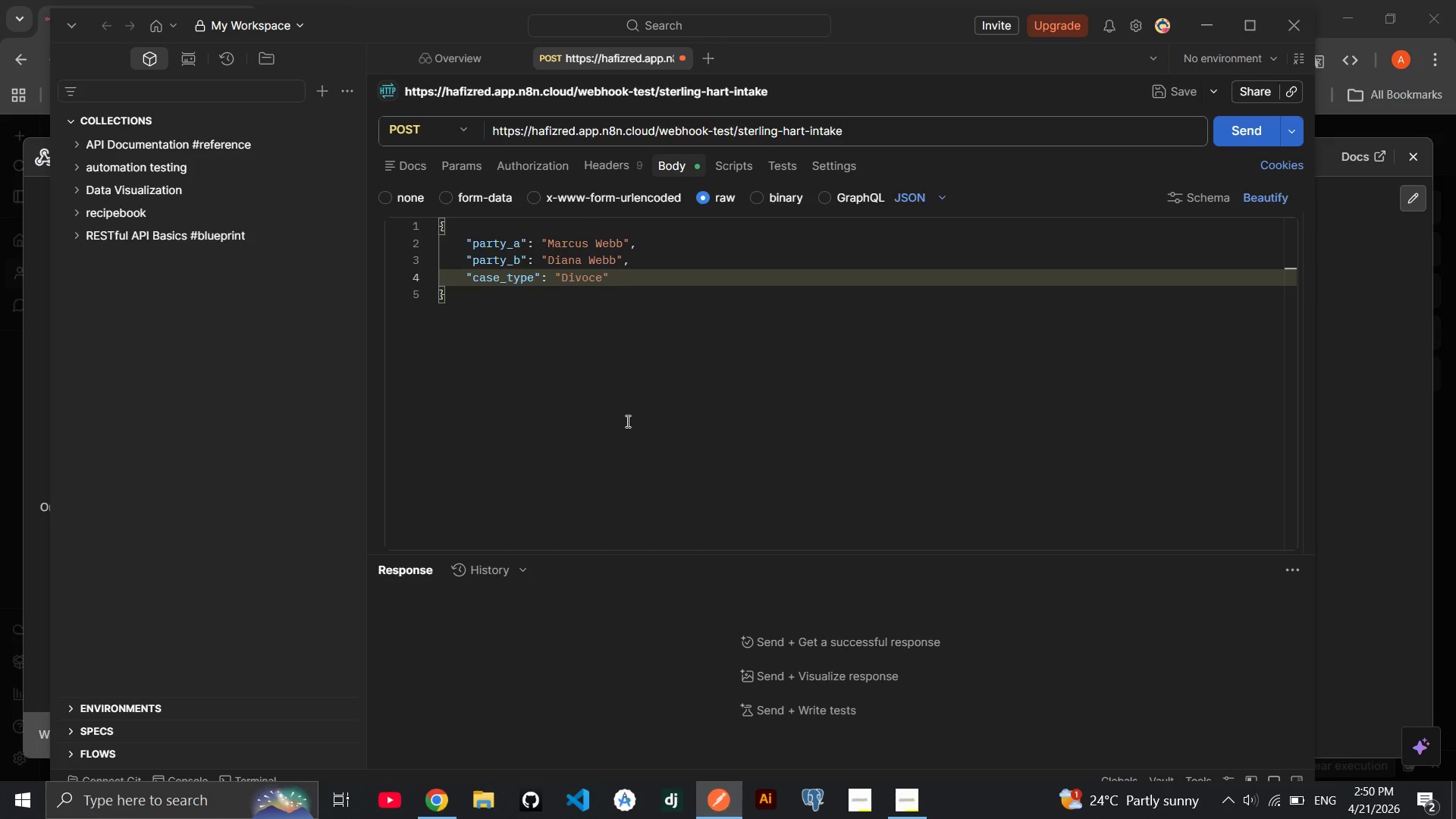 
key(Comma)
 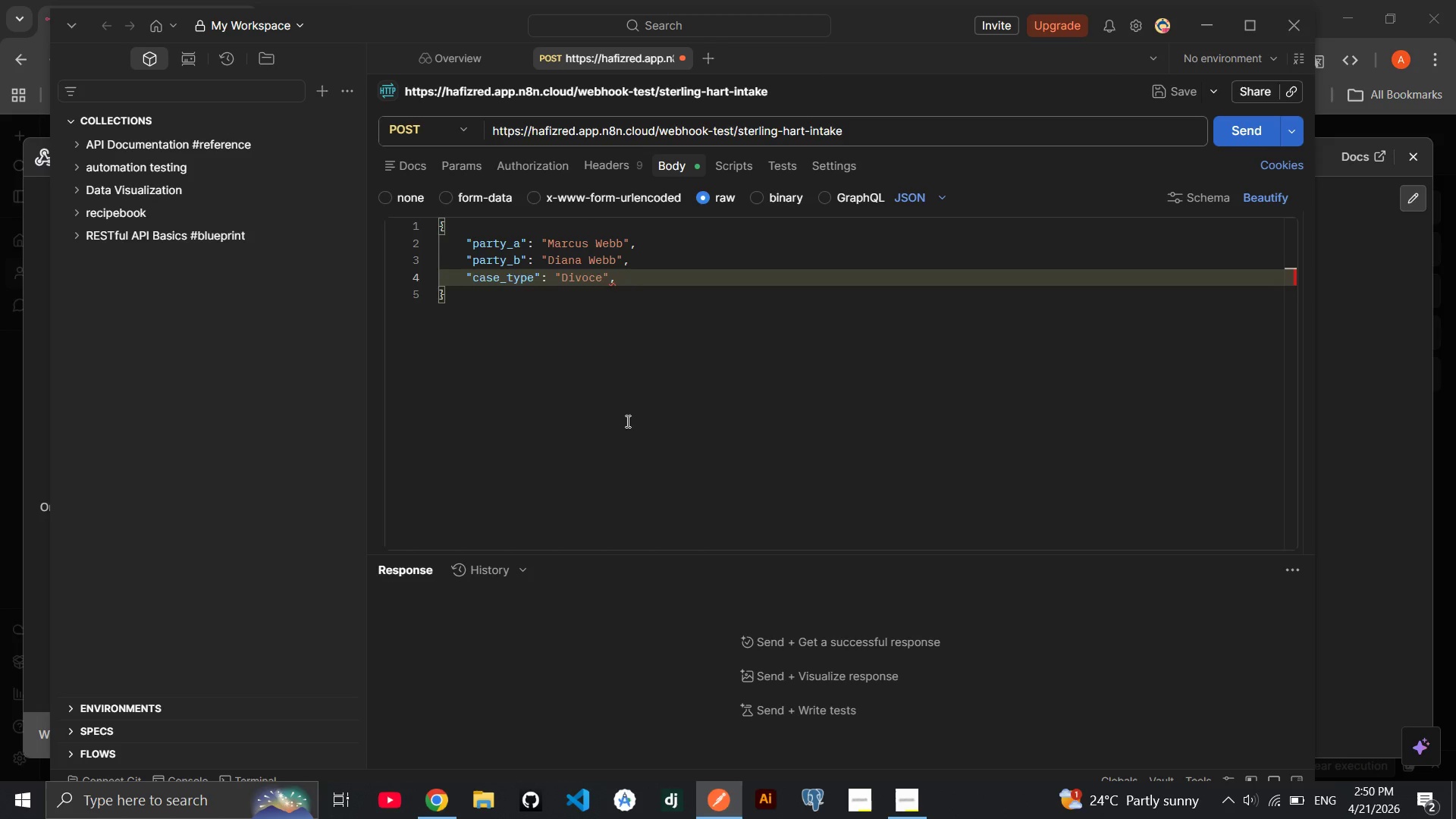 
key(Enter)
 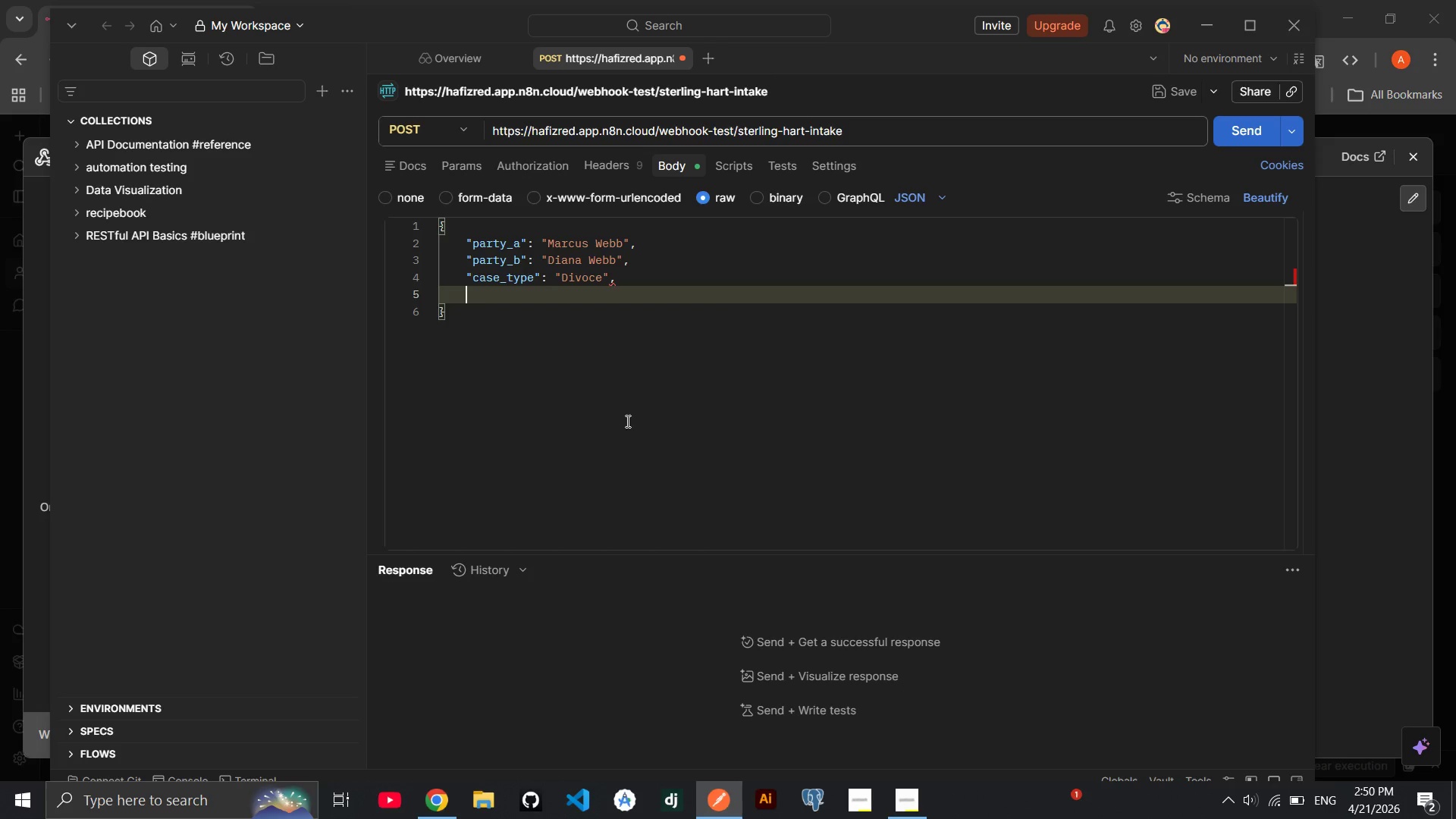 
wait(6.94)
 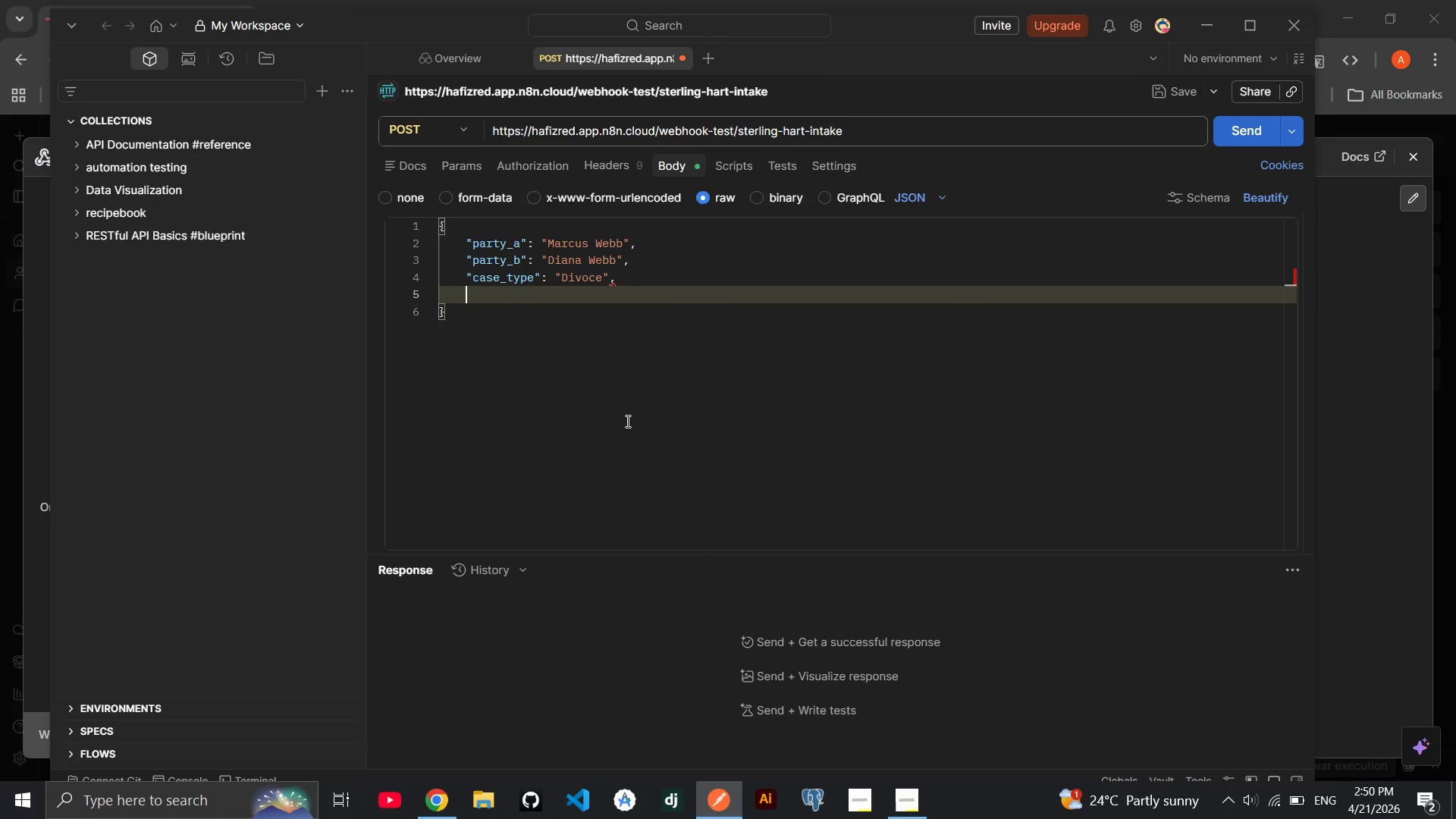 
type("preferred_date)
 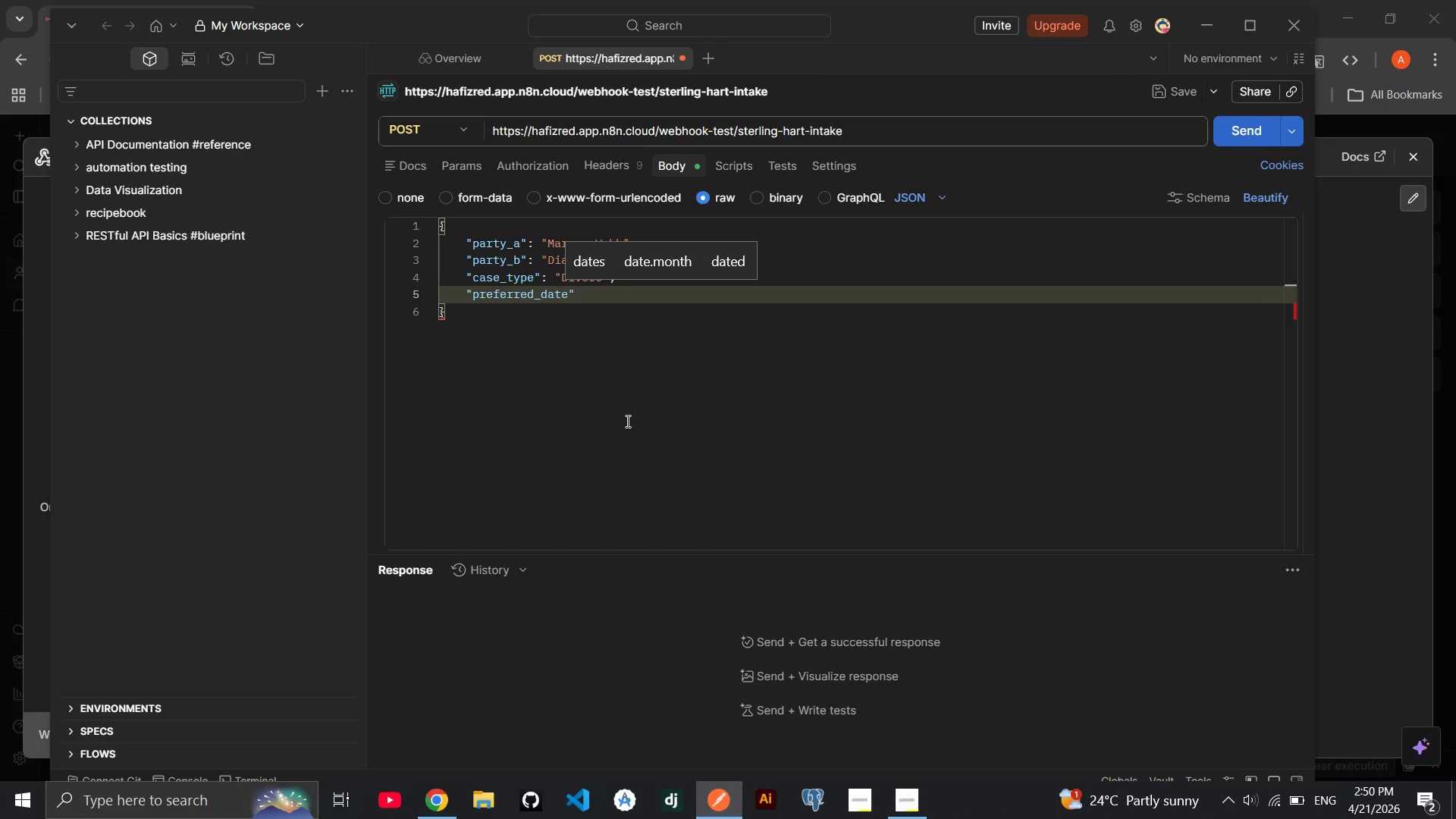 
key(ArrowRight)
 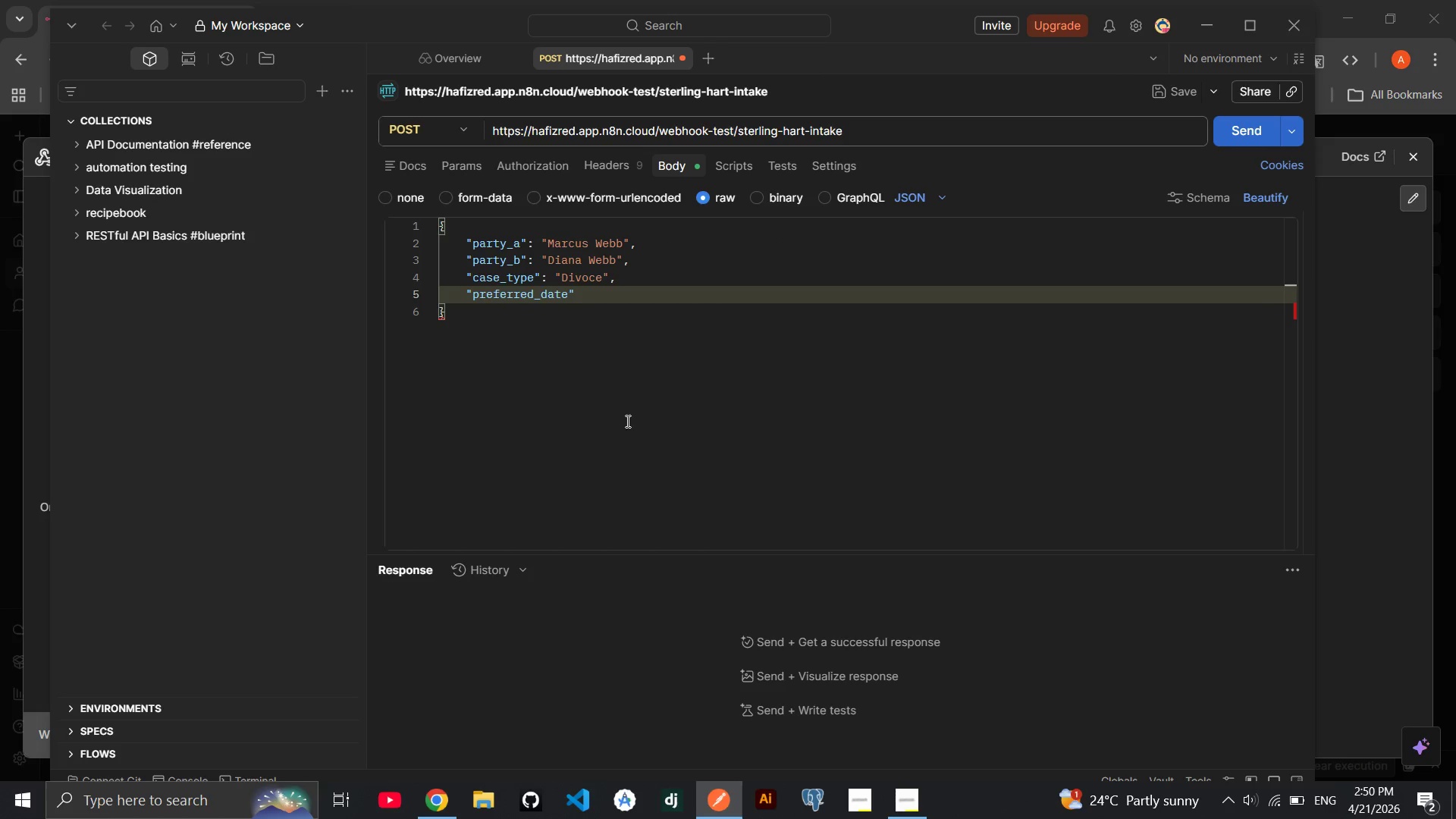 
key(Shift+Semicolon)
 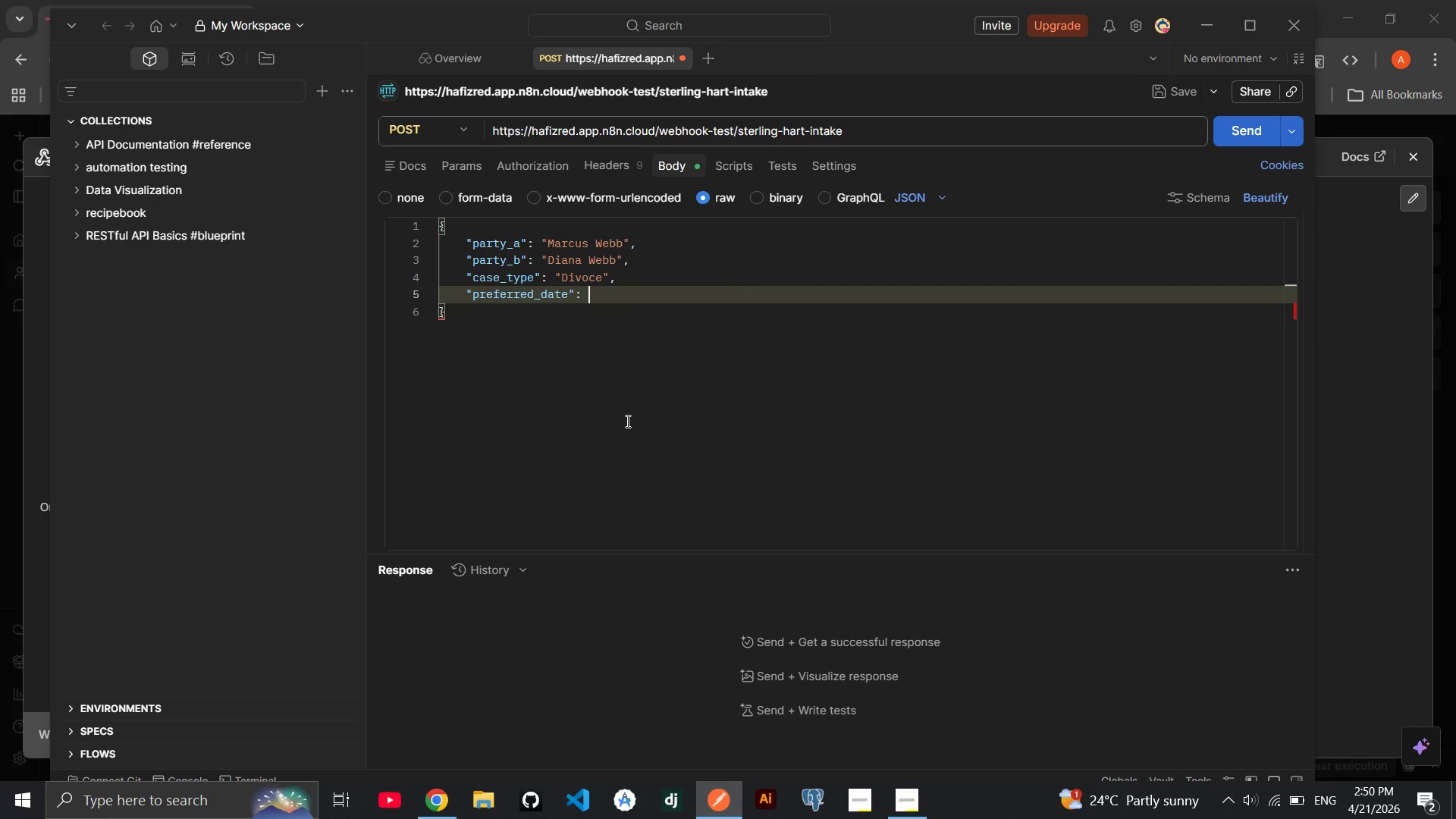 
key(Shift+Space)
 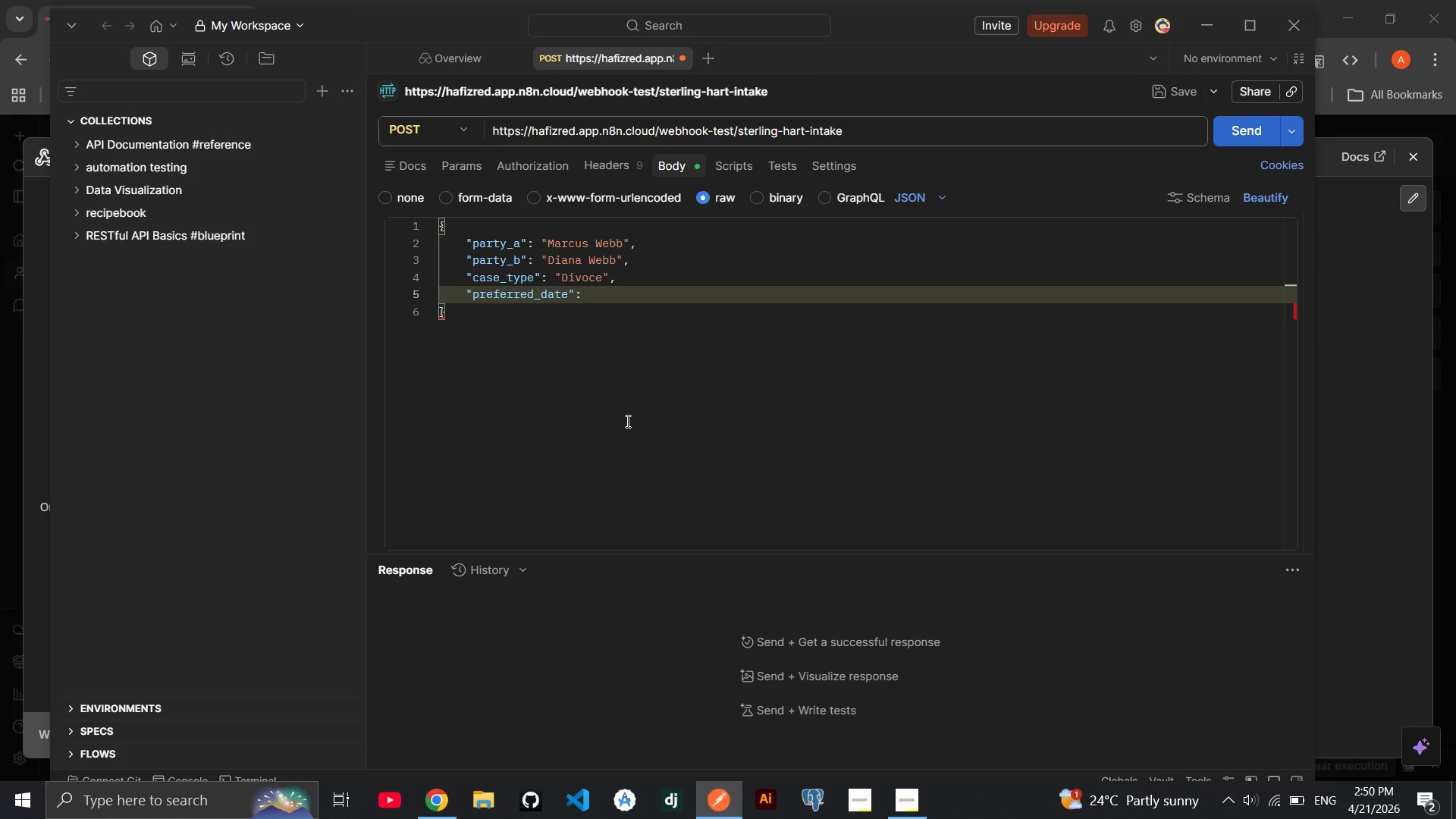 
key(Shift+Quote)
 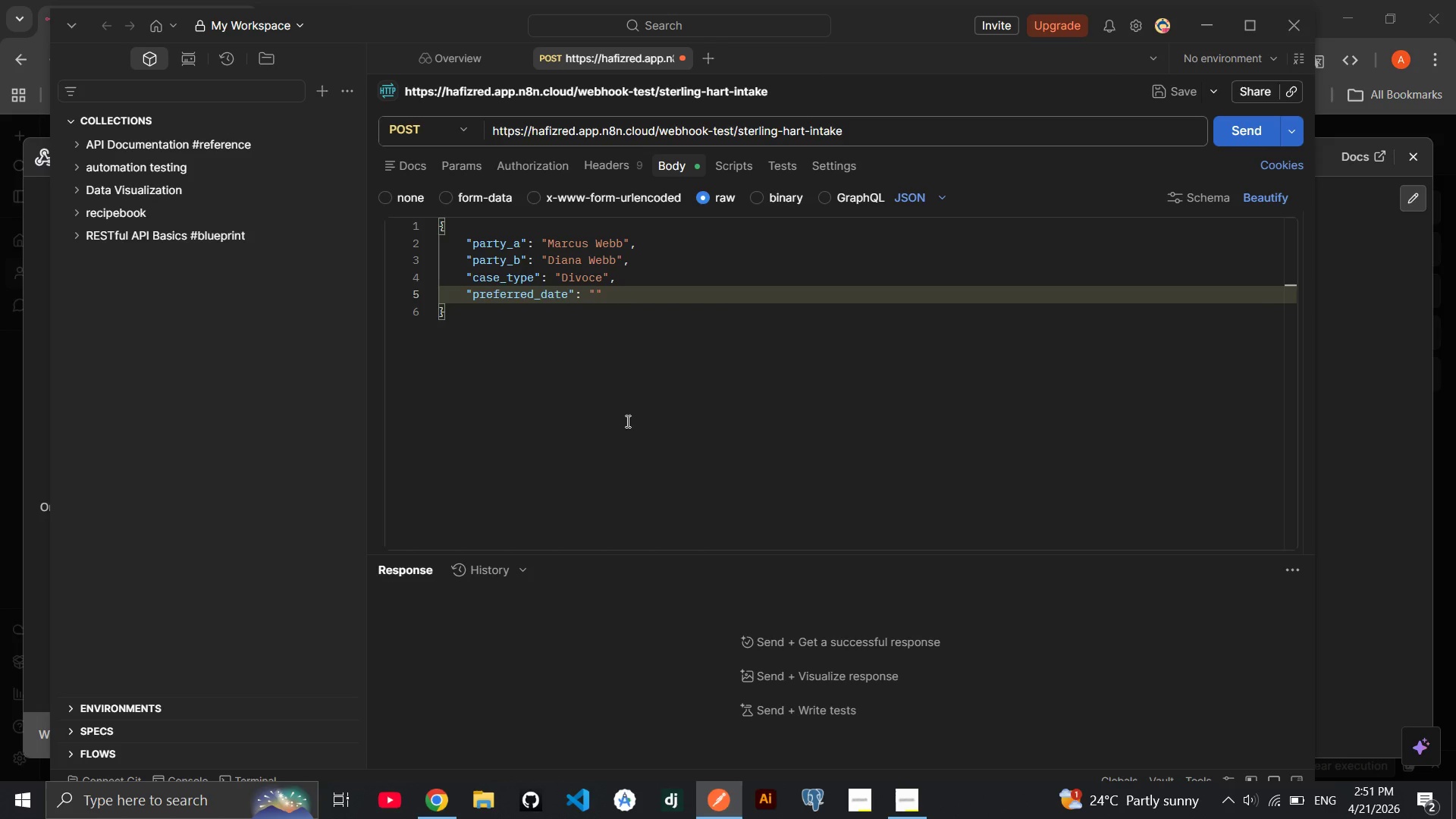 
wait(13.62)
 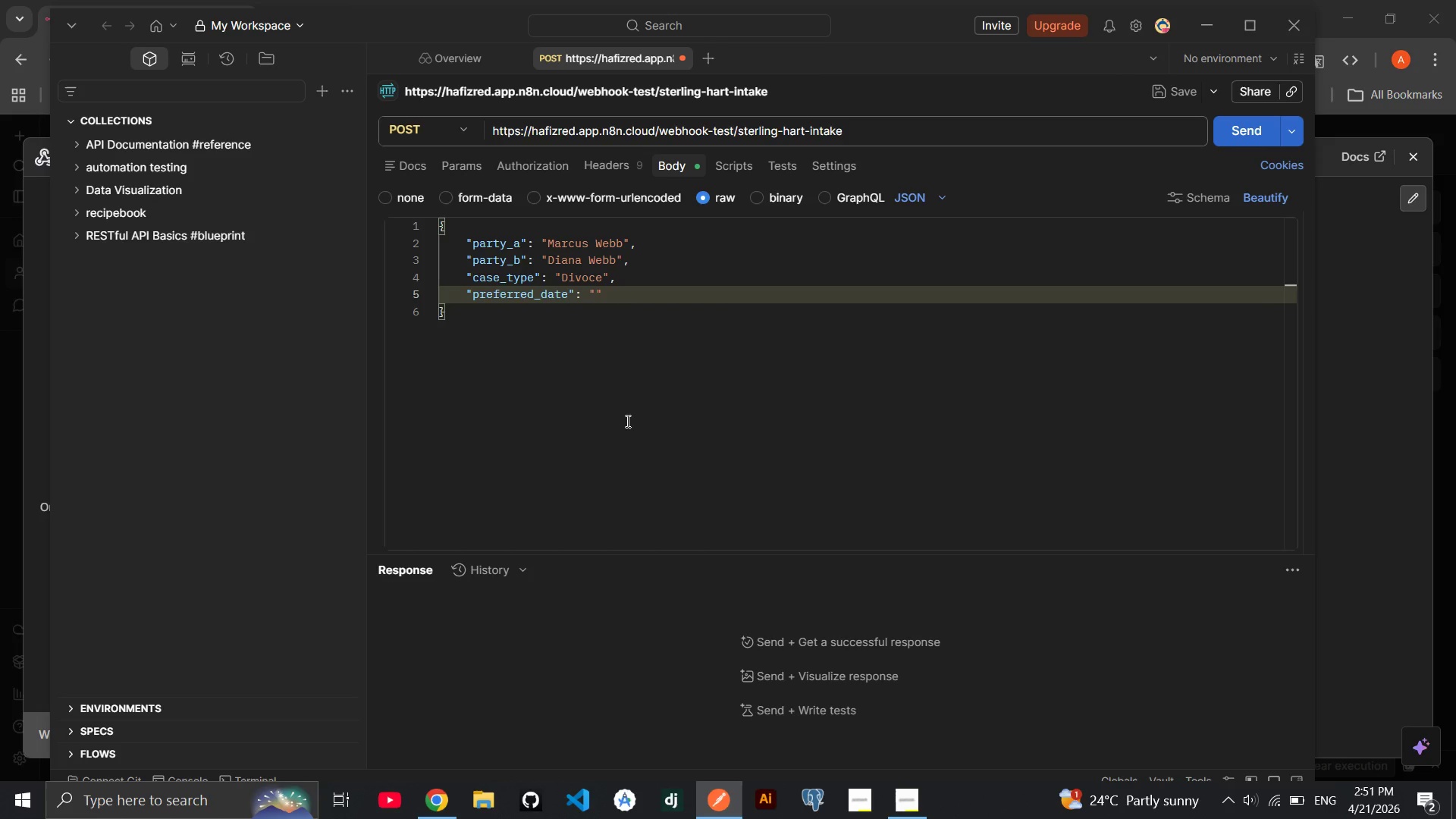 
type(2026-05-15)
 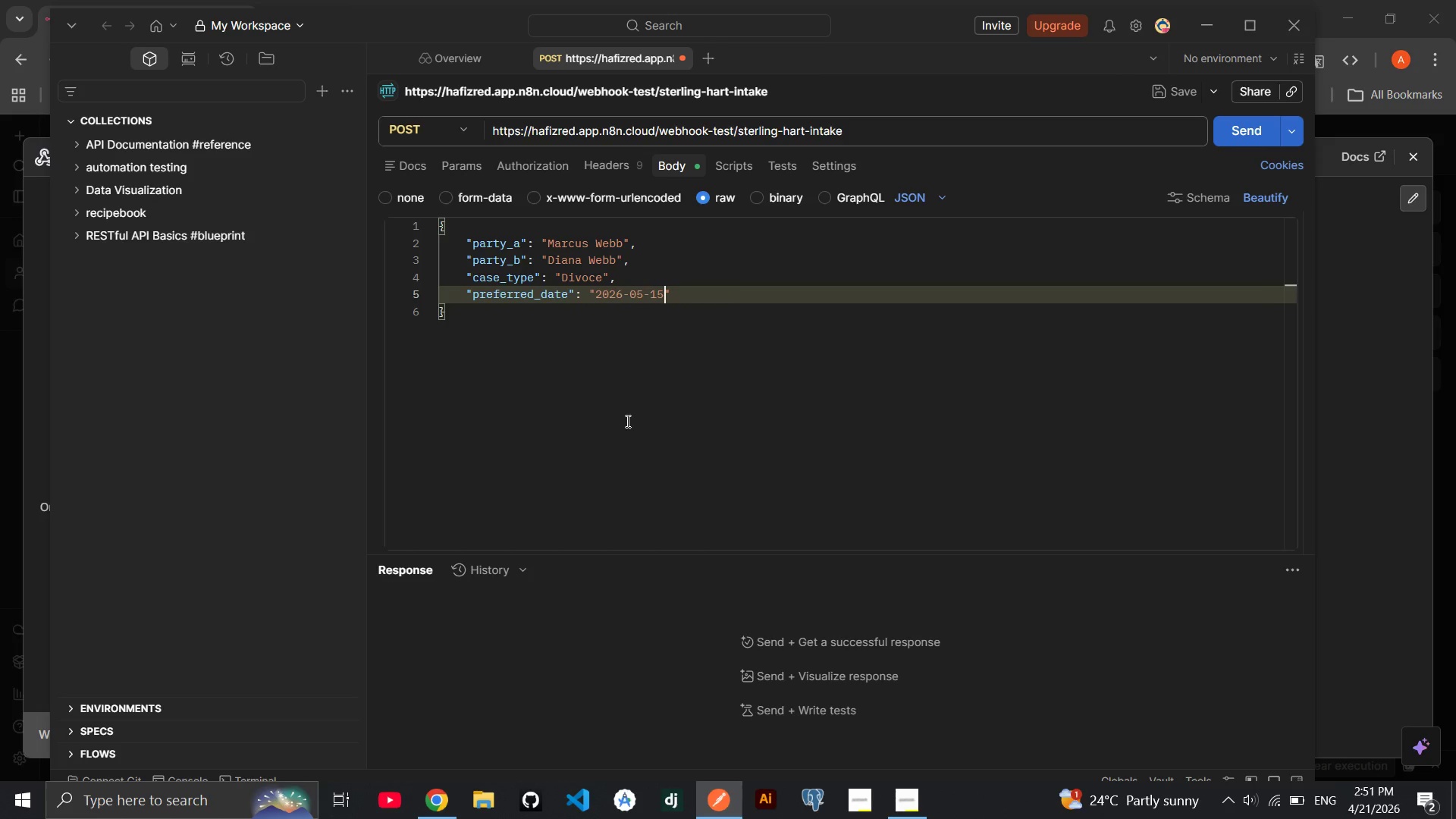 
left_click([626, 421])
 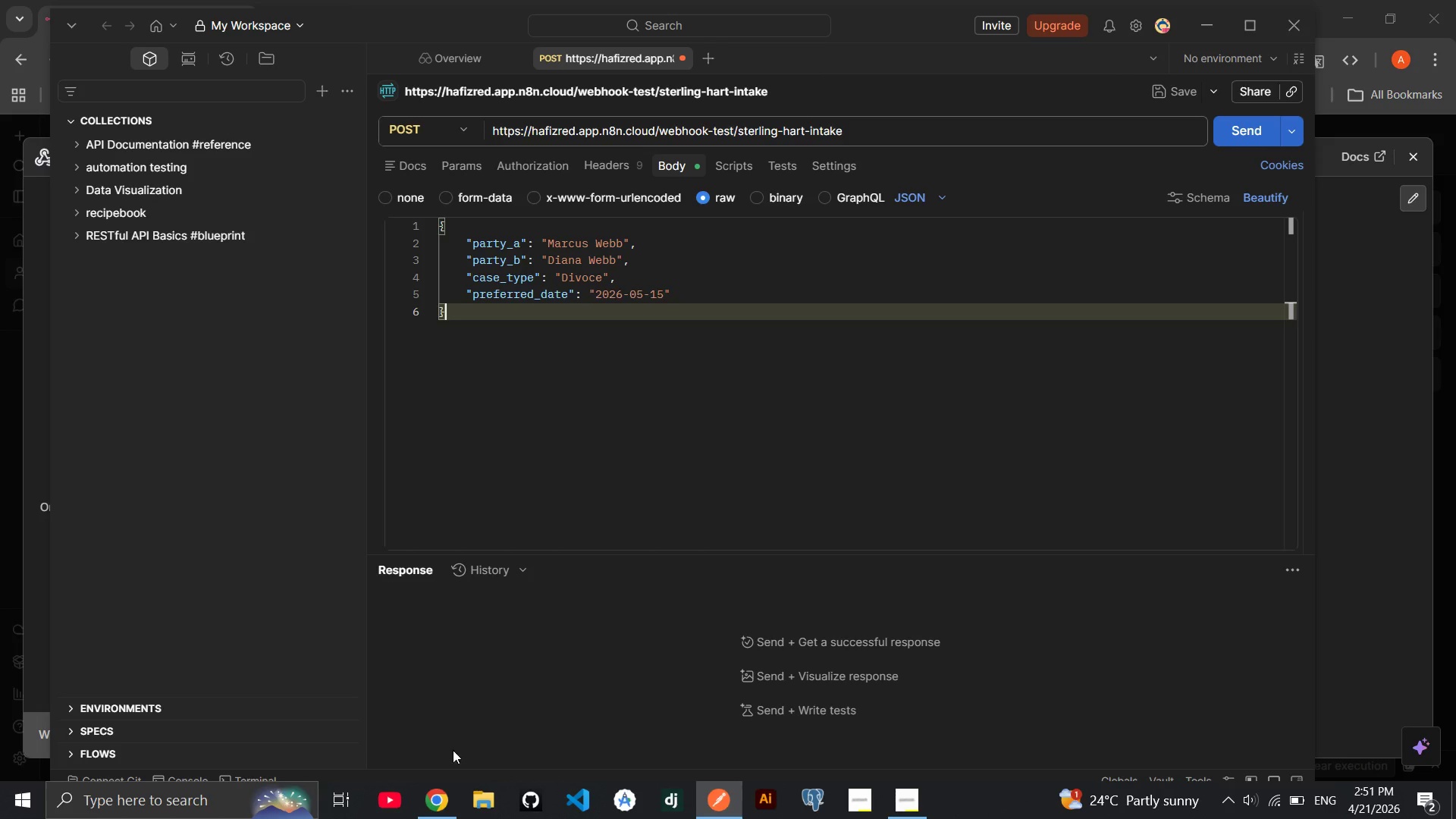 
left_click([425, 818])
 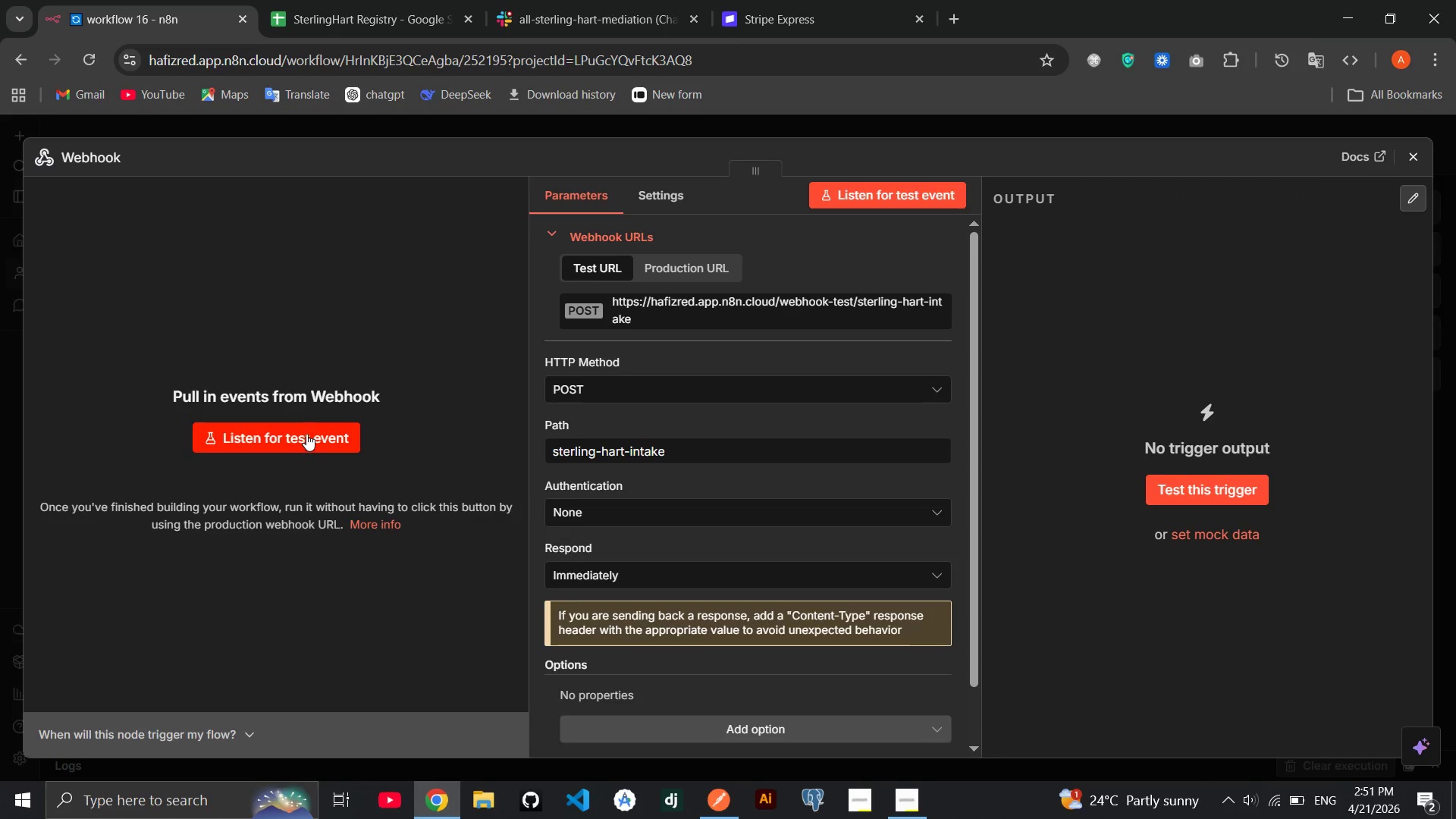 
left_click([306, 434])
 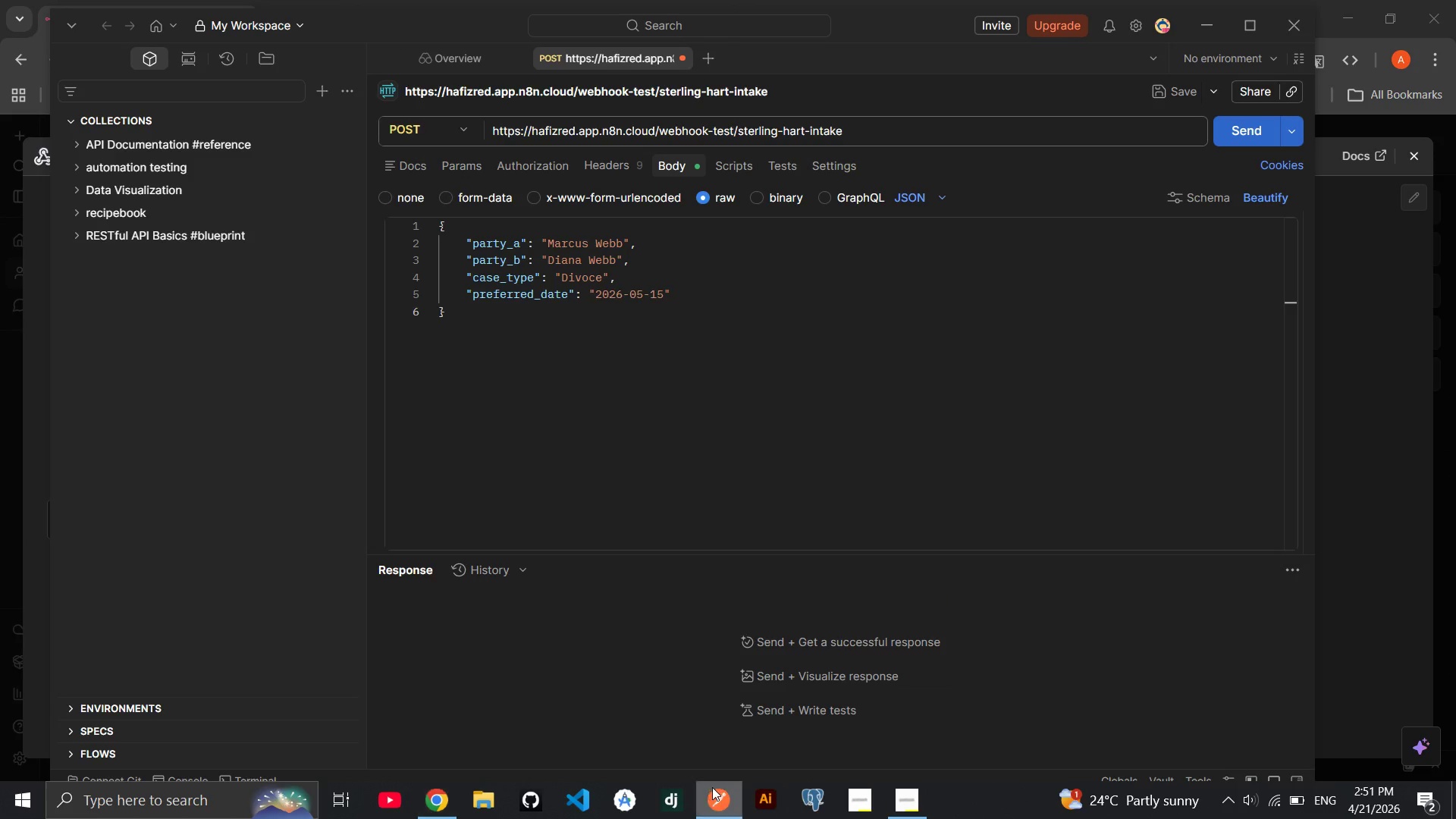 
wait(6.92)
 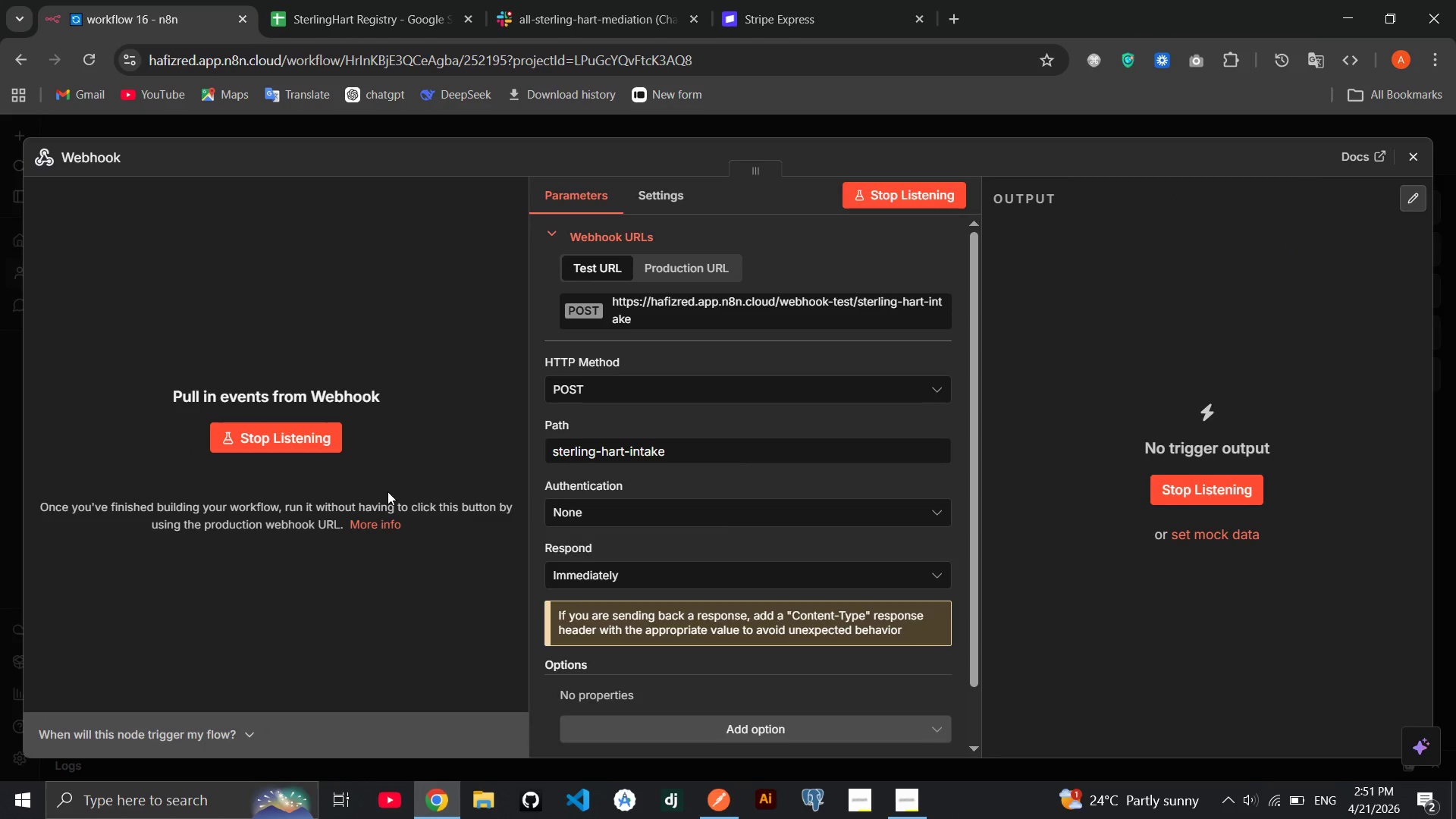 
double_click([1219, 128])
 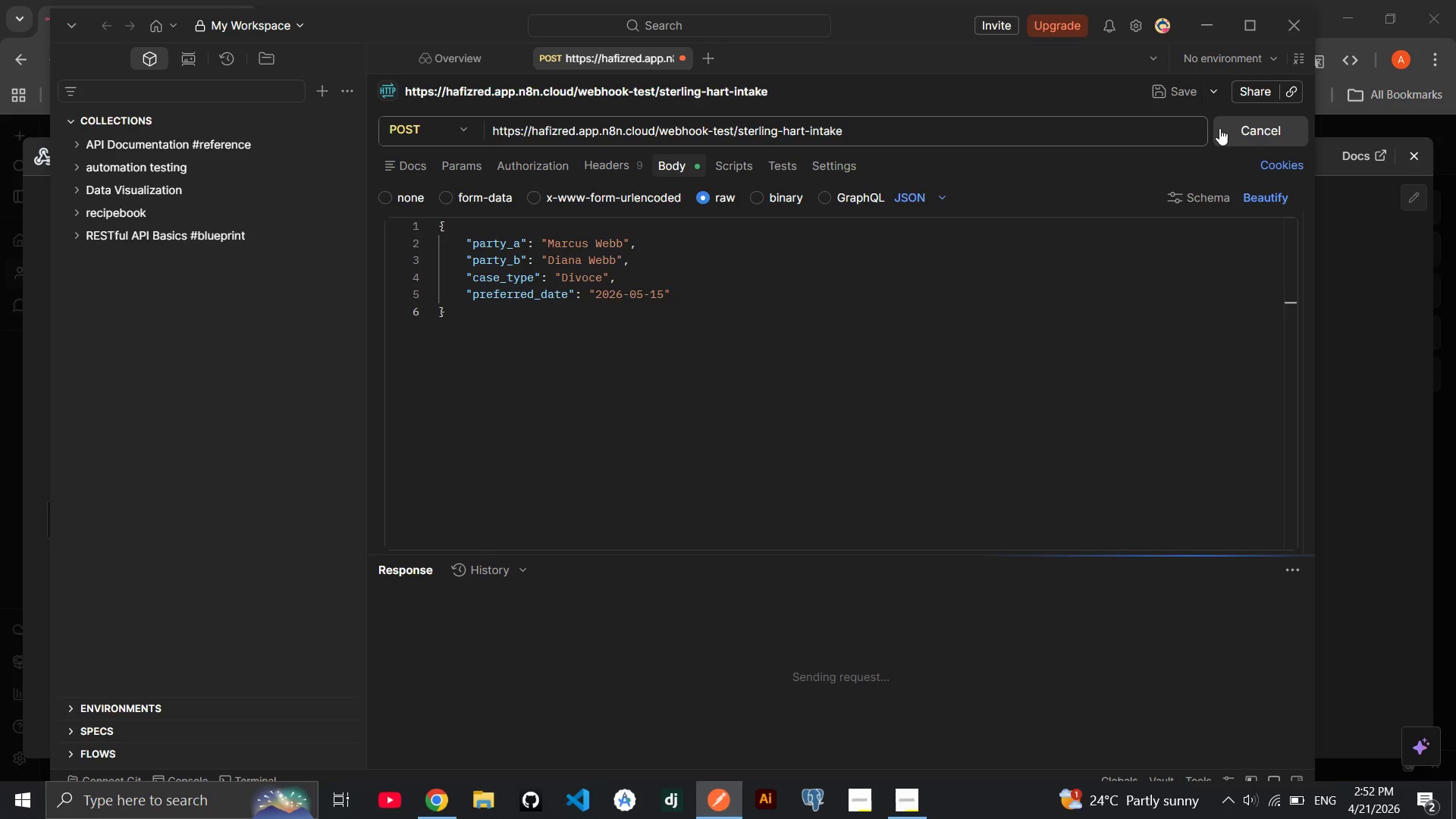 
wait(29.58)
 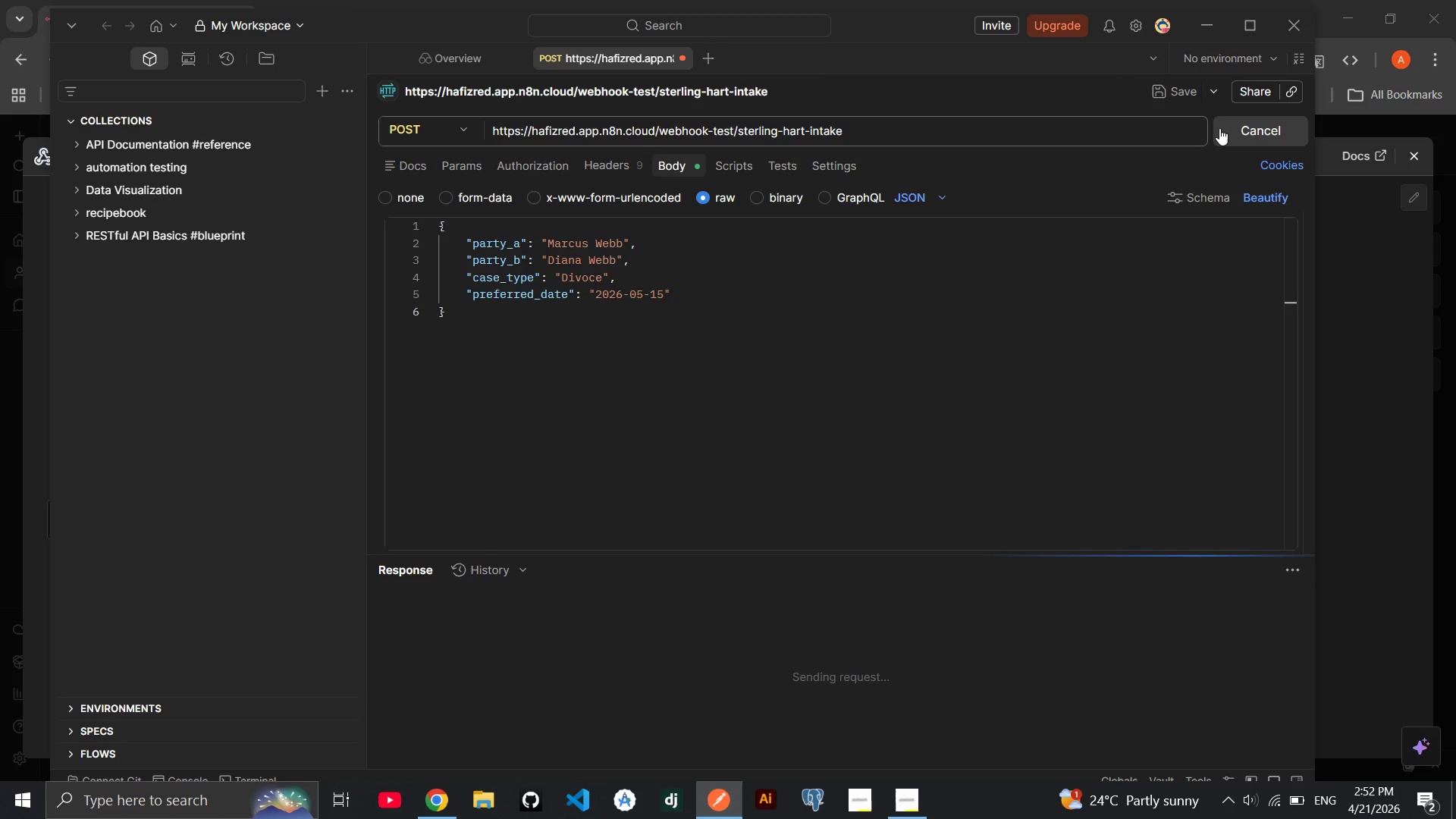 
left_click([849, 444])
 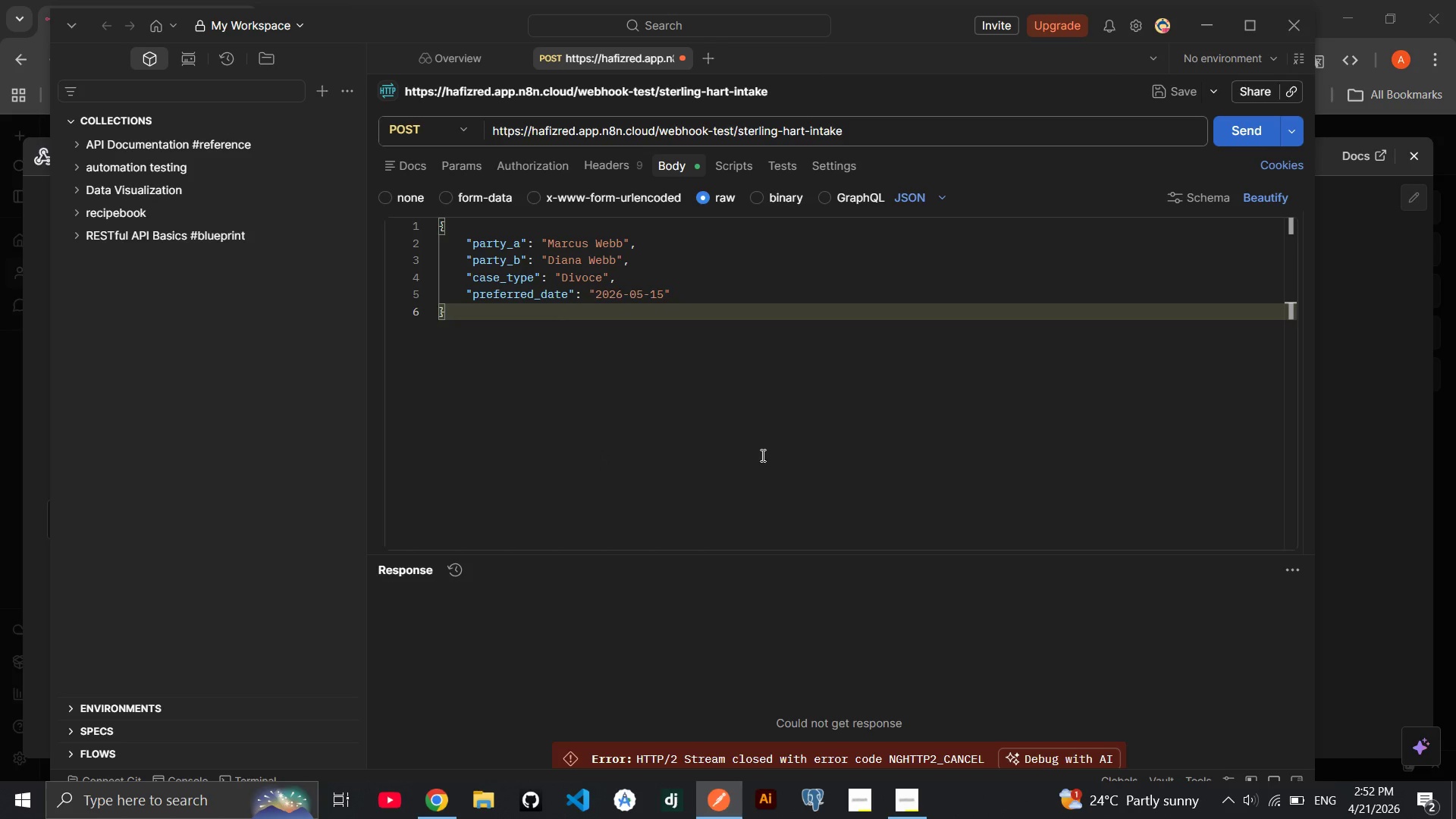 
wait(8.73)
 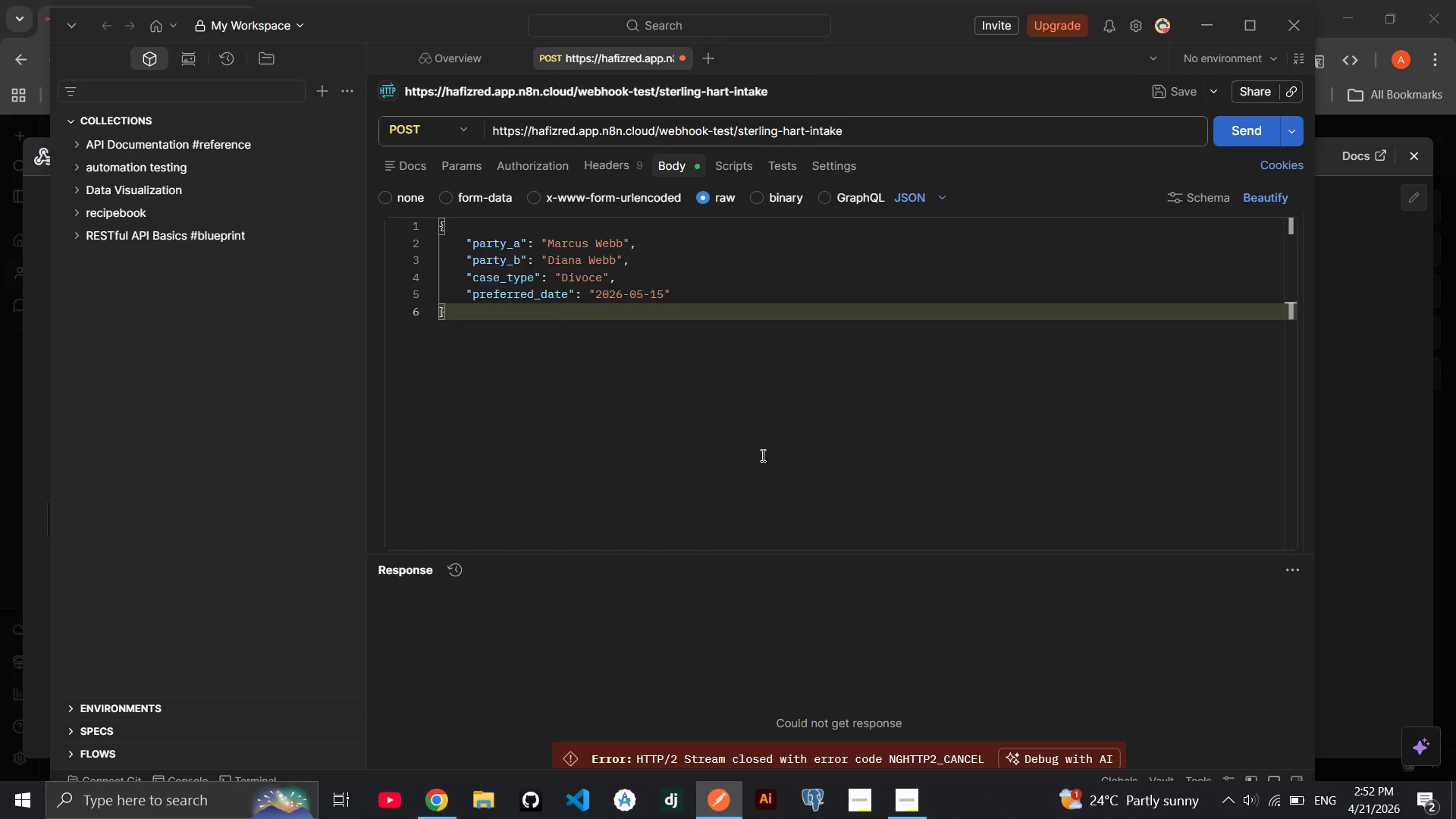 
left_click([1242, 123])
 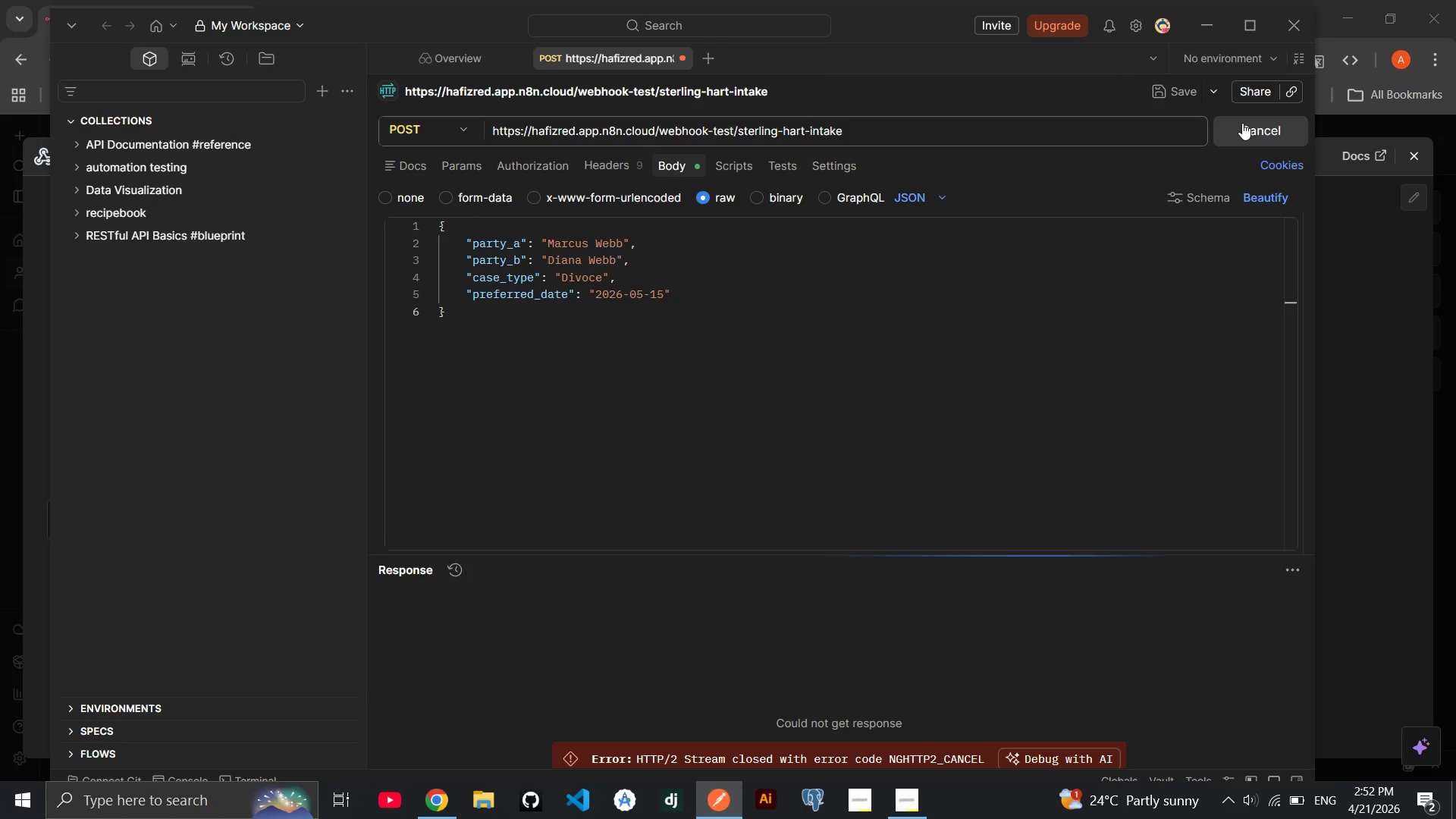 
wait(18.2)
 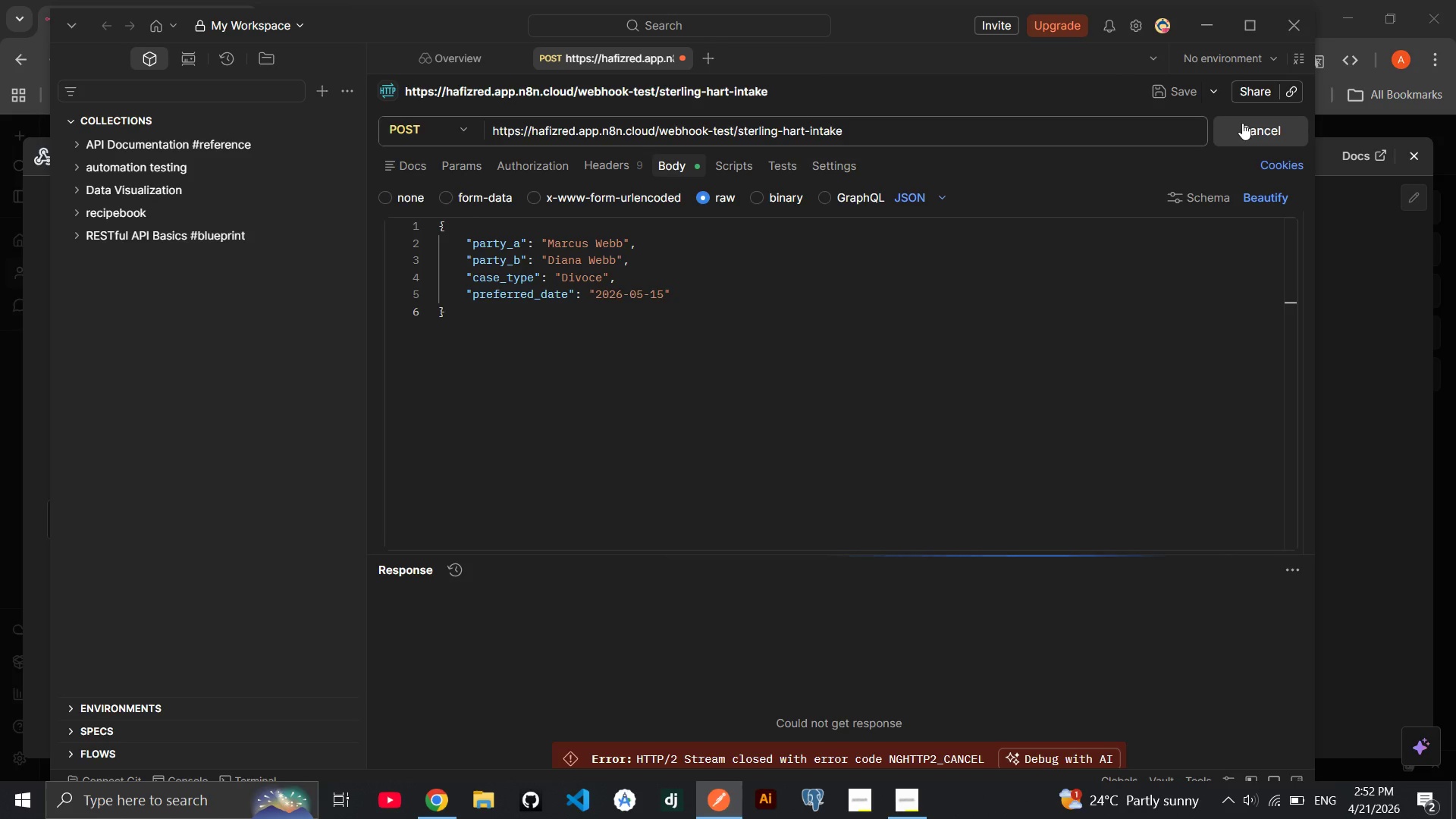 
left_click([705, 436])
 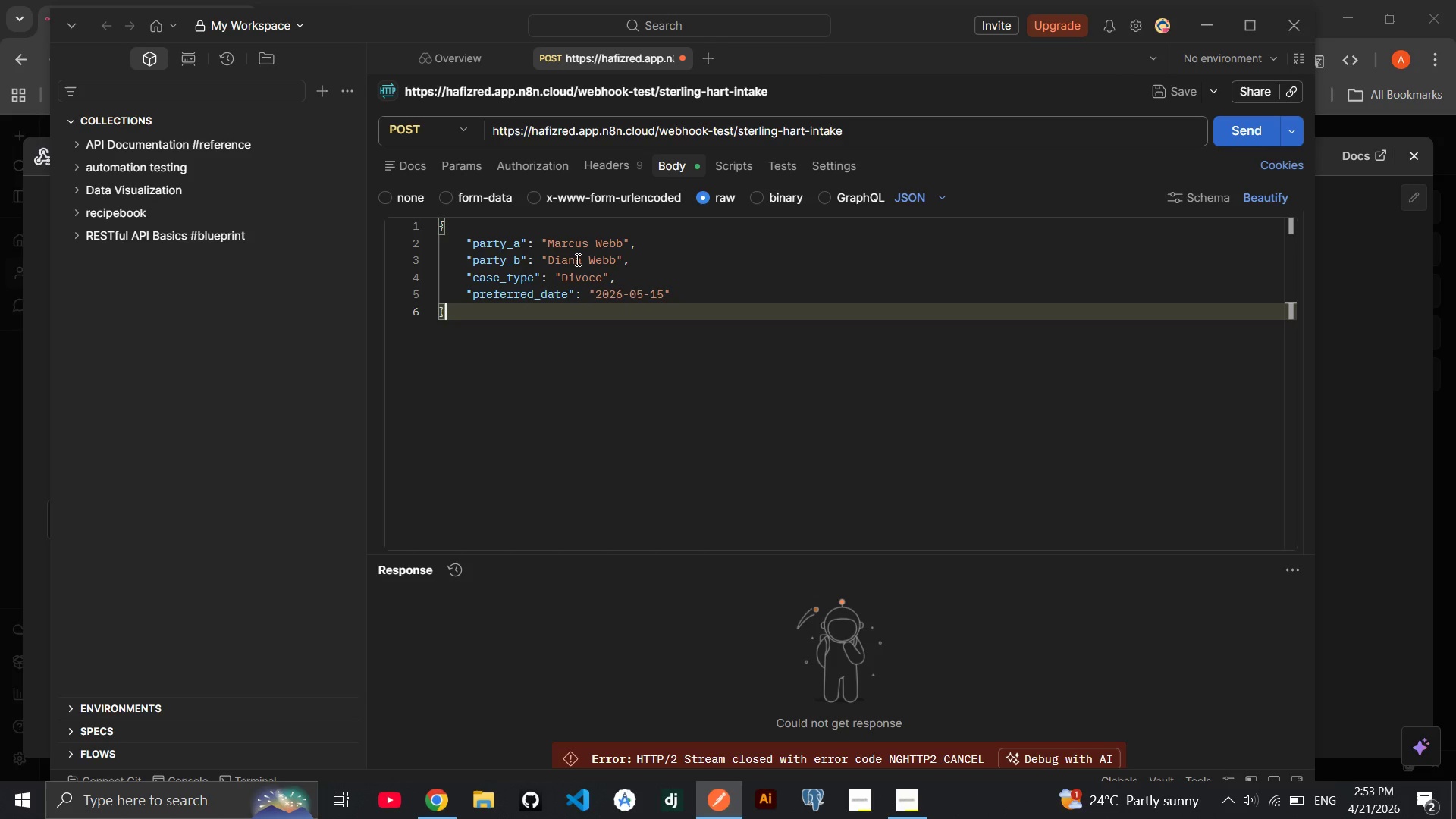 
wait(32.05)
 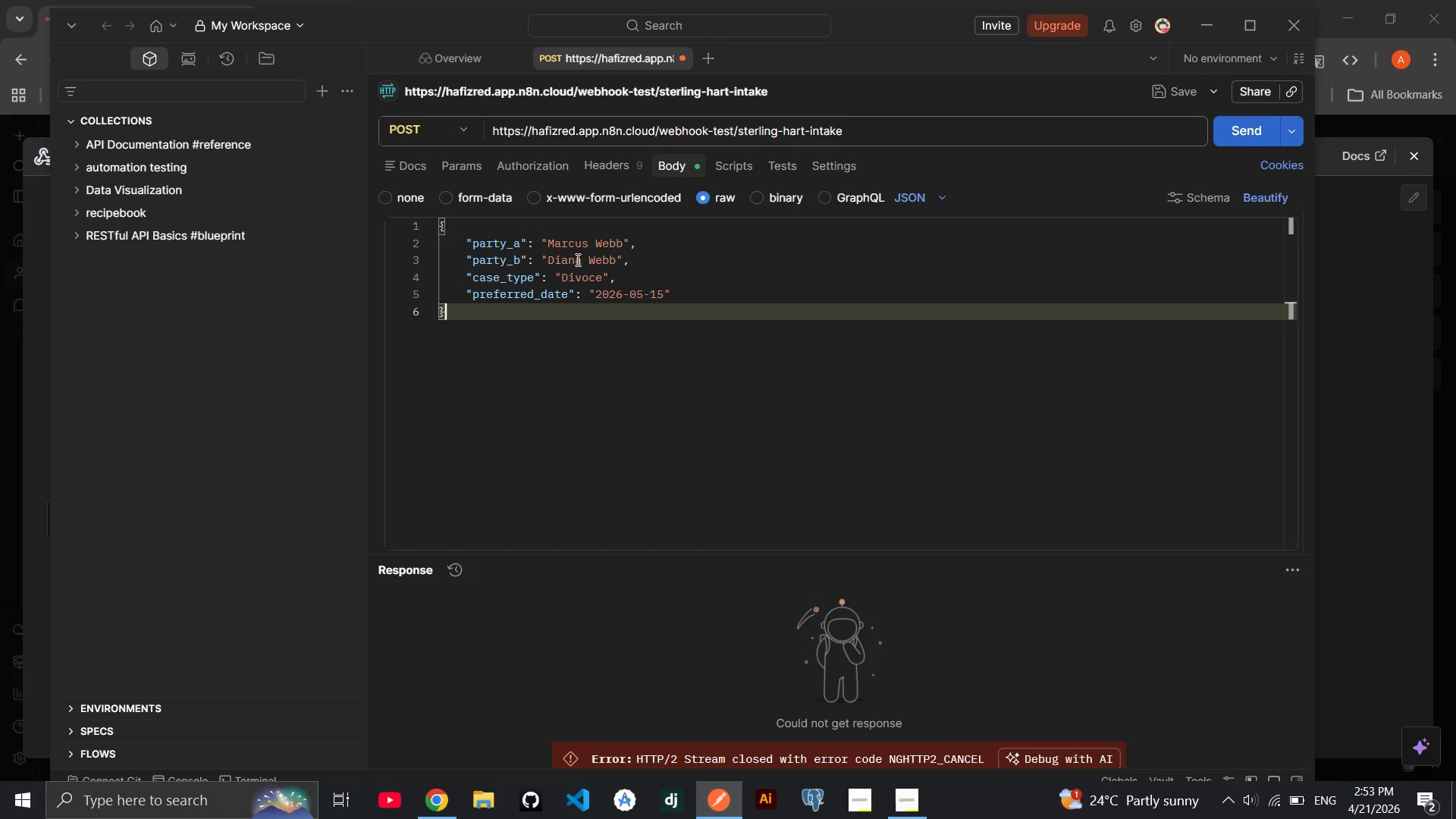 
left_click([1221, 133])
 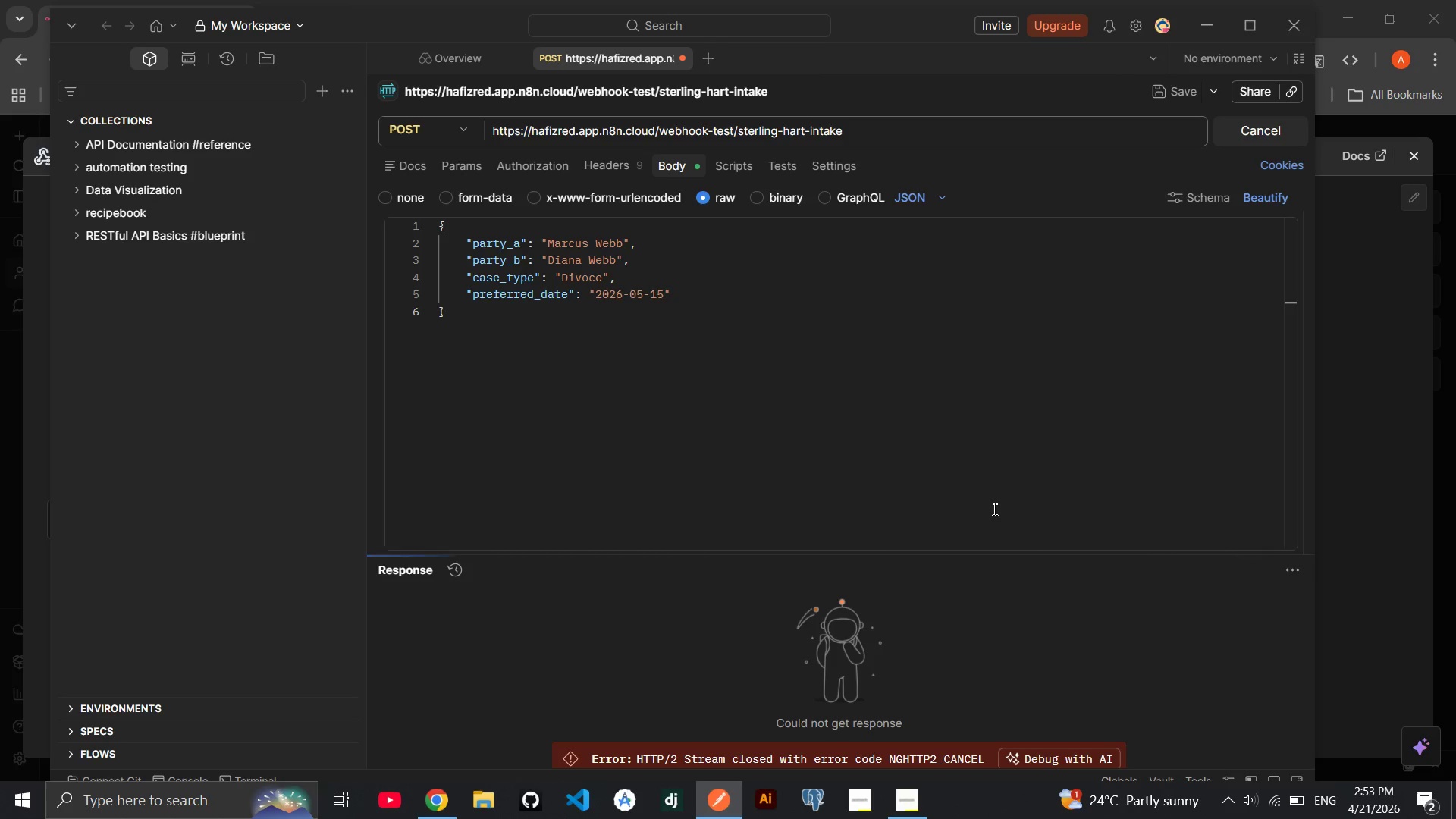 
wait(13.7)
 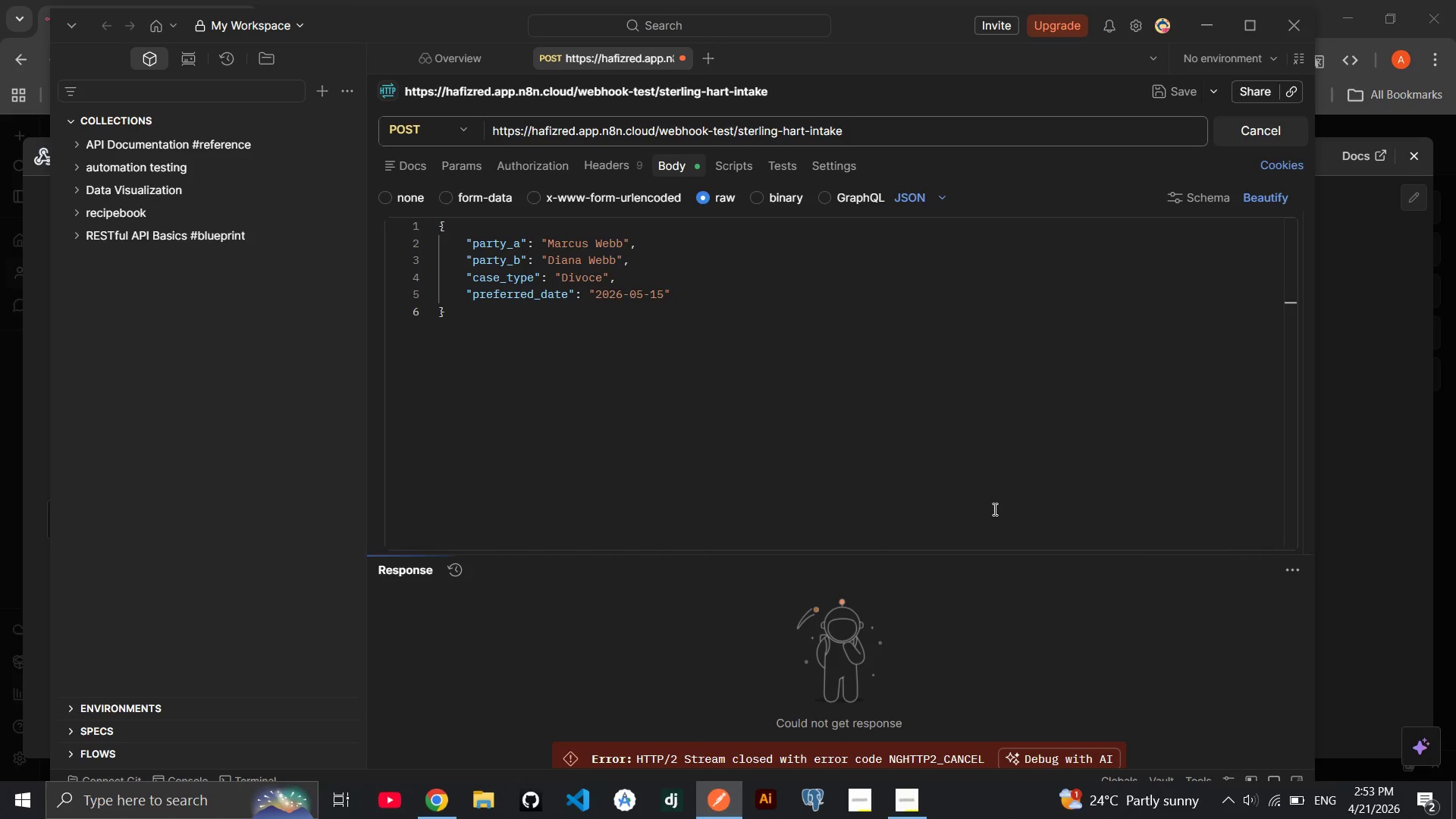 
left_click([428, 805])
 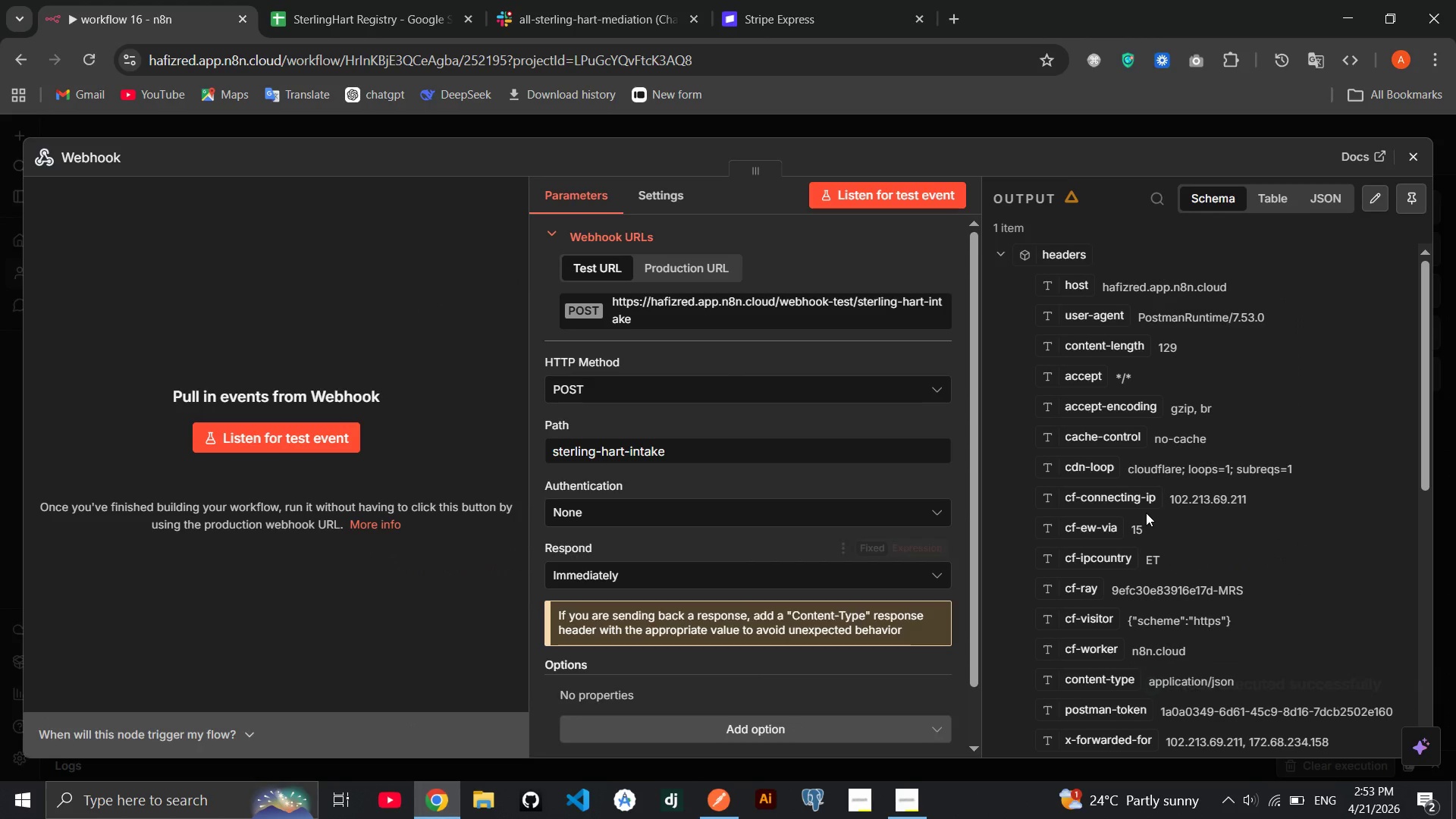 
scroll: coordinate [1262, 516], scroll_direction: down, amount: 9.0
 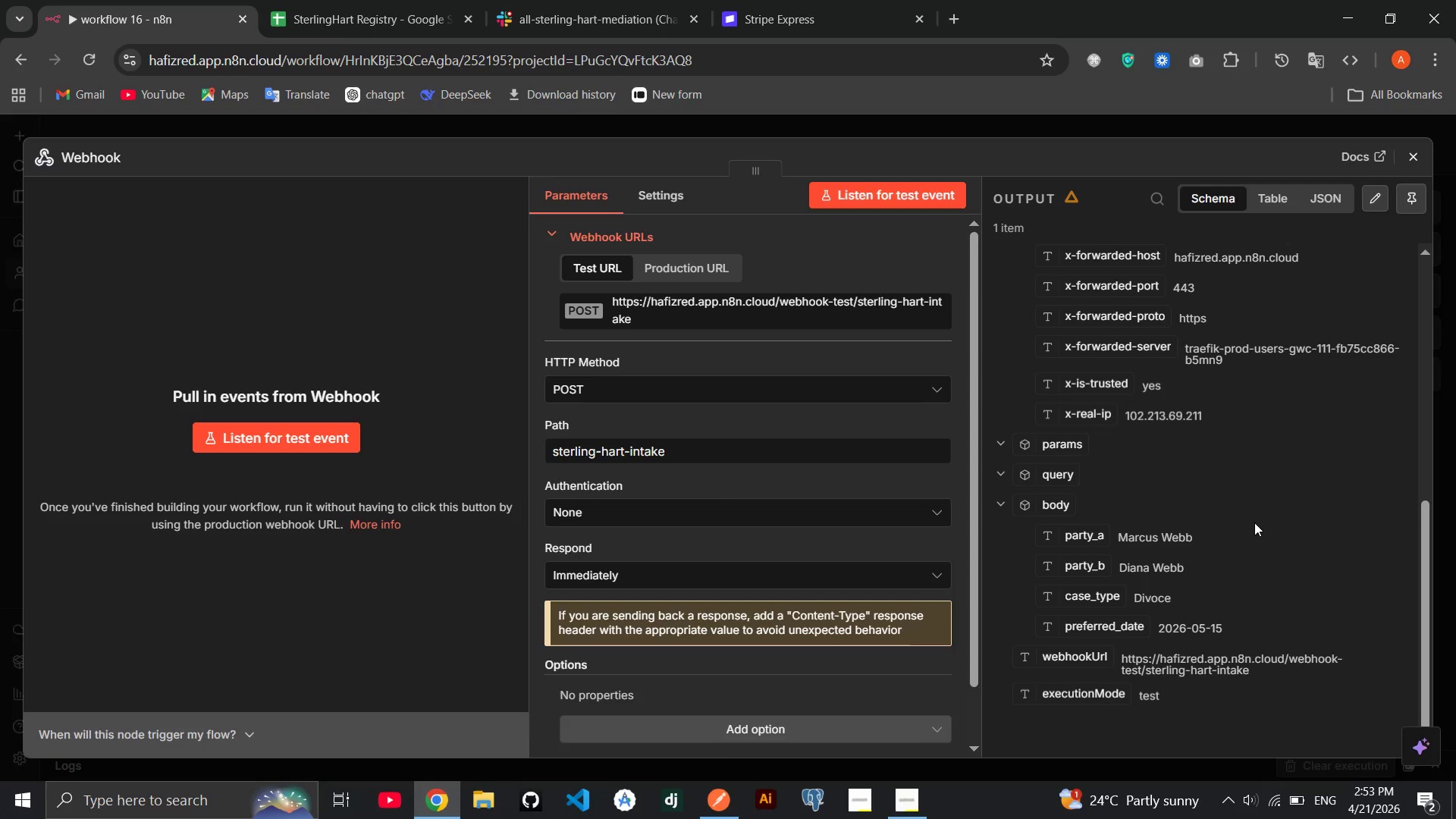 
wait(5.81)
 